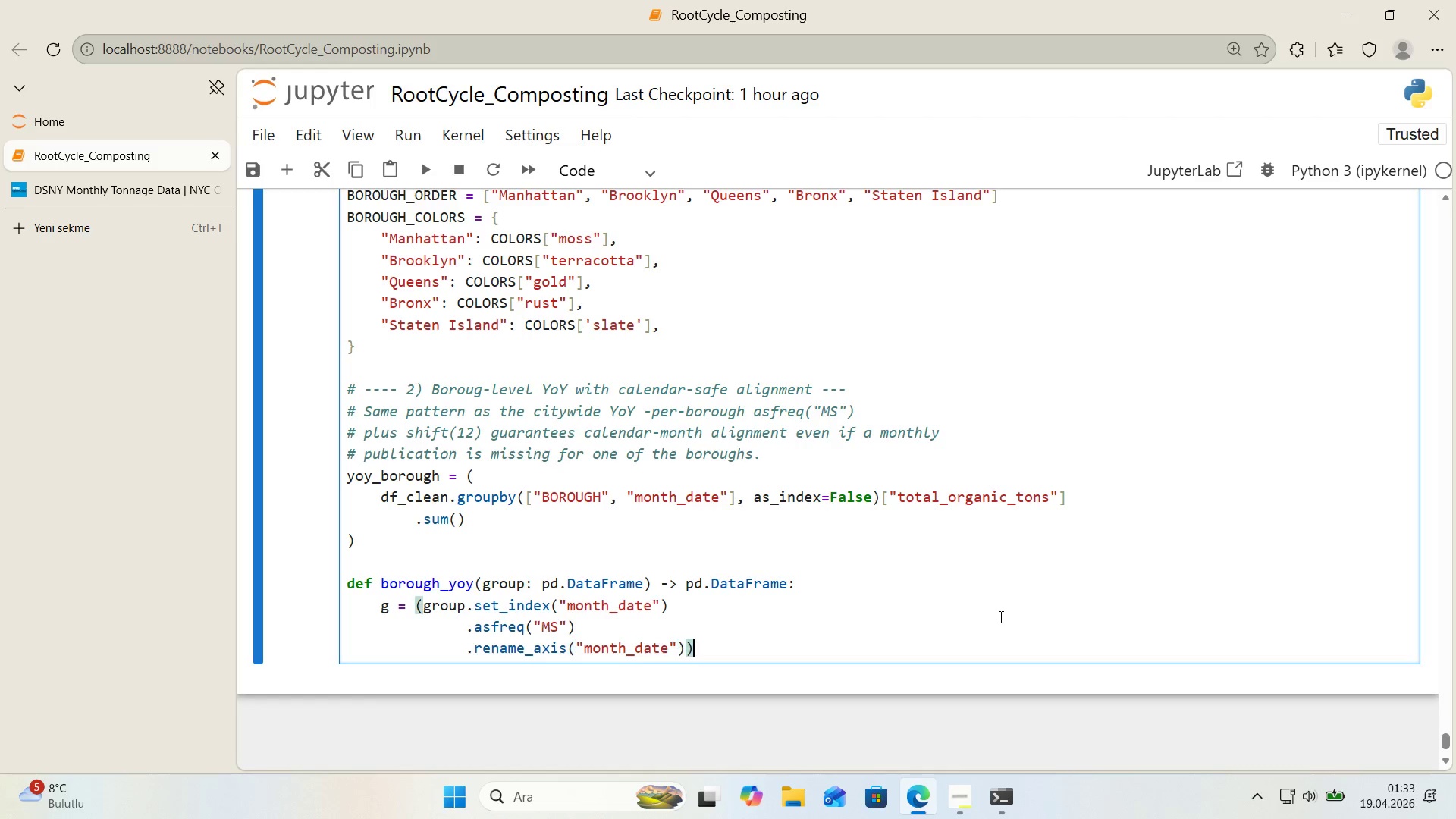 
key(ArrowRight)
 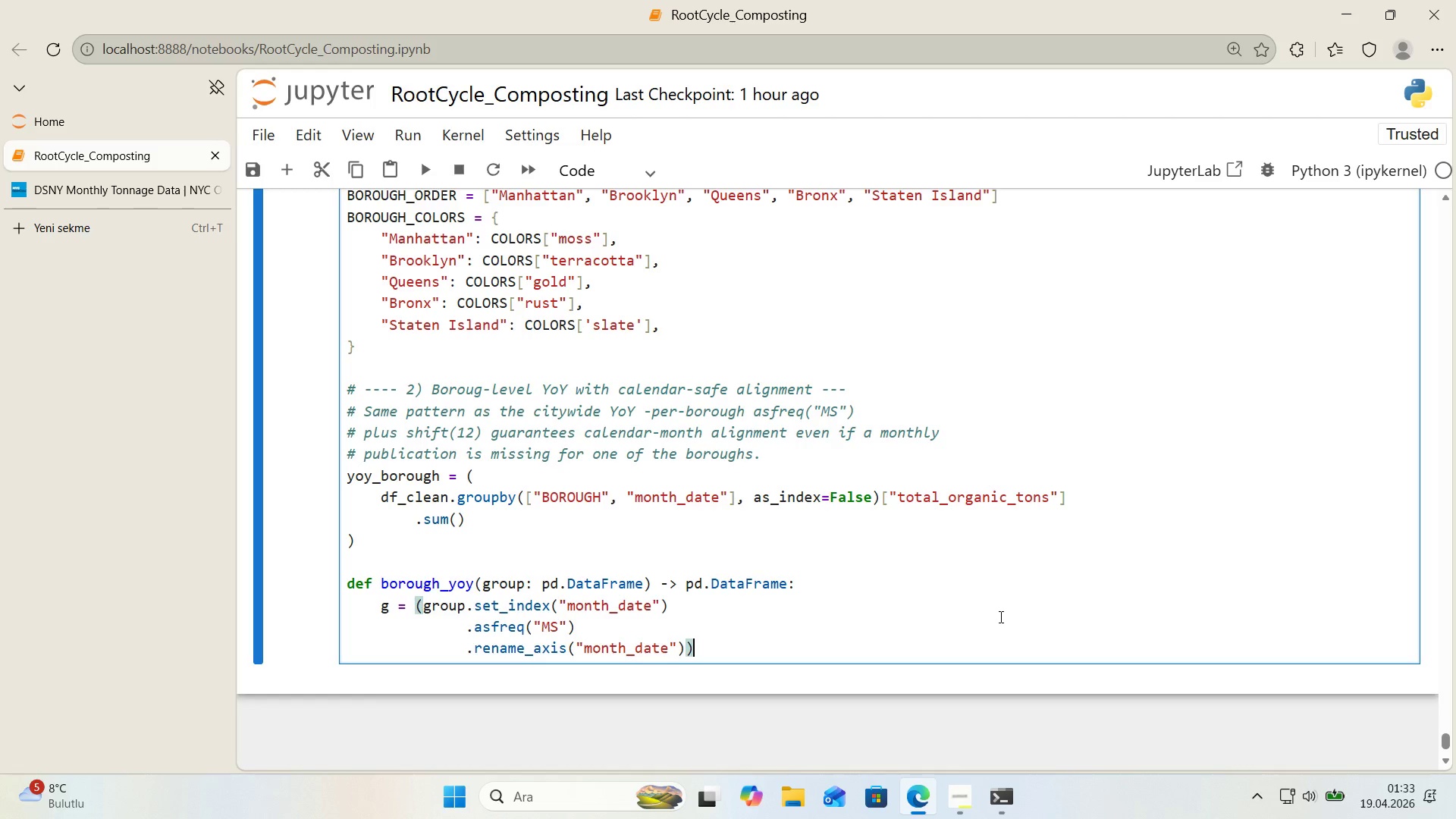 
key(ArrowLeft)
 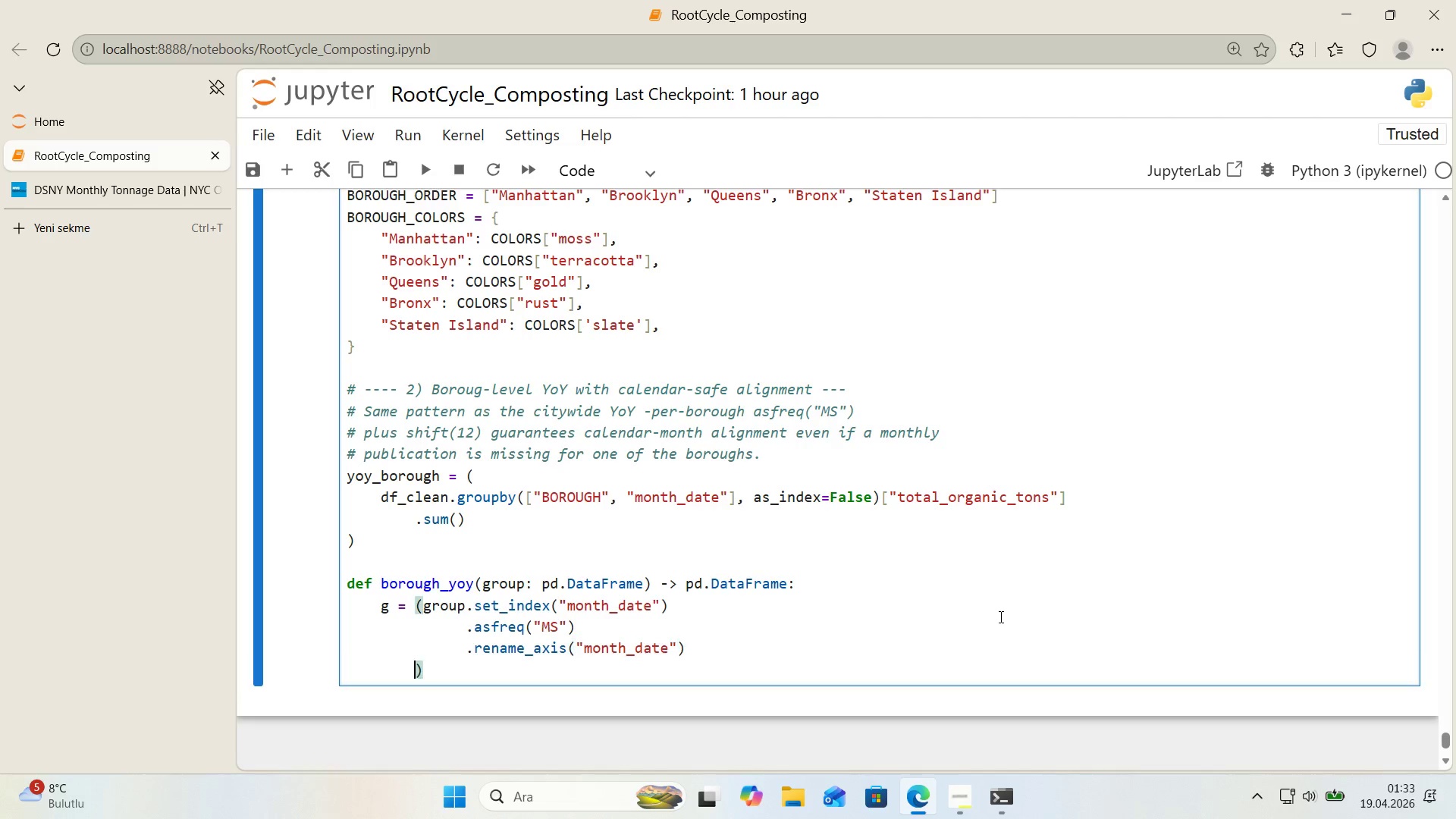 
key(Enter)
 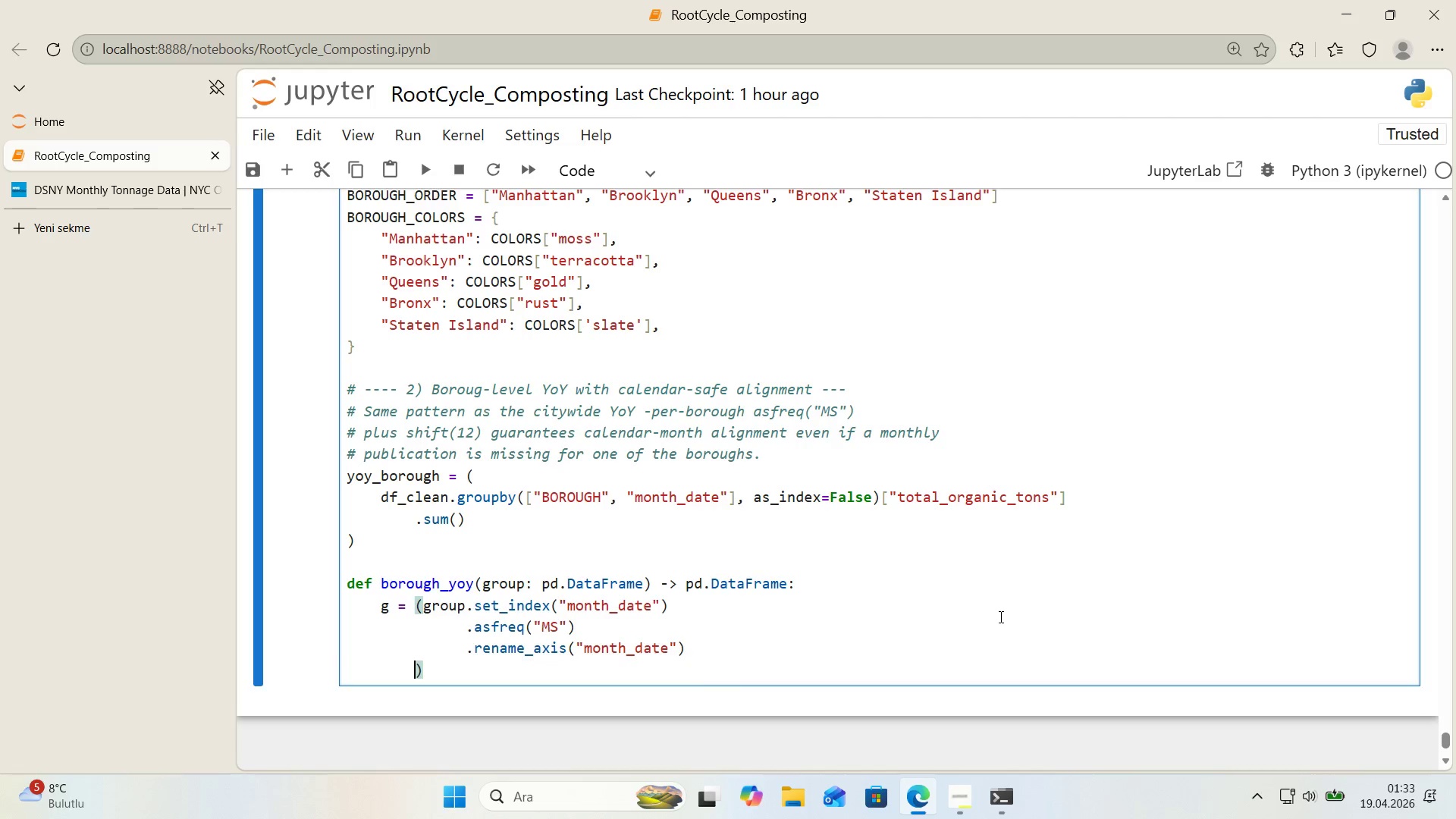 
key(Tab)
key(Tab)
key(Backspace)
type(  .reest_'ndex*(()
key(Backspace)
 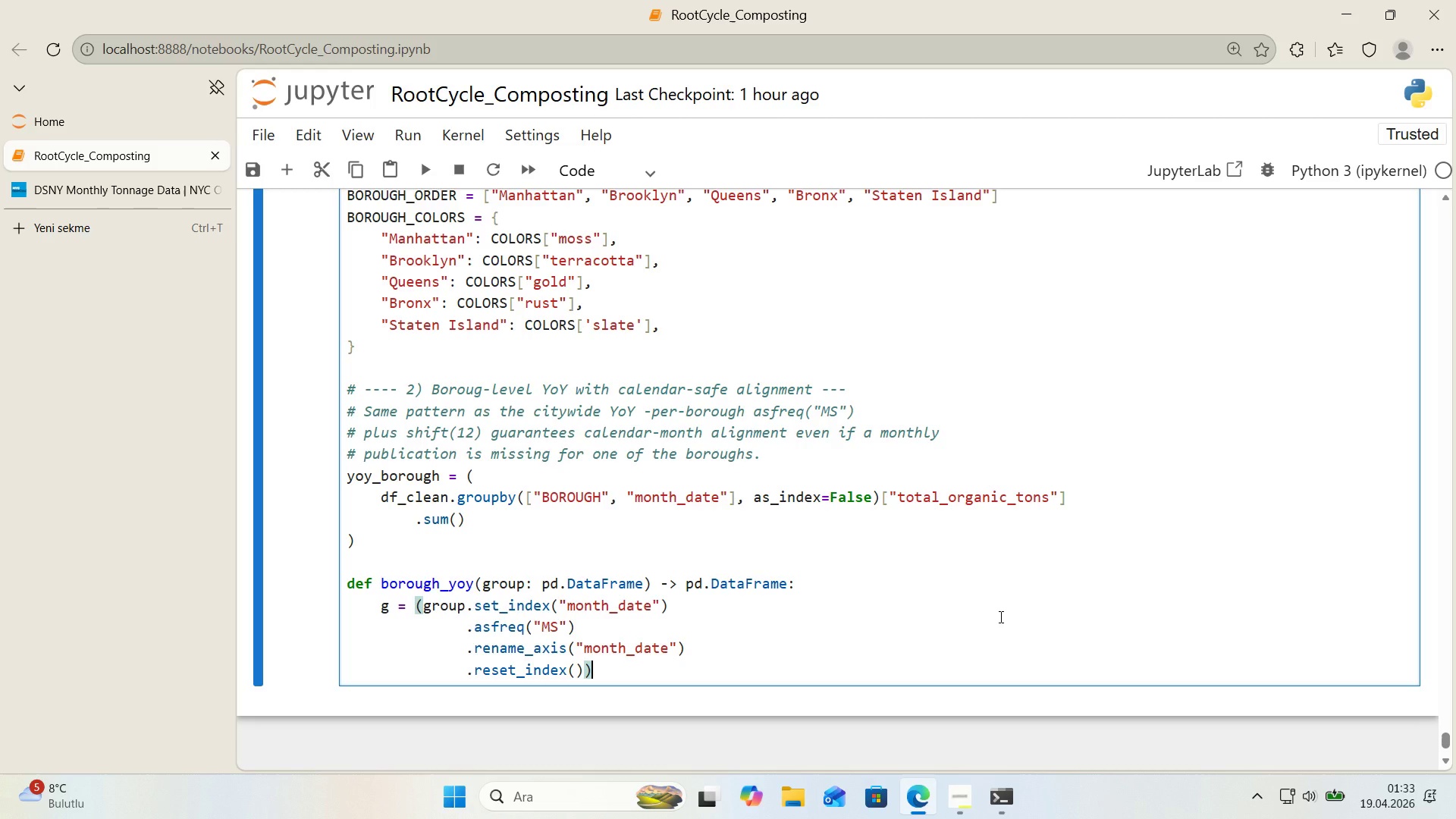 
 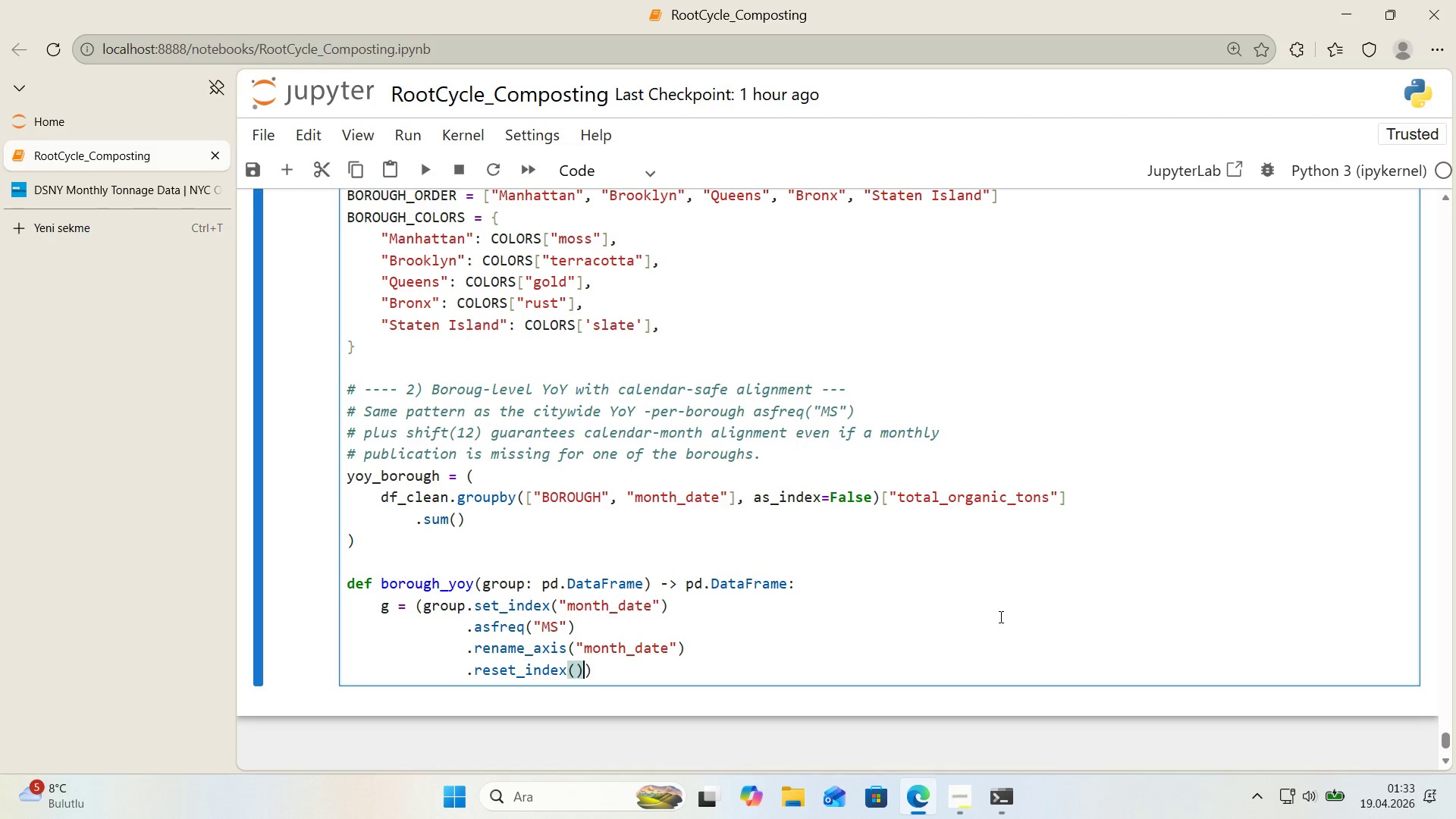 
key(ArrowRight)
 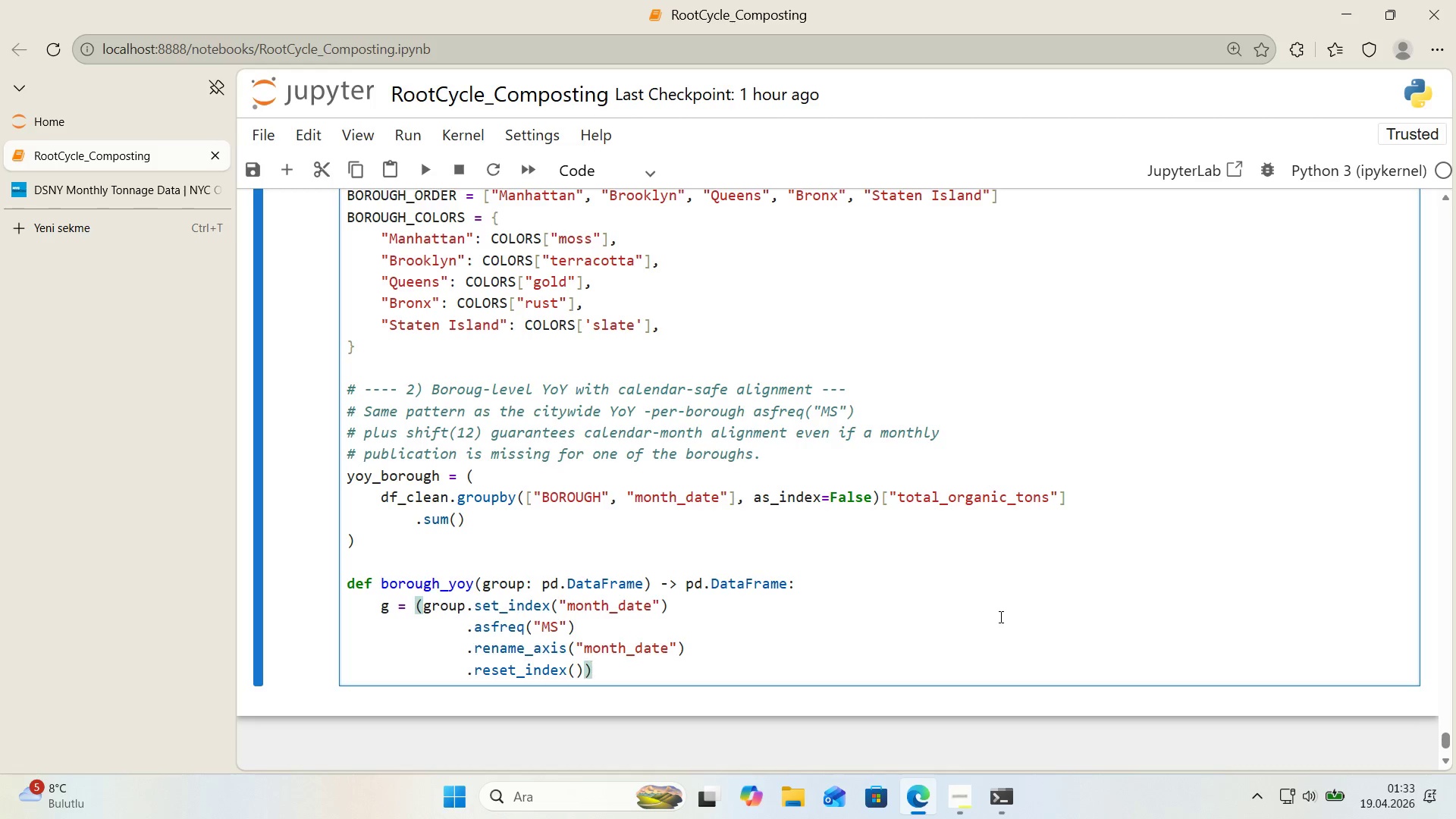 
key(Enter)
 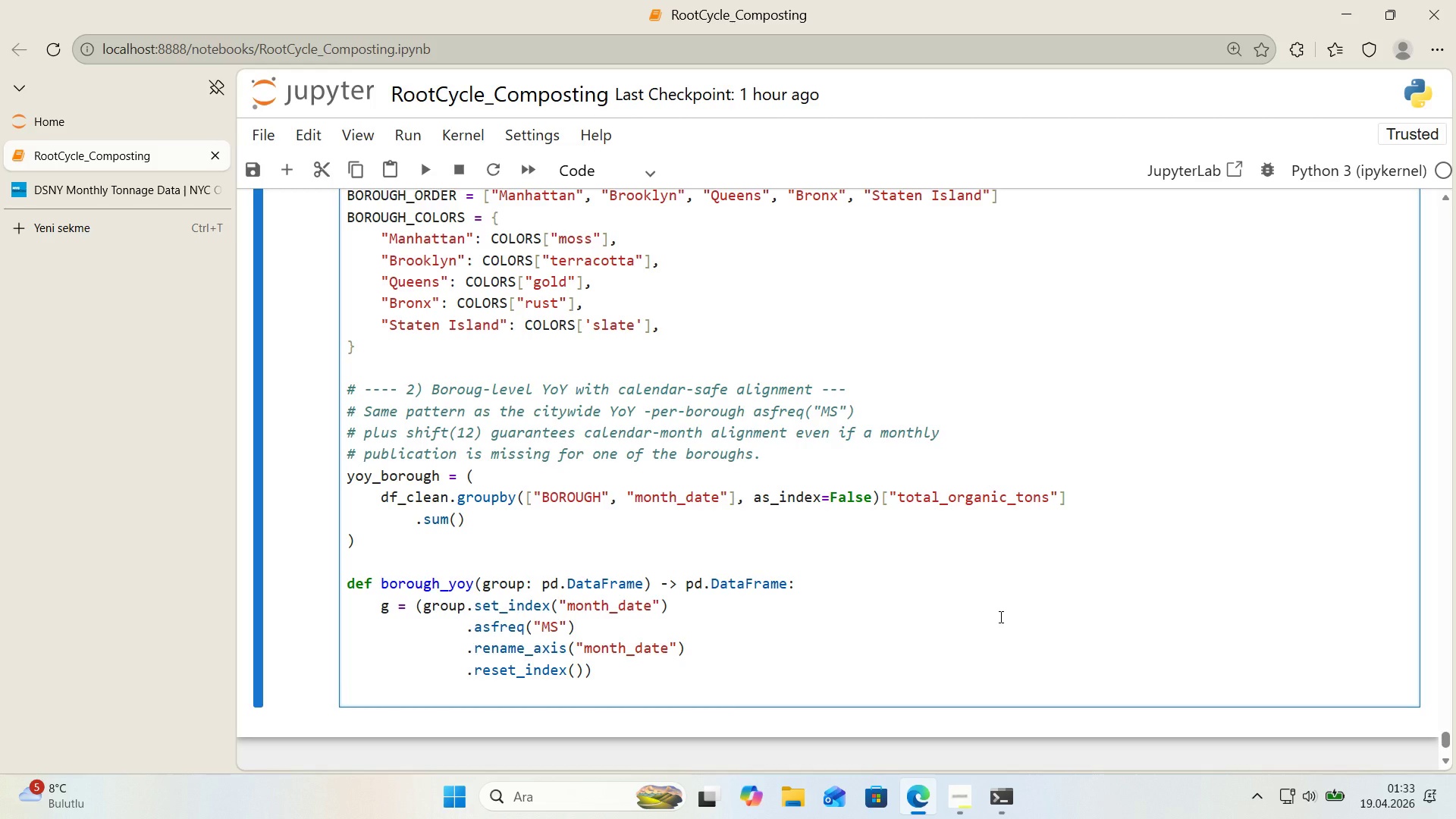 
key(G)
 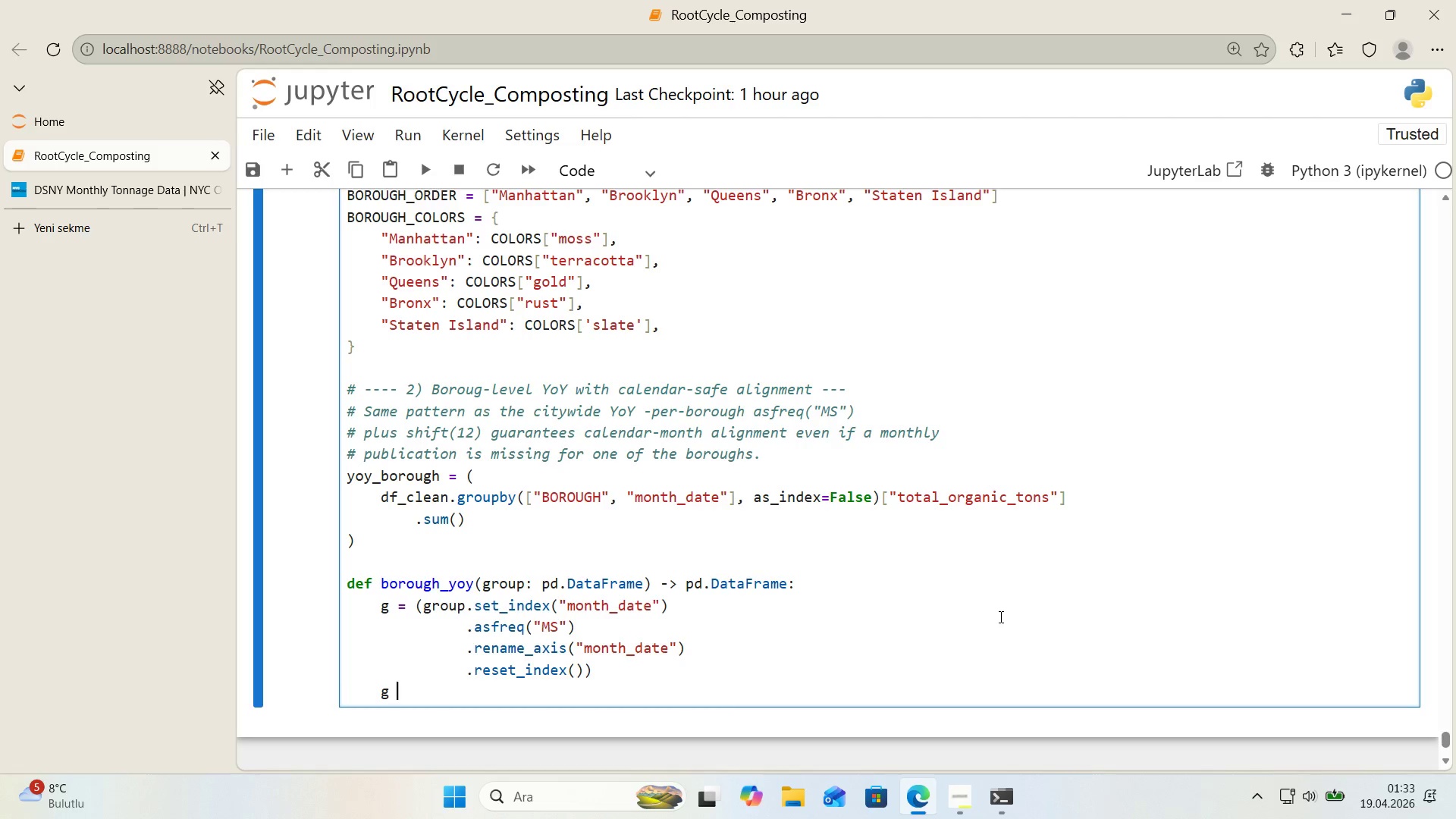 
key(Space)
 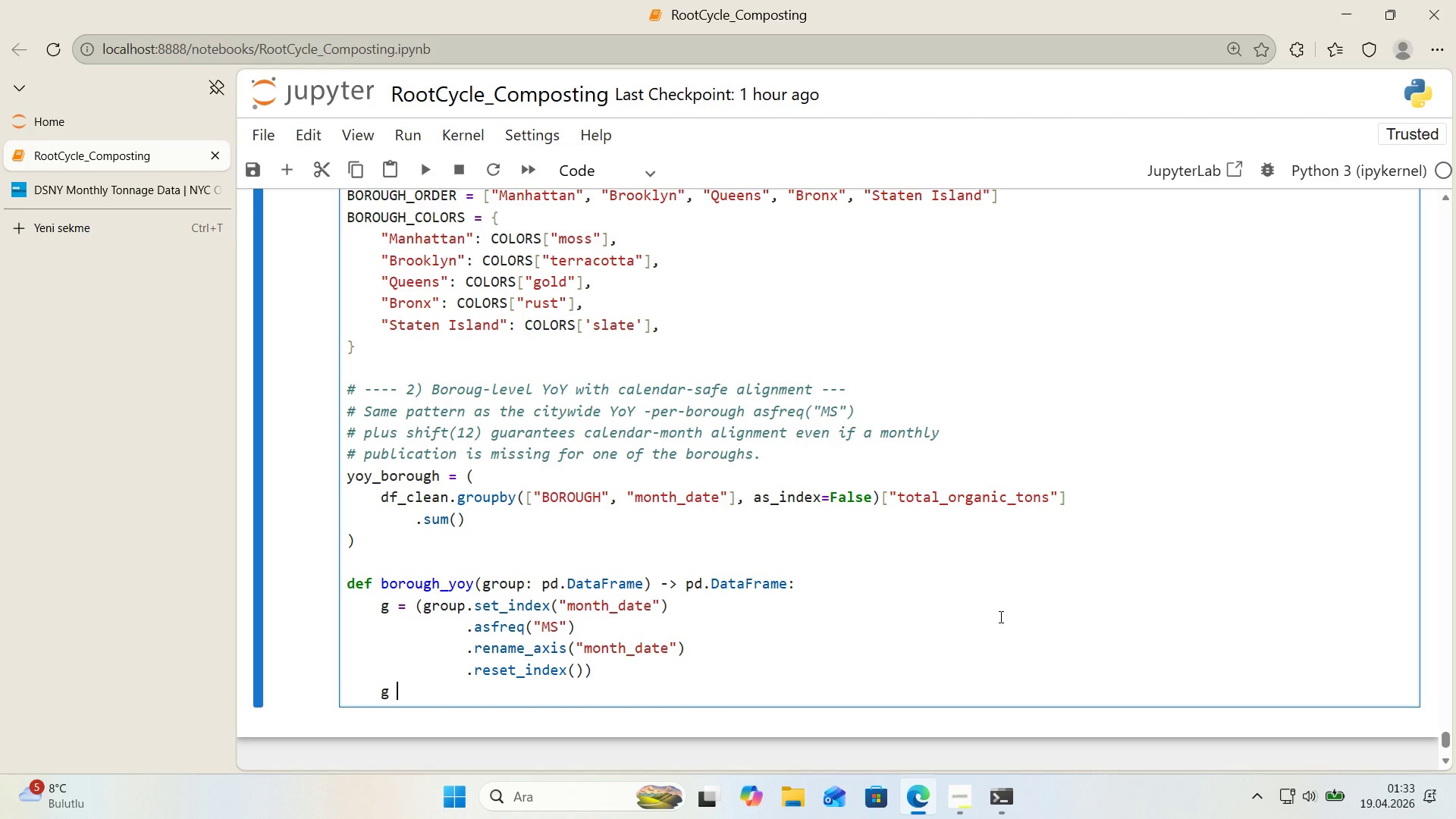 
key(Shift+0)
 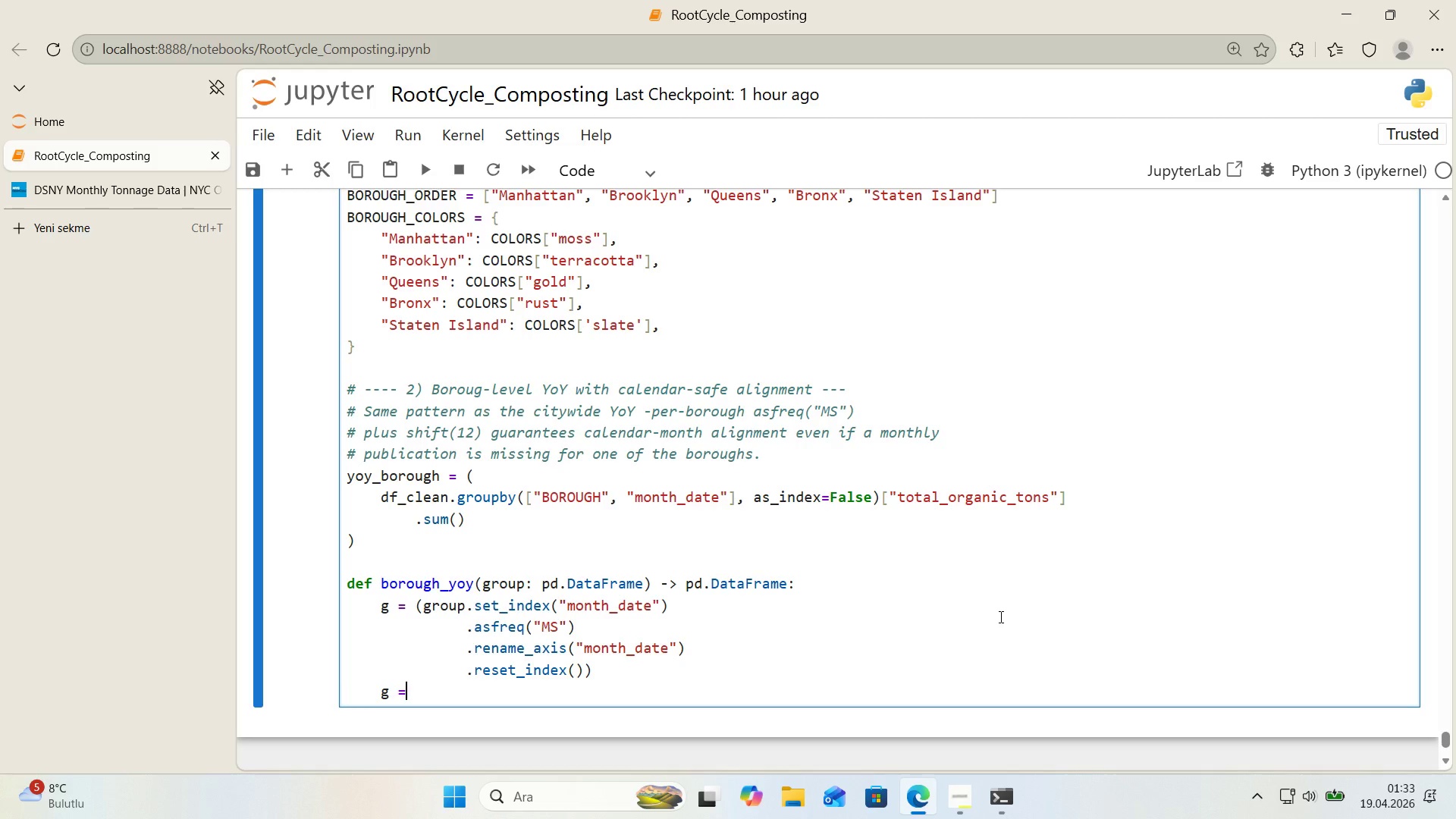 
key(Backspace)
 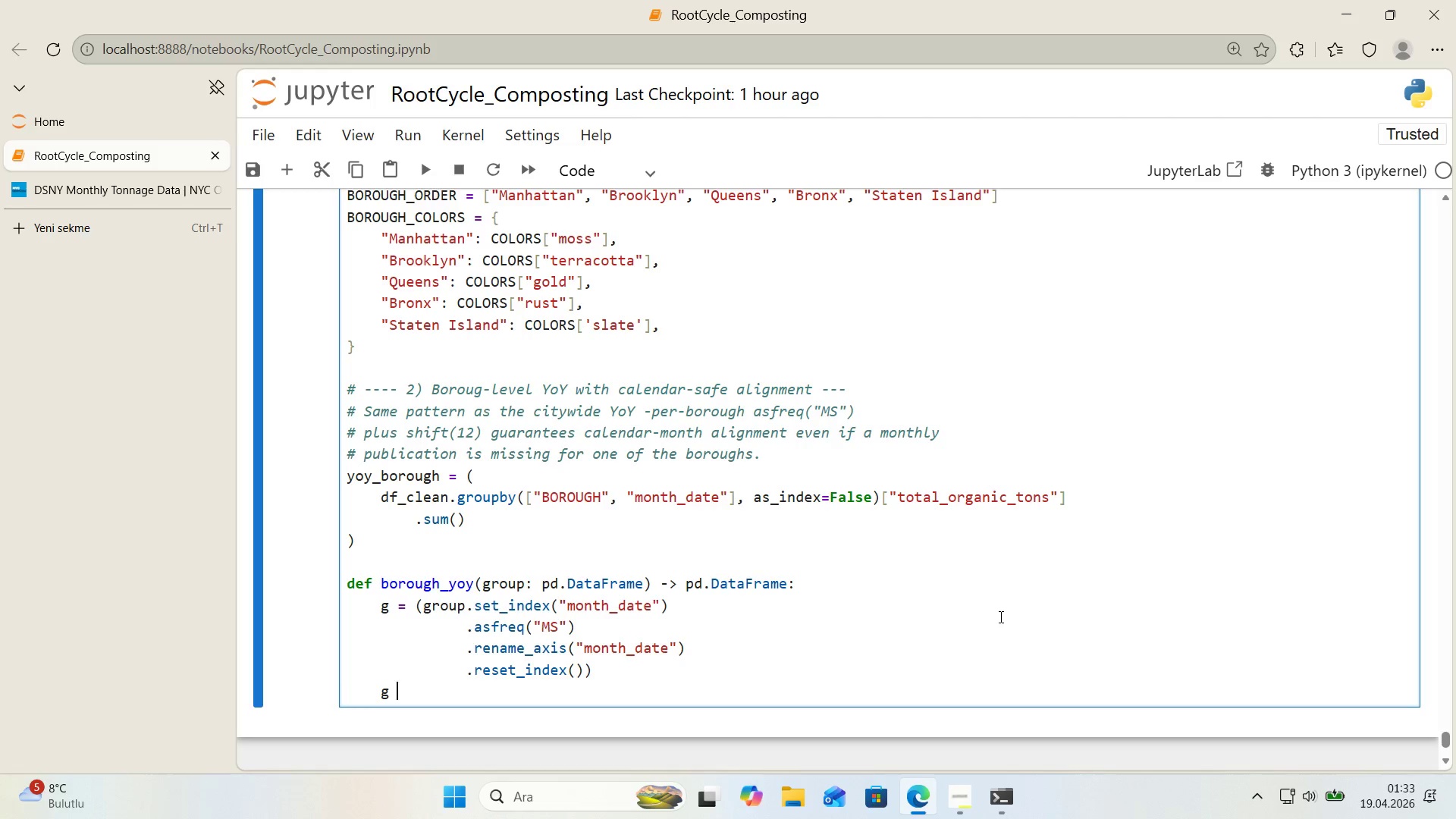 
key(Backspace)
 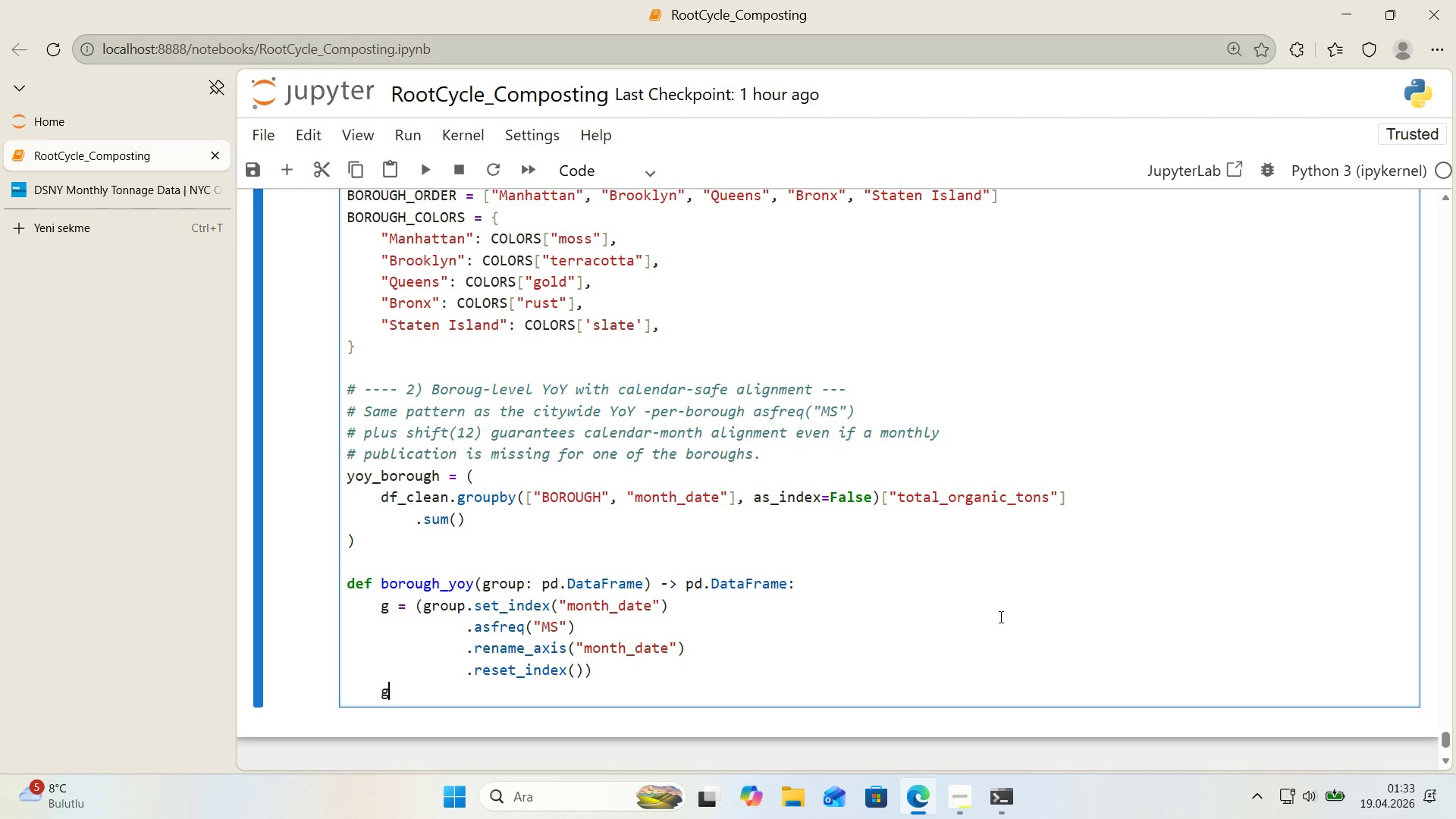 
key(Alt+Control+8)
 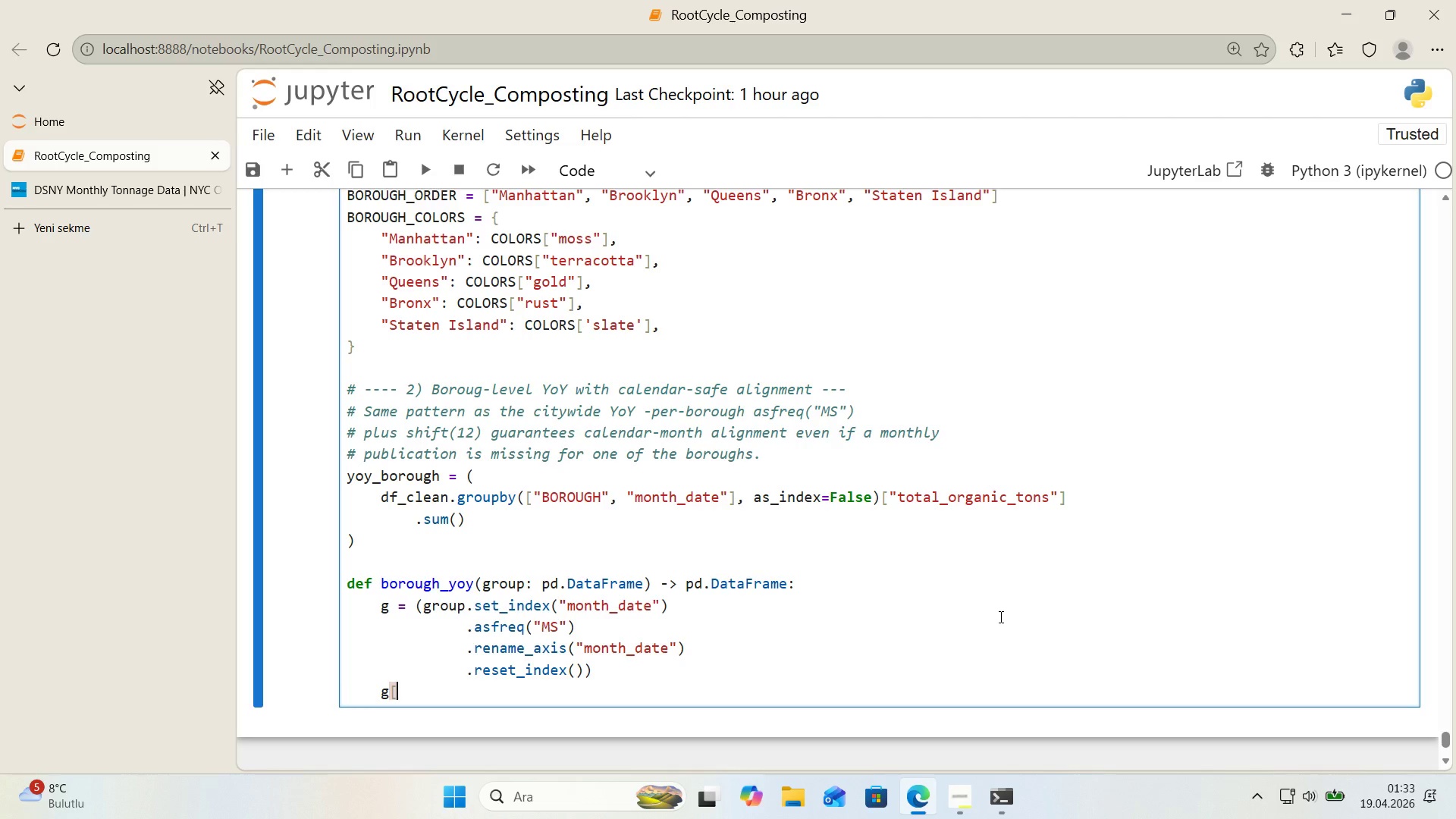 
key(Alt+Control+9)
 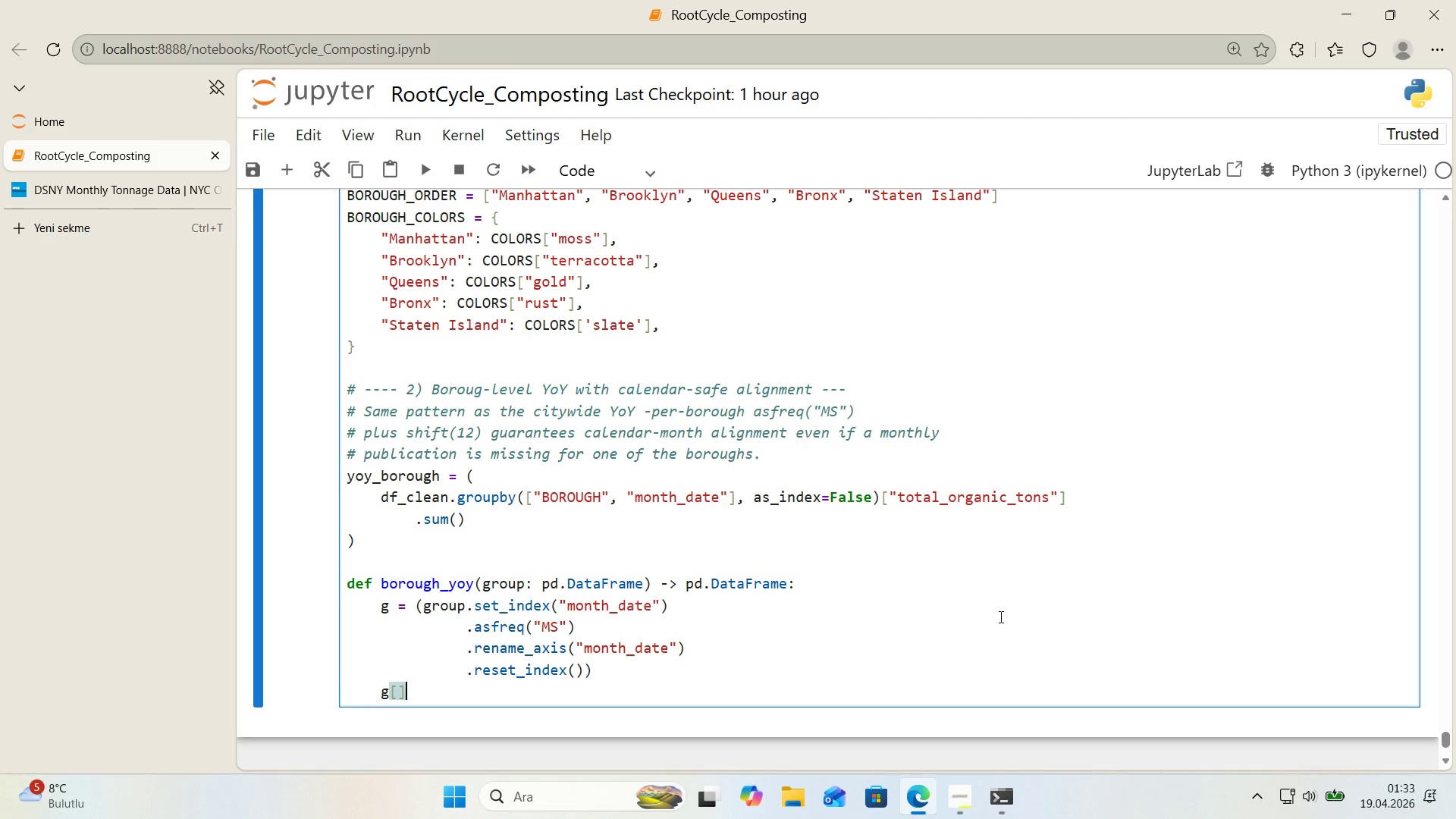 
key(ArrowLeft)
 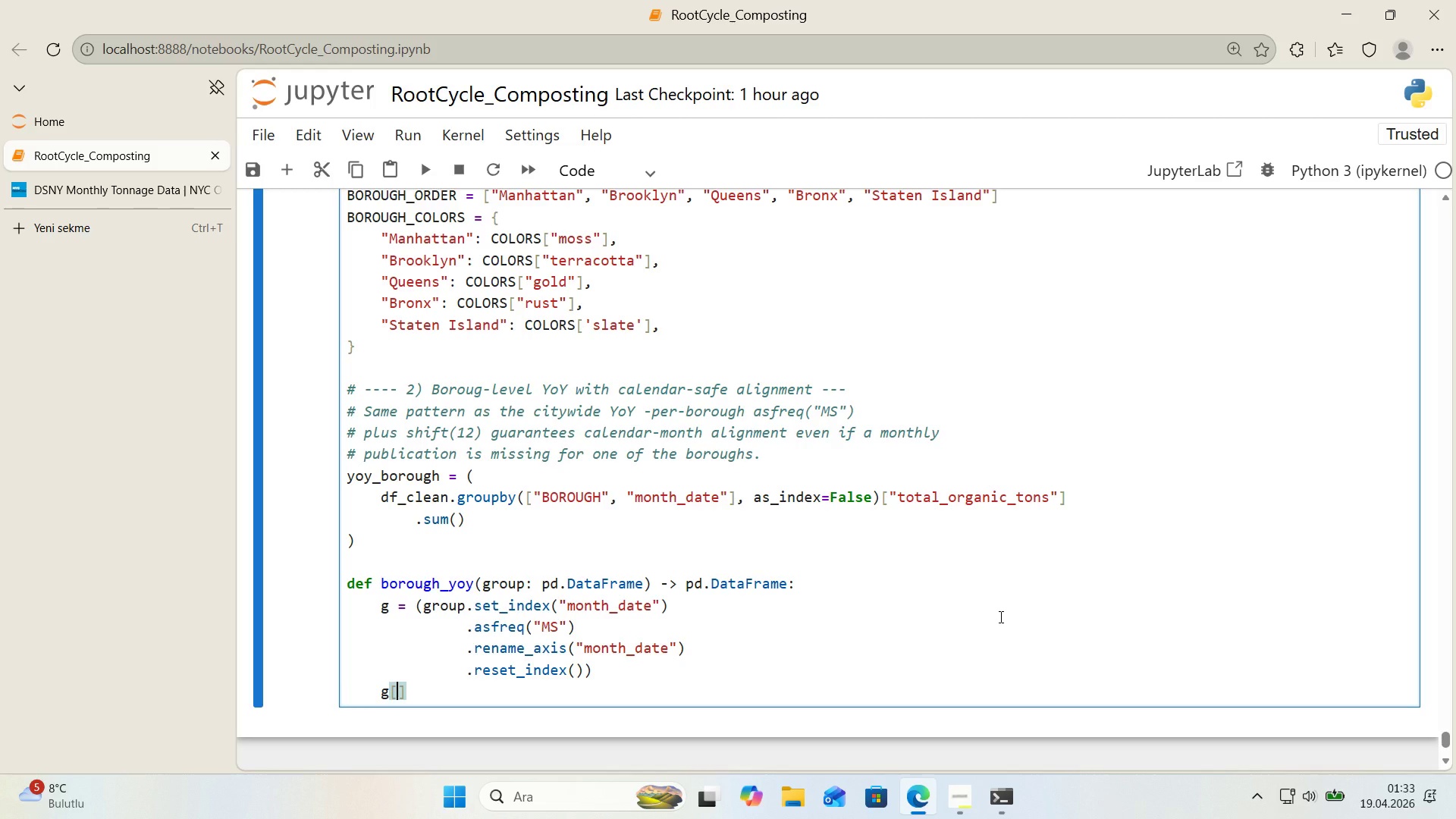 
key(CapsLock)
 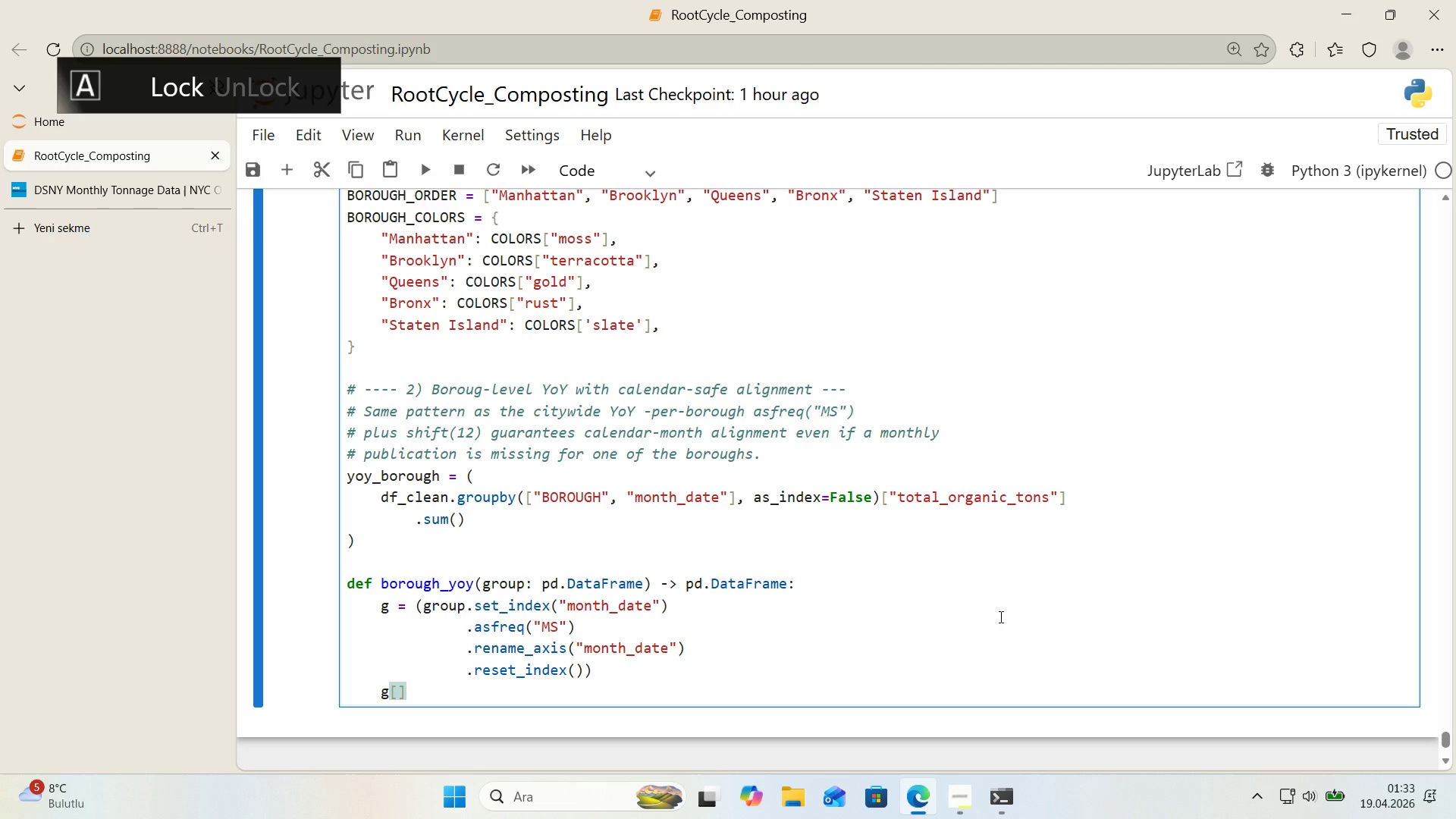 
key(Backquote)
 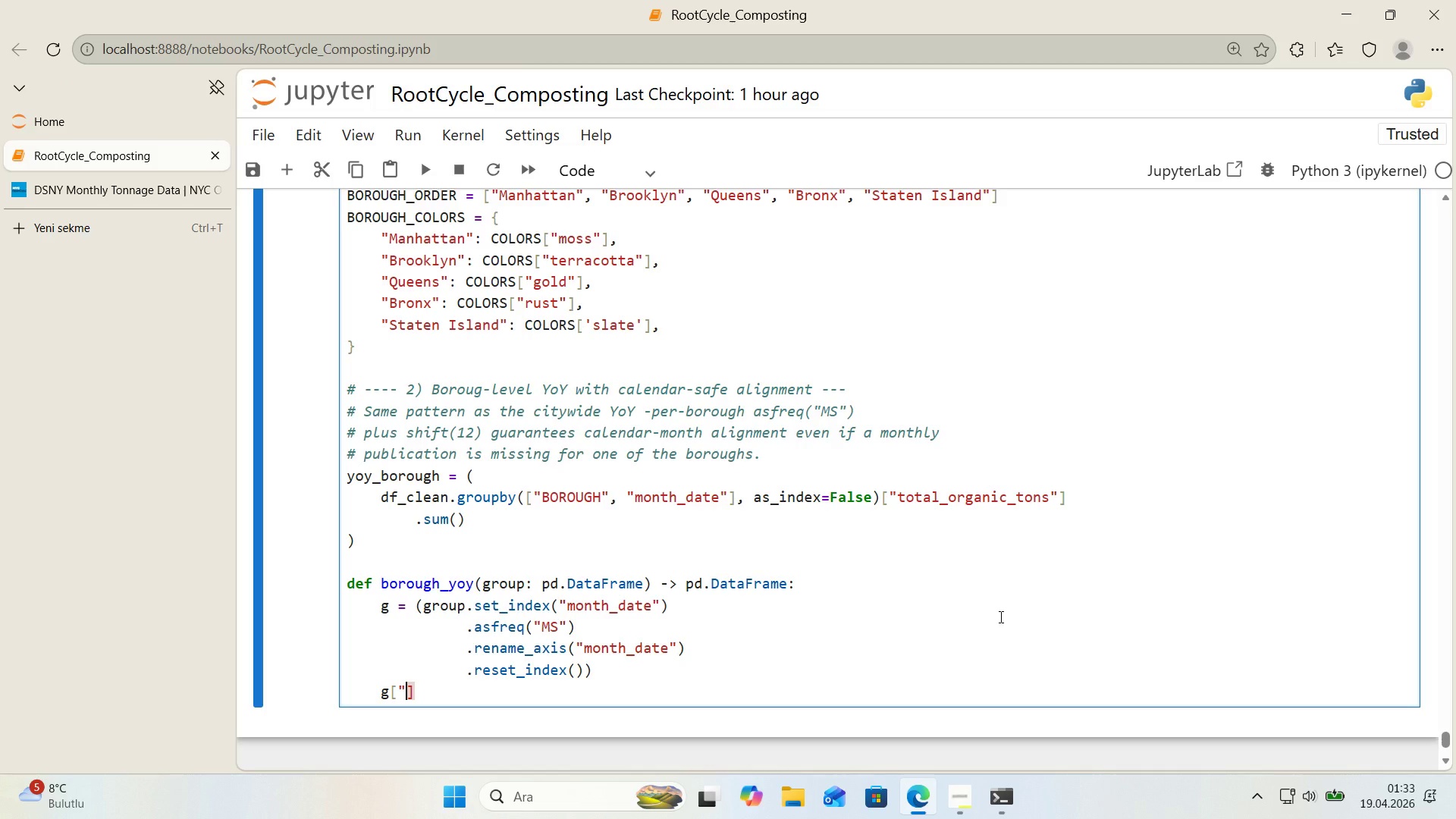 
key(Backquote)
 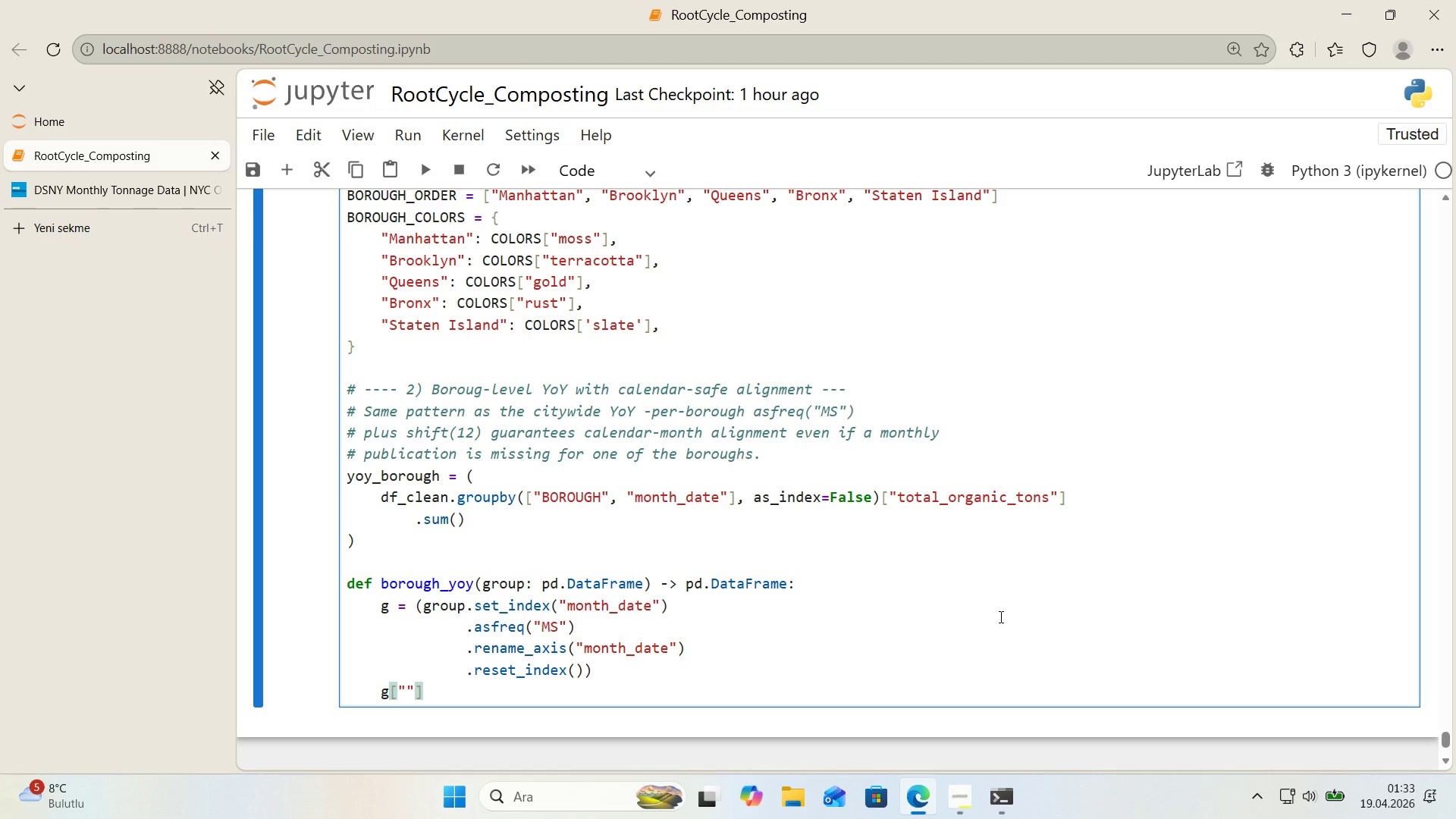 
key(ArrowLeft)
 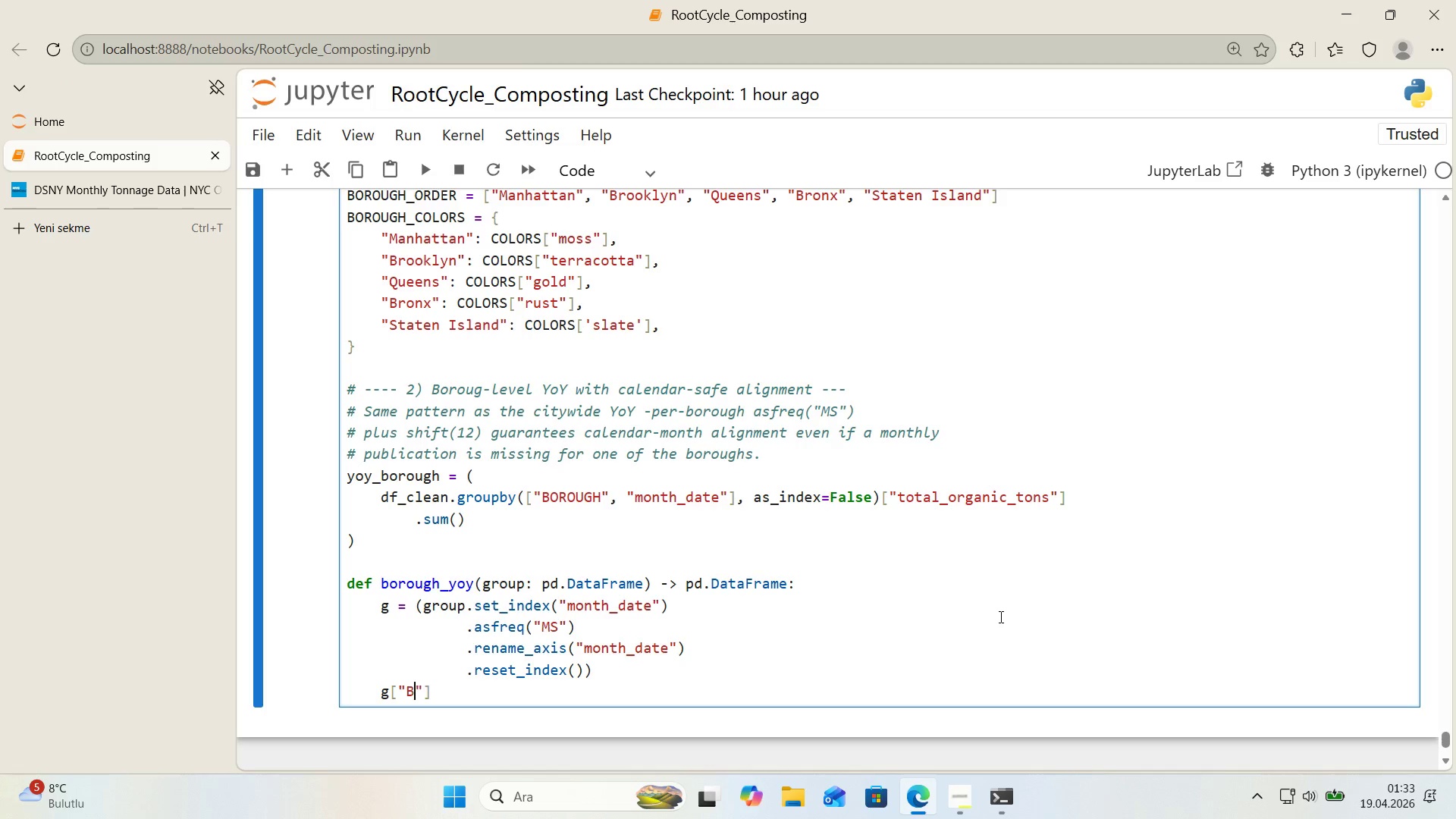 
type(BOROUGH)
 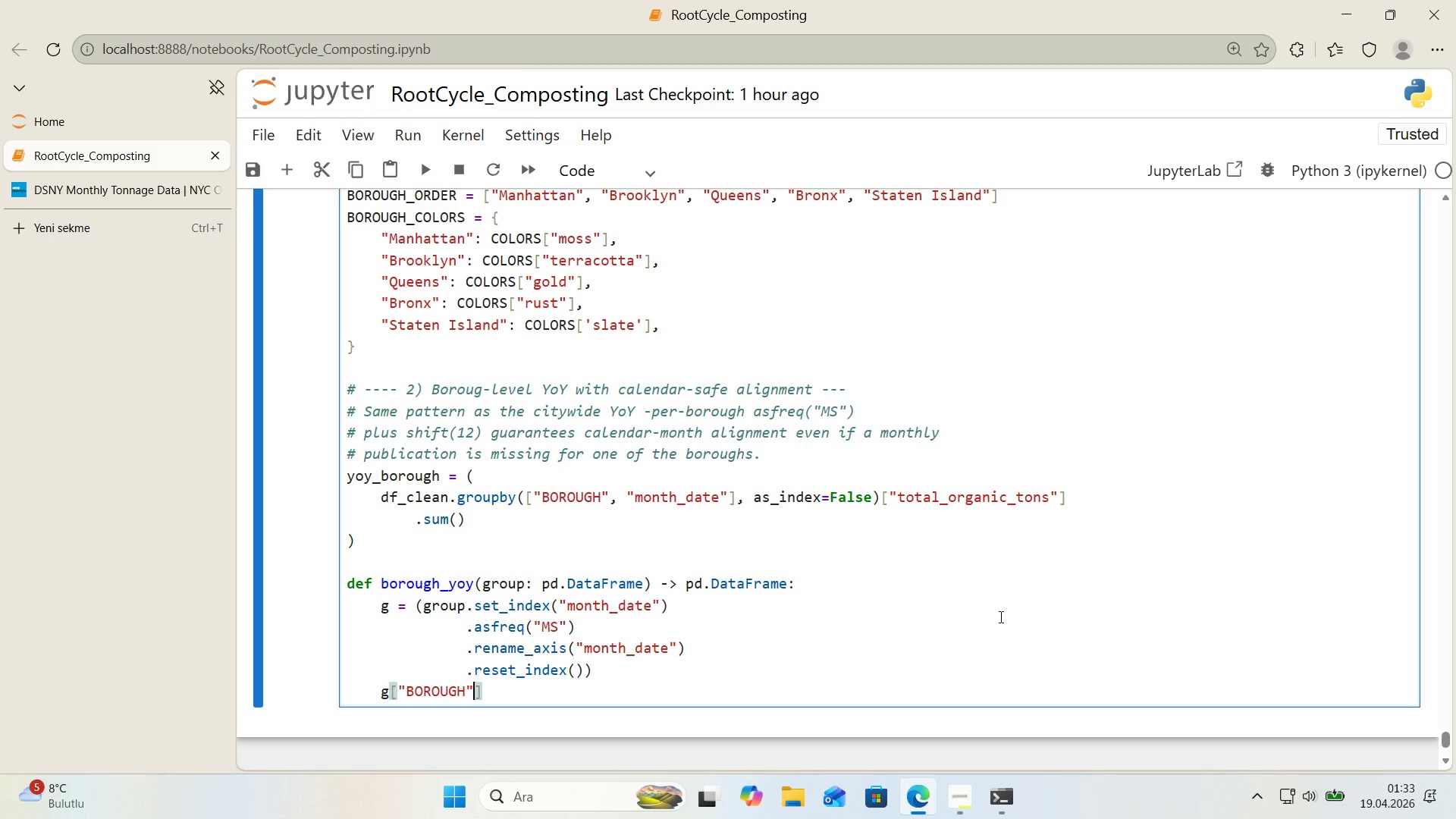 
key(ArrowRight)
 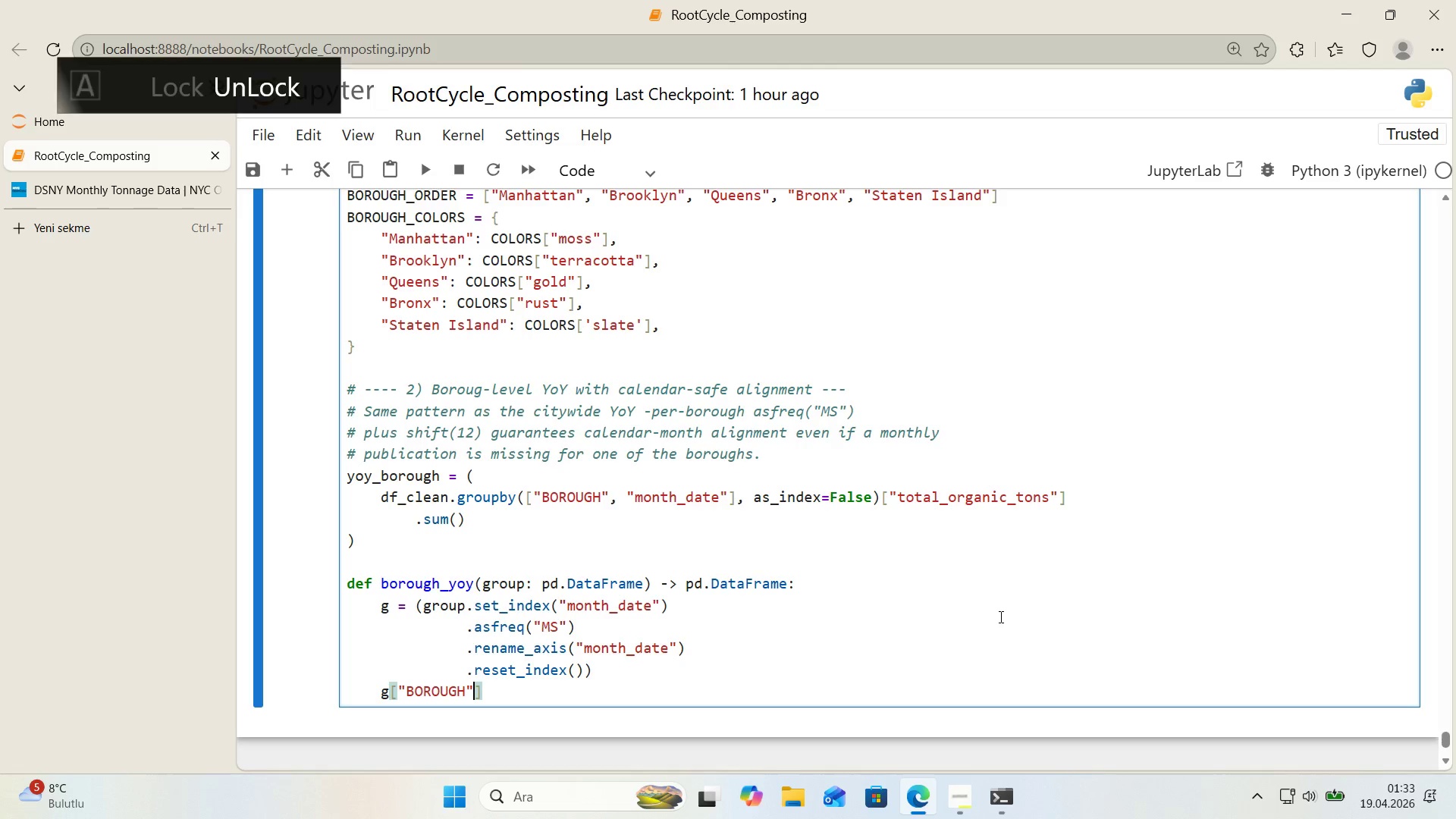 
key(ArrowRight)
 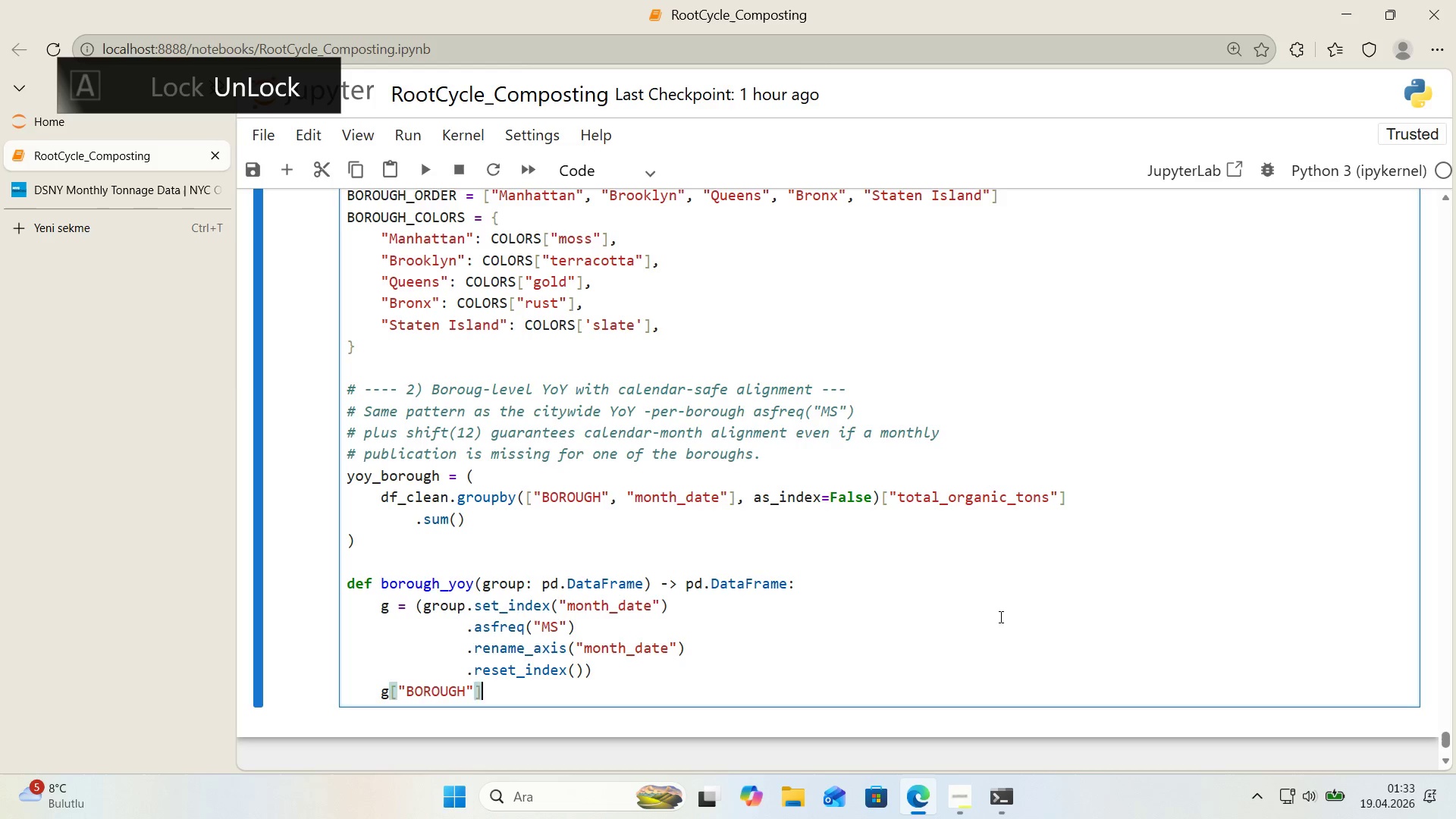 
type( ) group)
 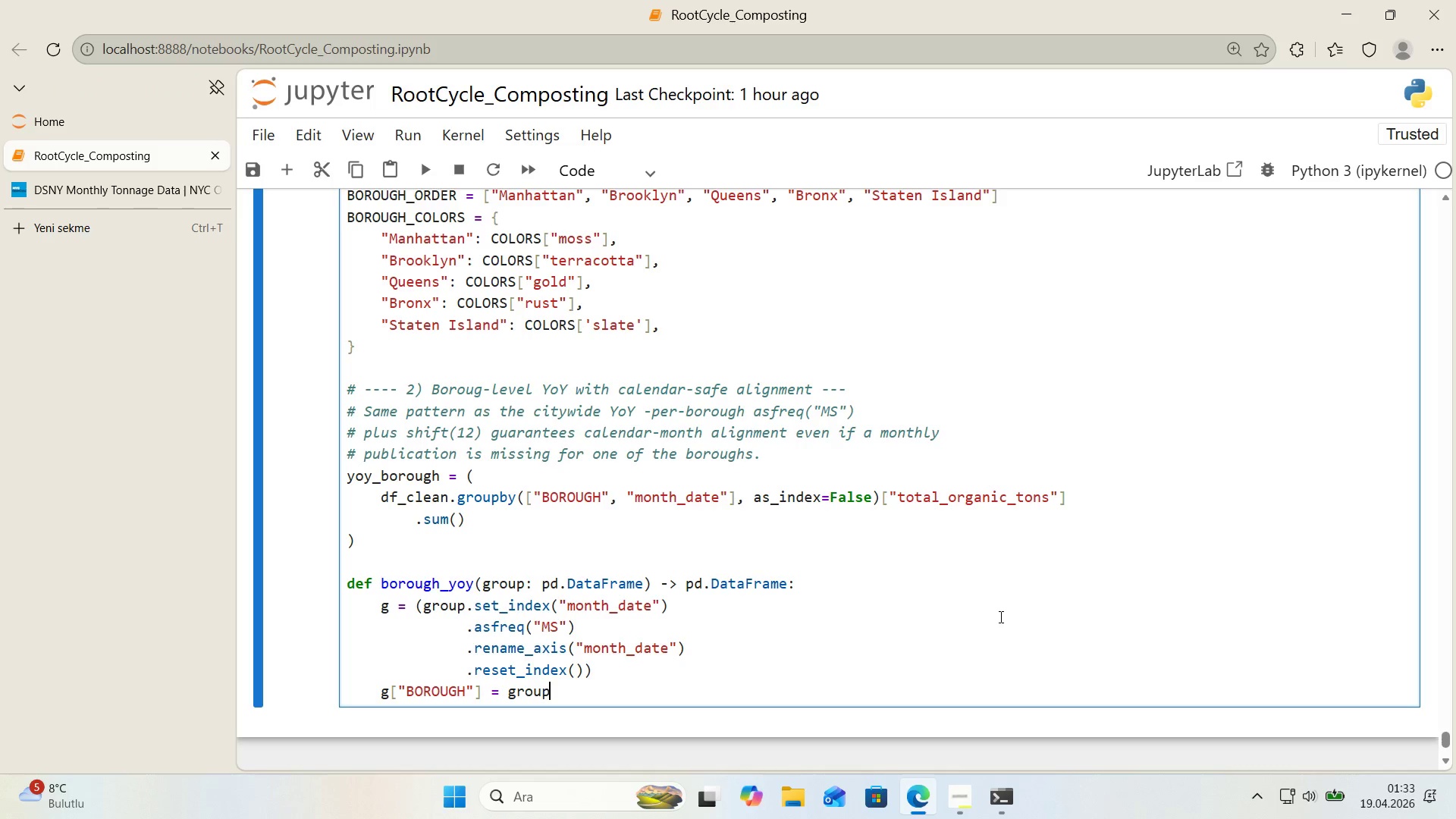 
key(Alt+Control+8)
 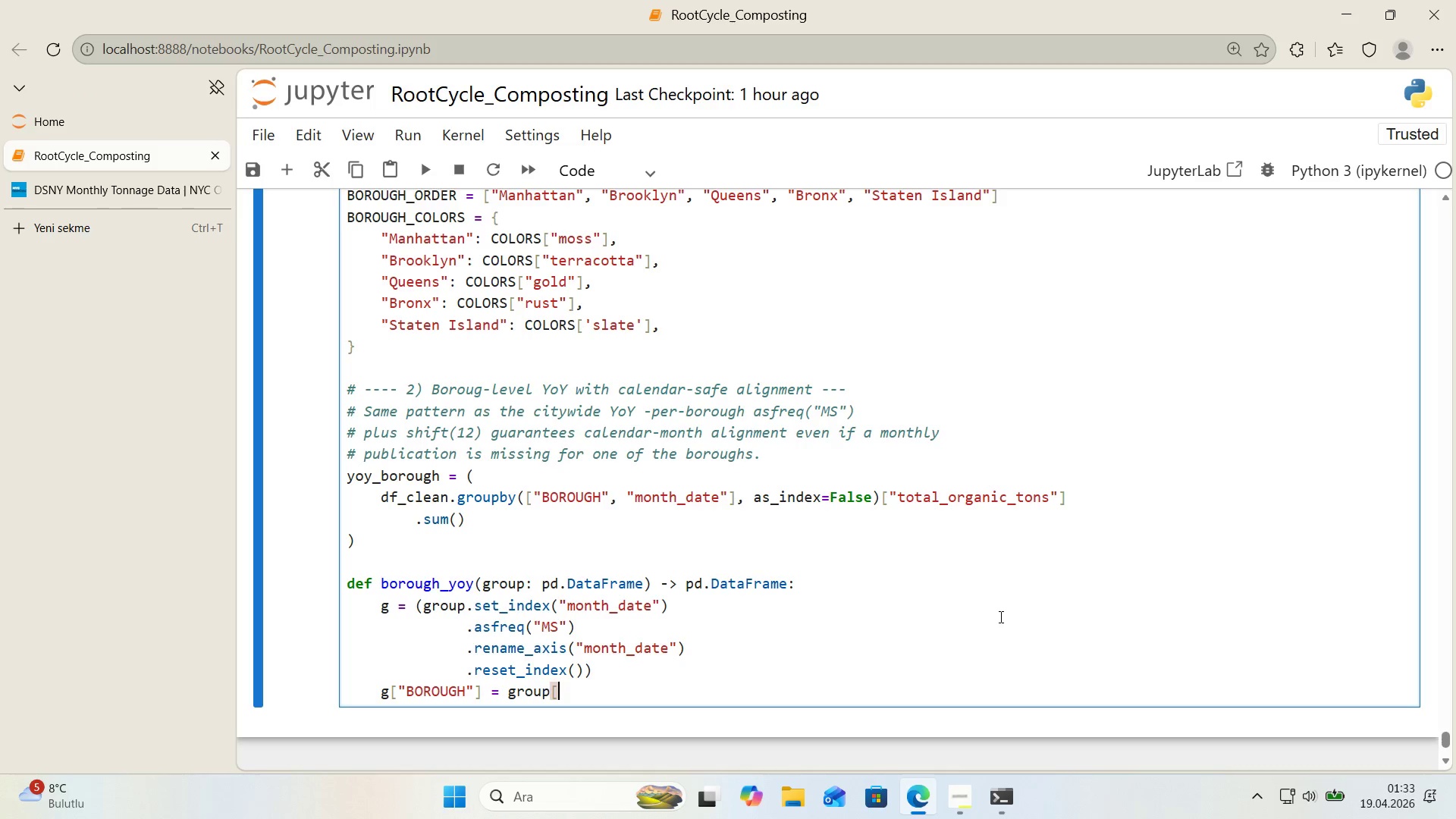 
key(Alt+Control+9)
 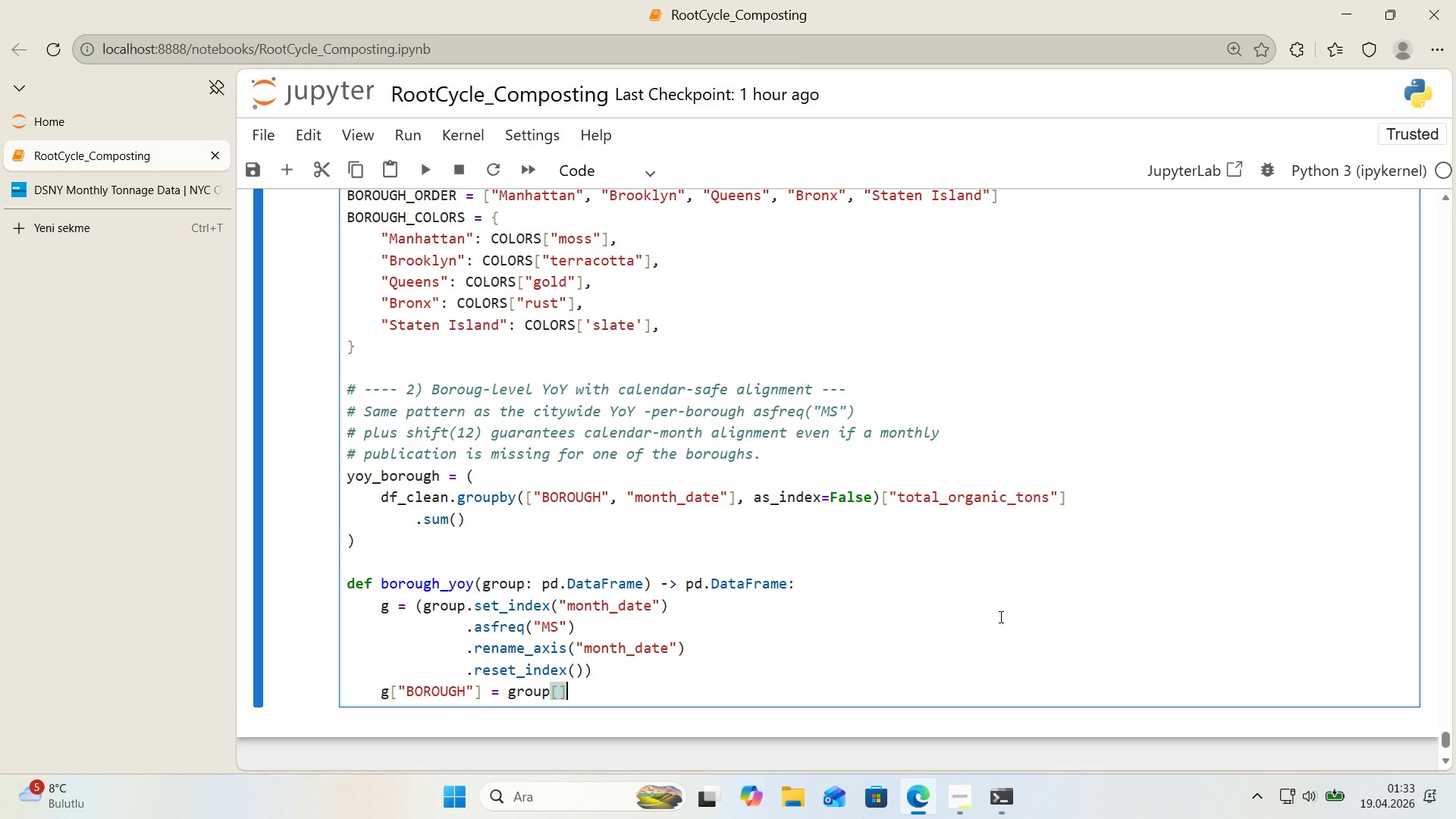 
key(ArrowLeft)
 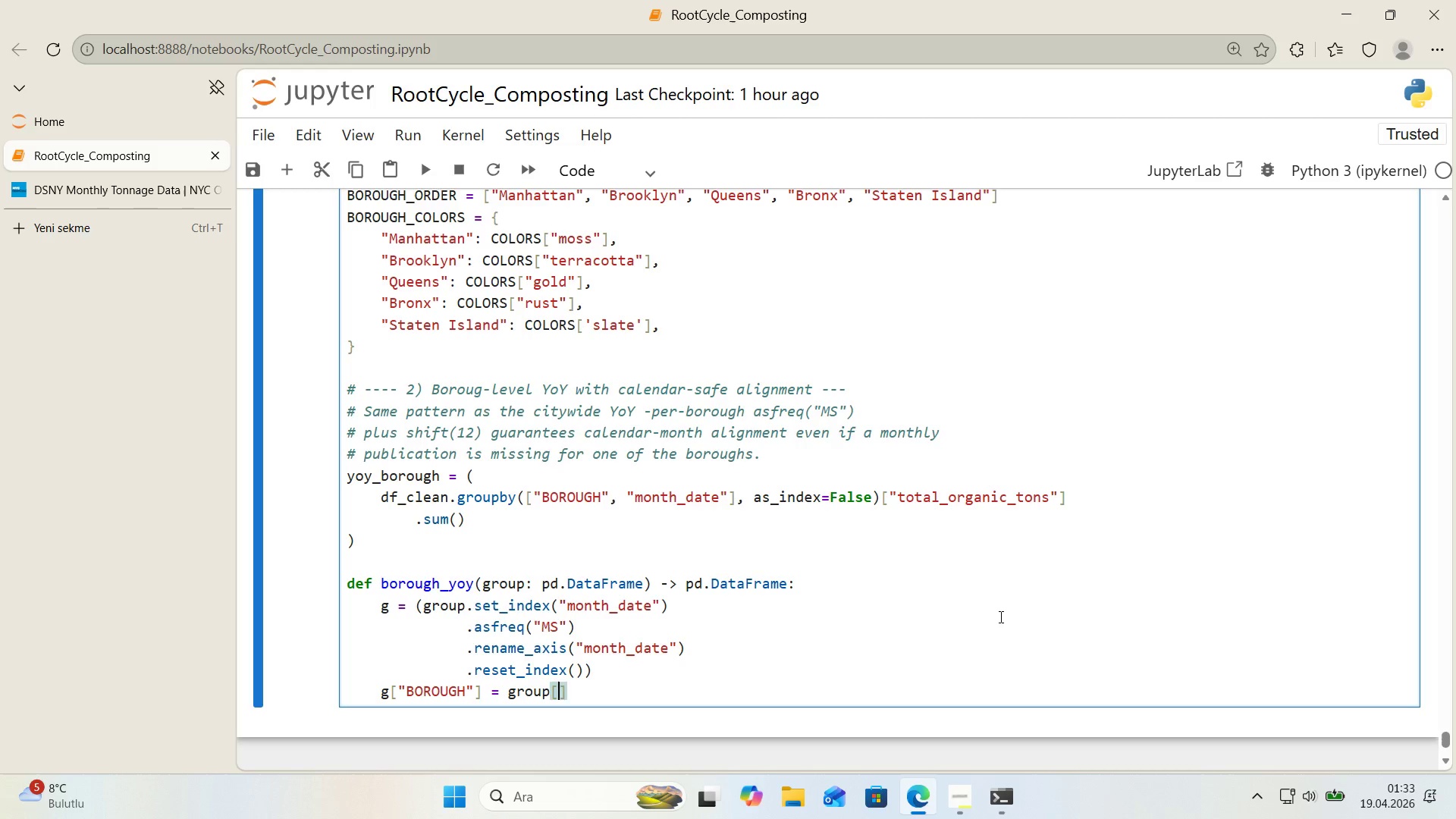 
key(Backquote)
 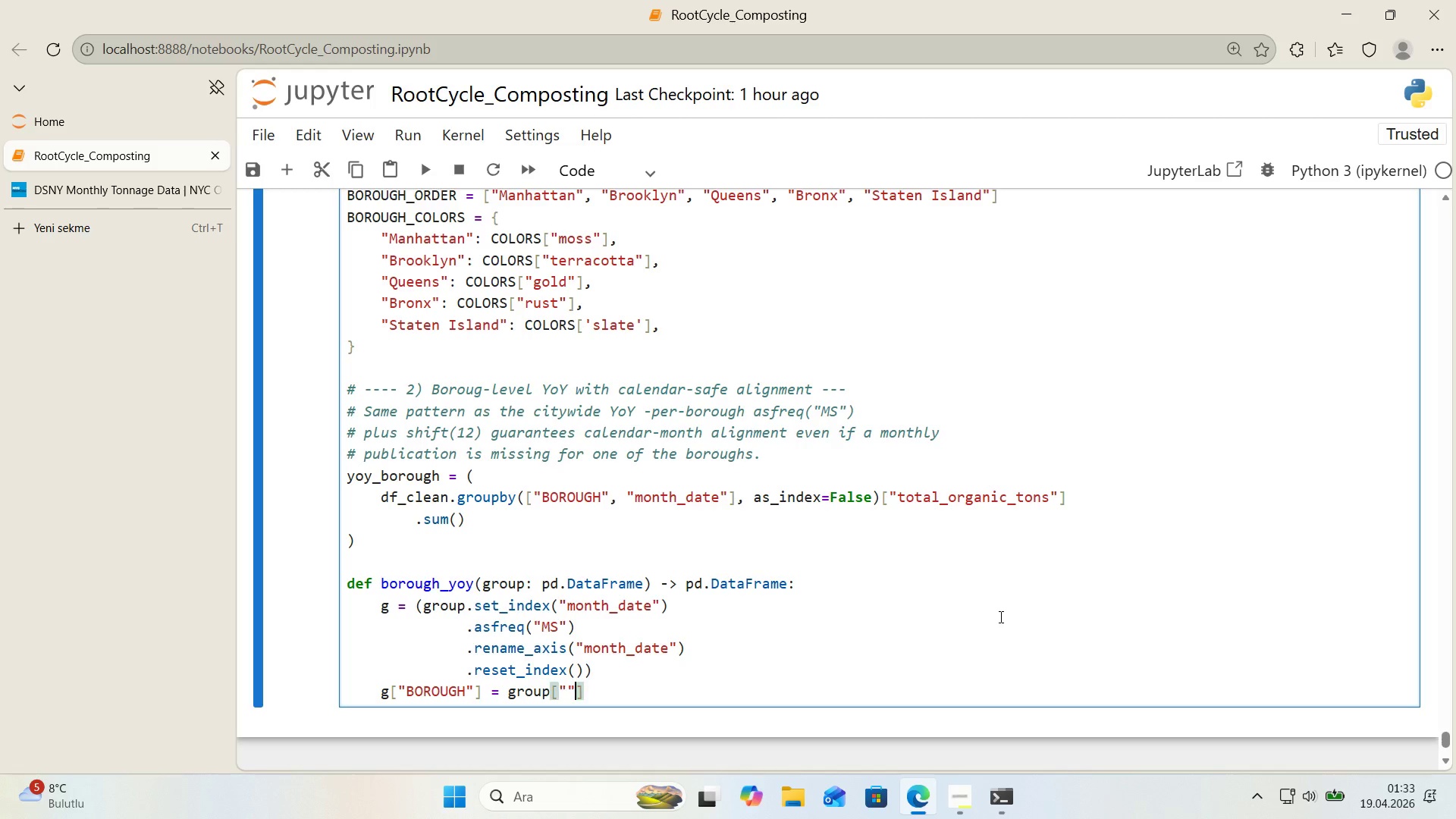 
key(Backquote)
 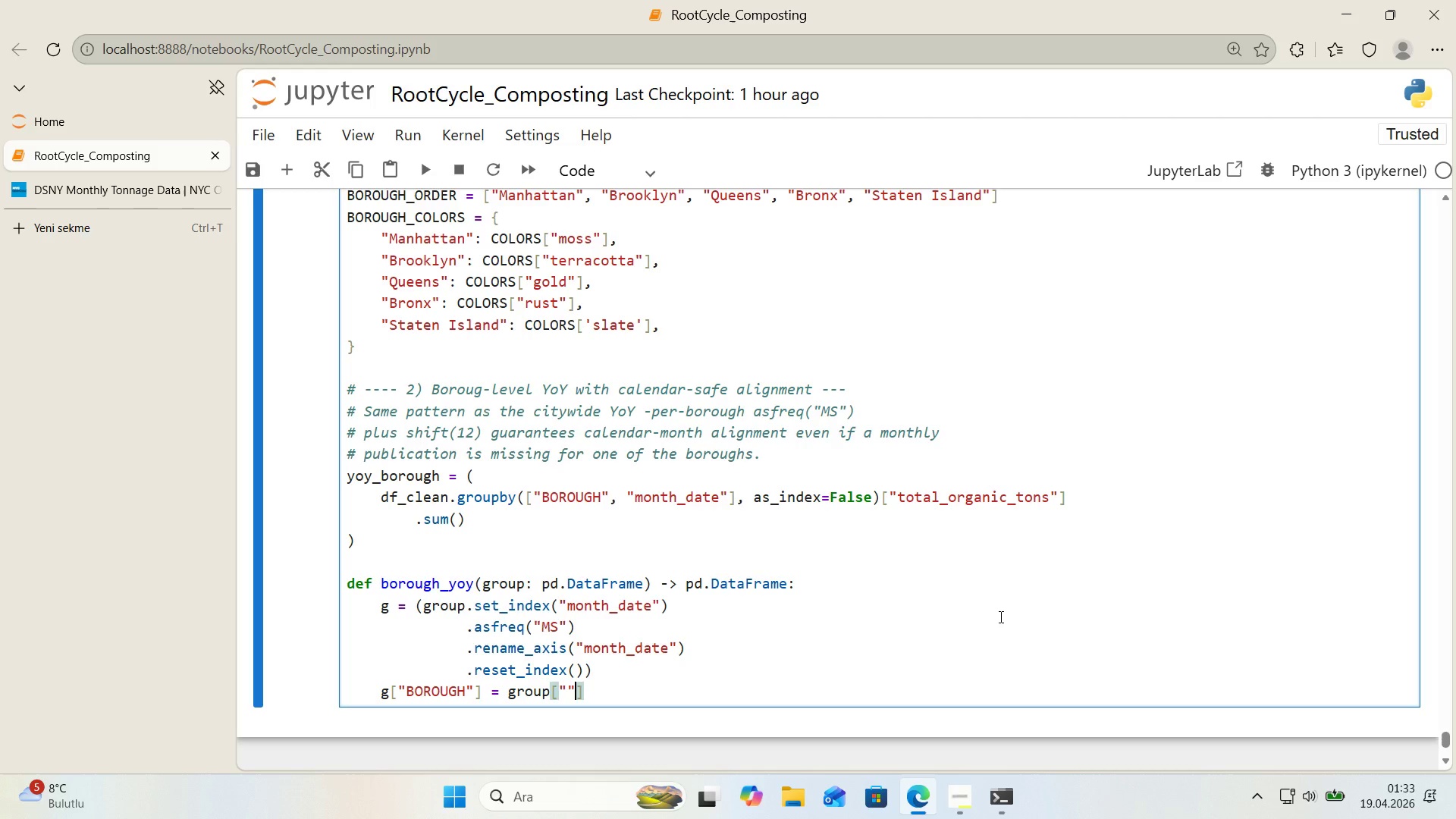 
key(Backquote)
 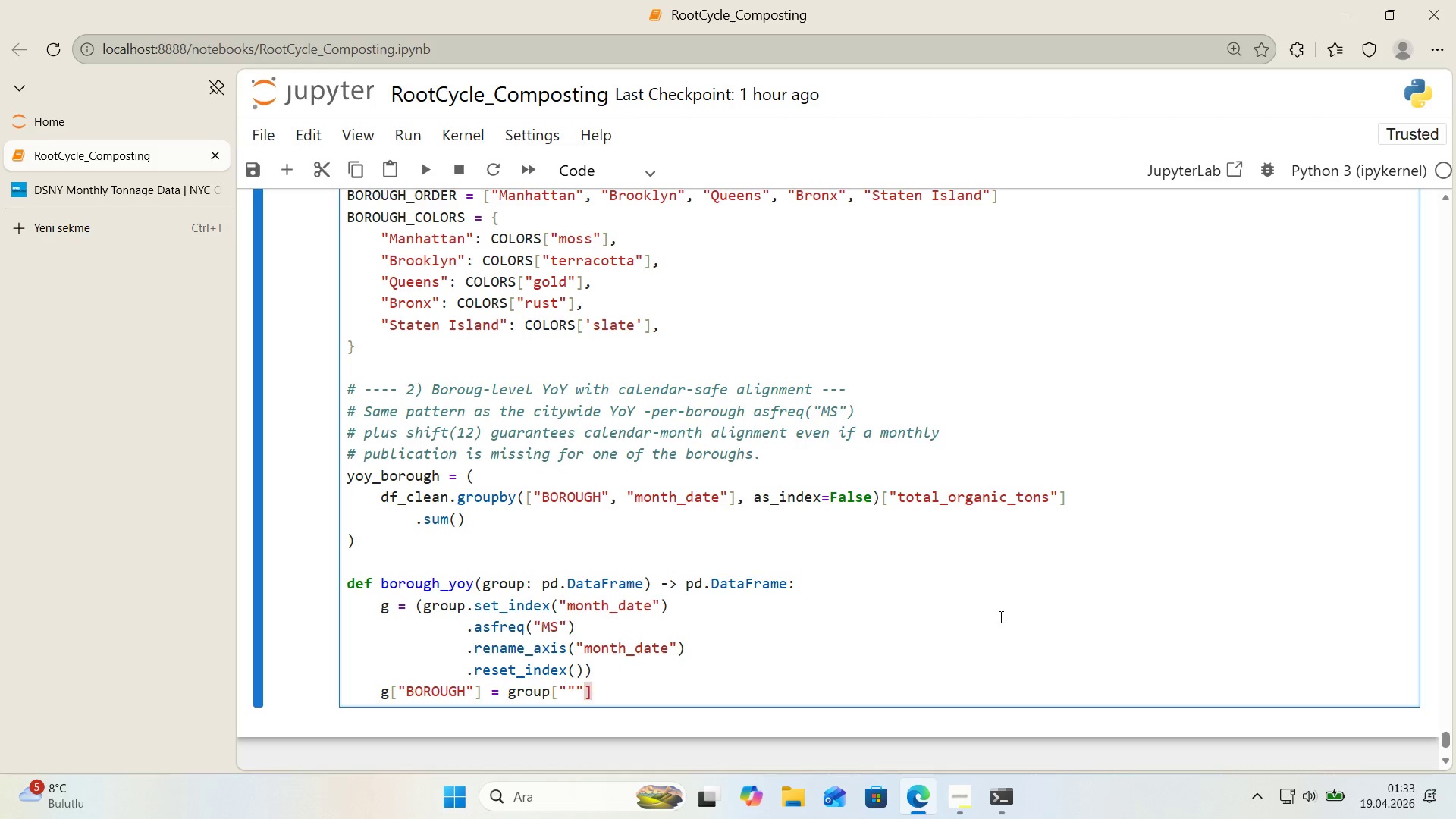 
key(ArrowLeft)
 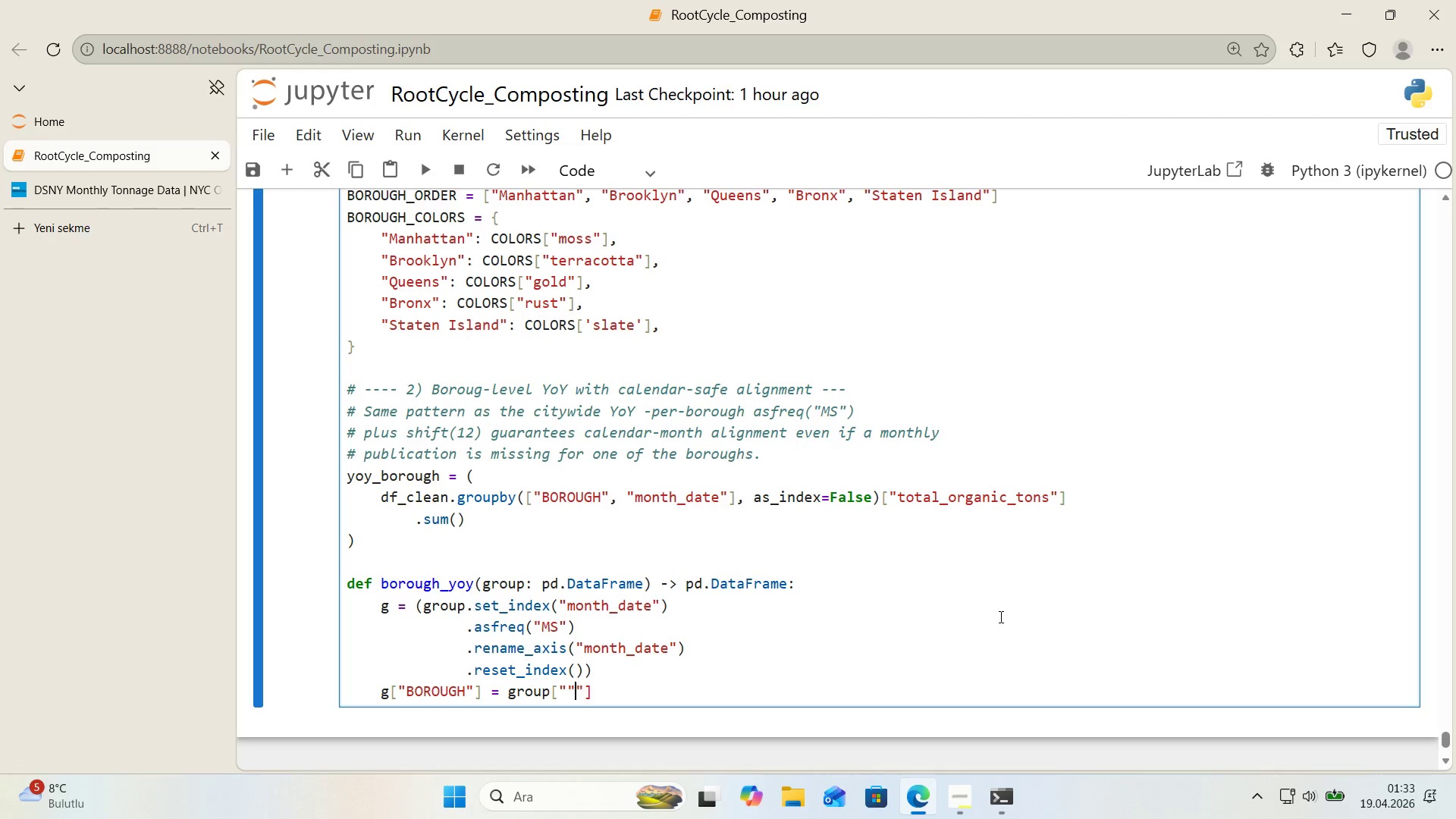 
key(Backspace)
type(BOROUGH)
 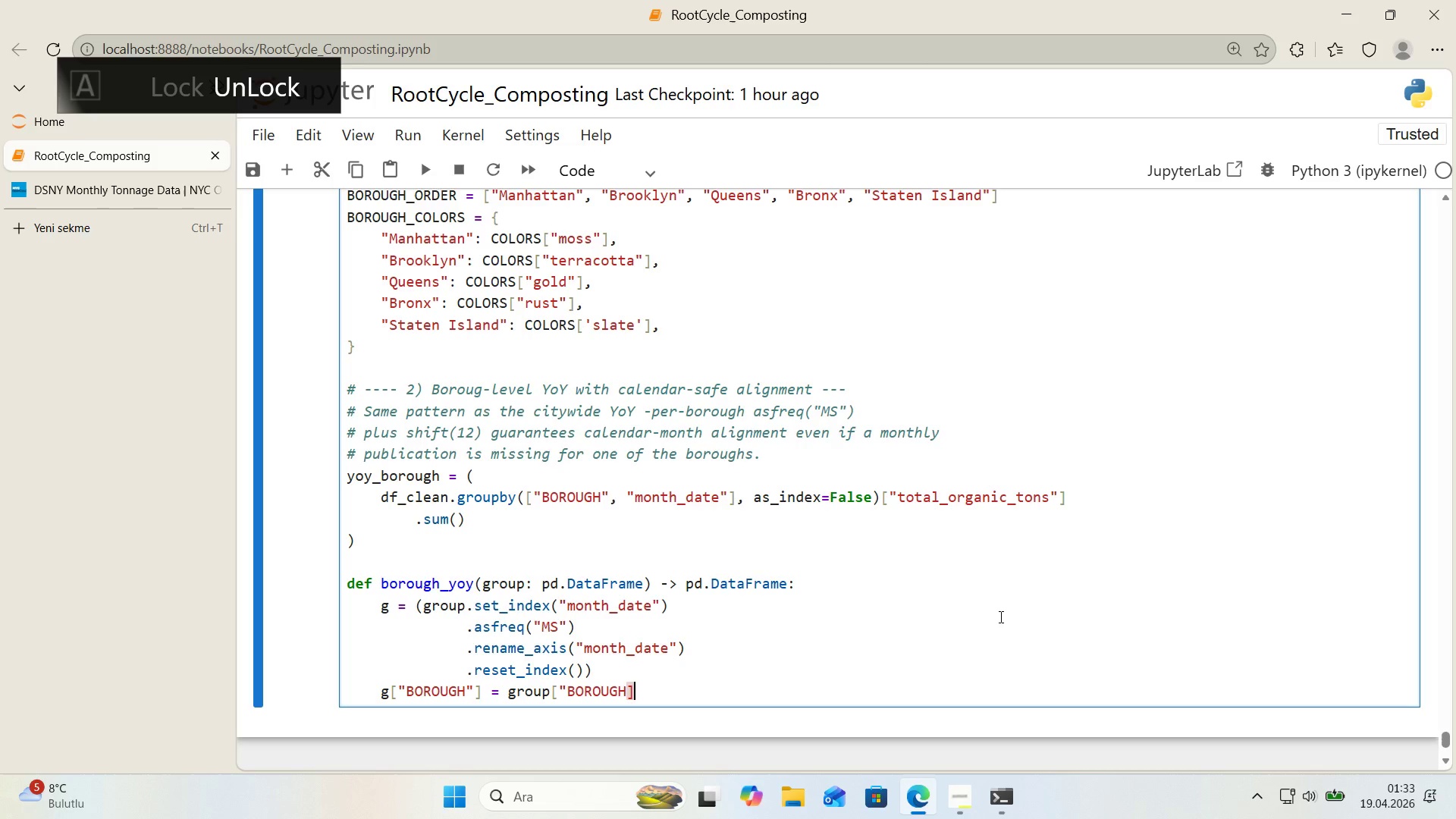 
key(ArrowRight)
 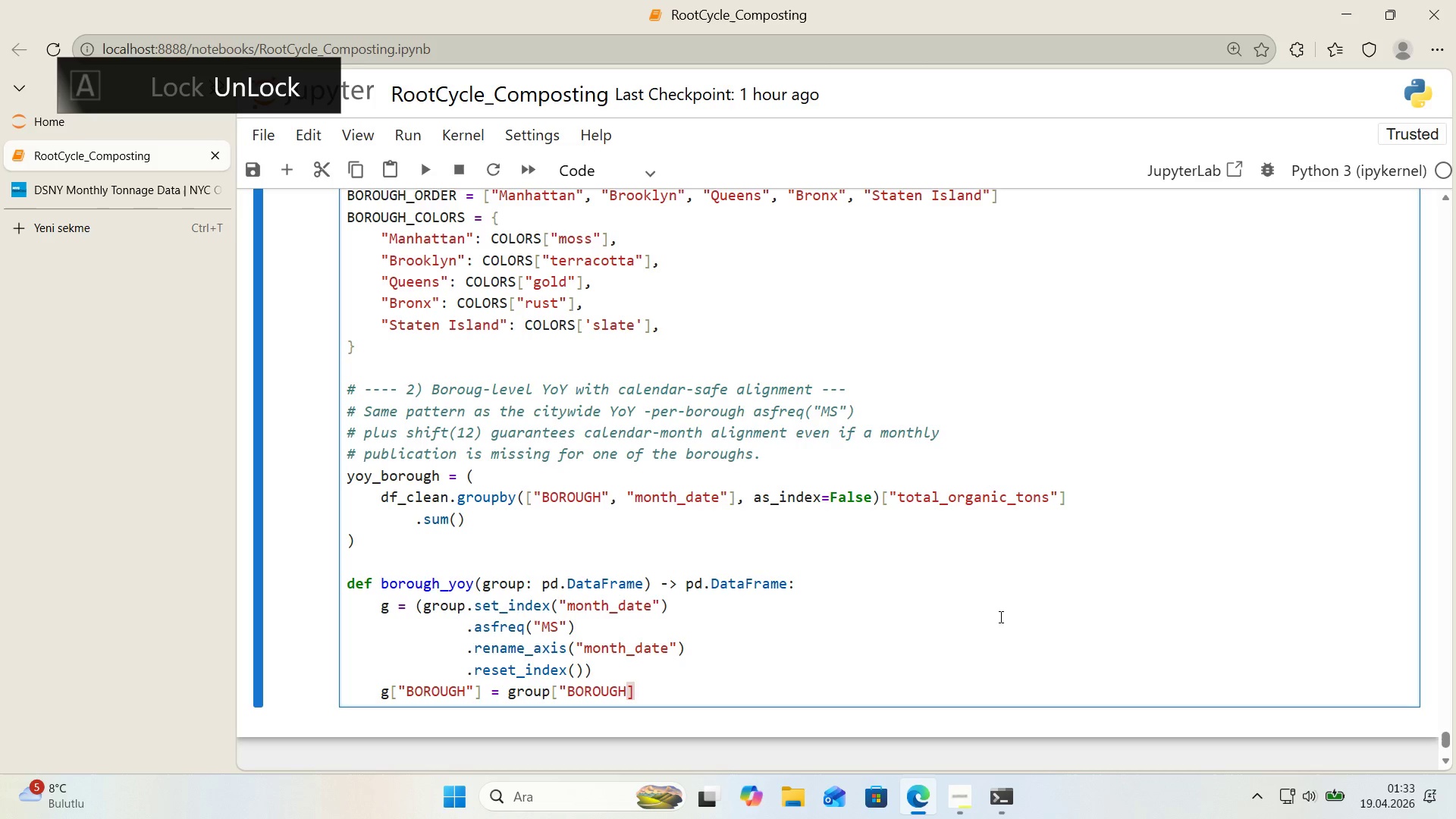 
type(.'loc)
 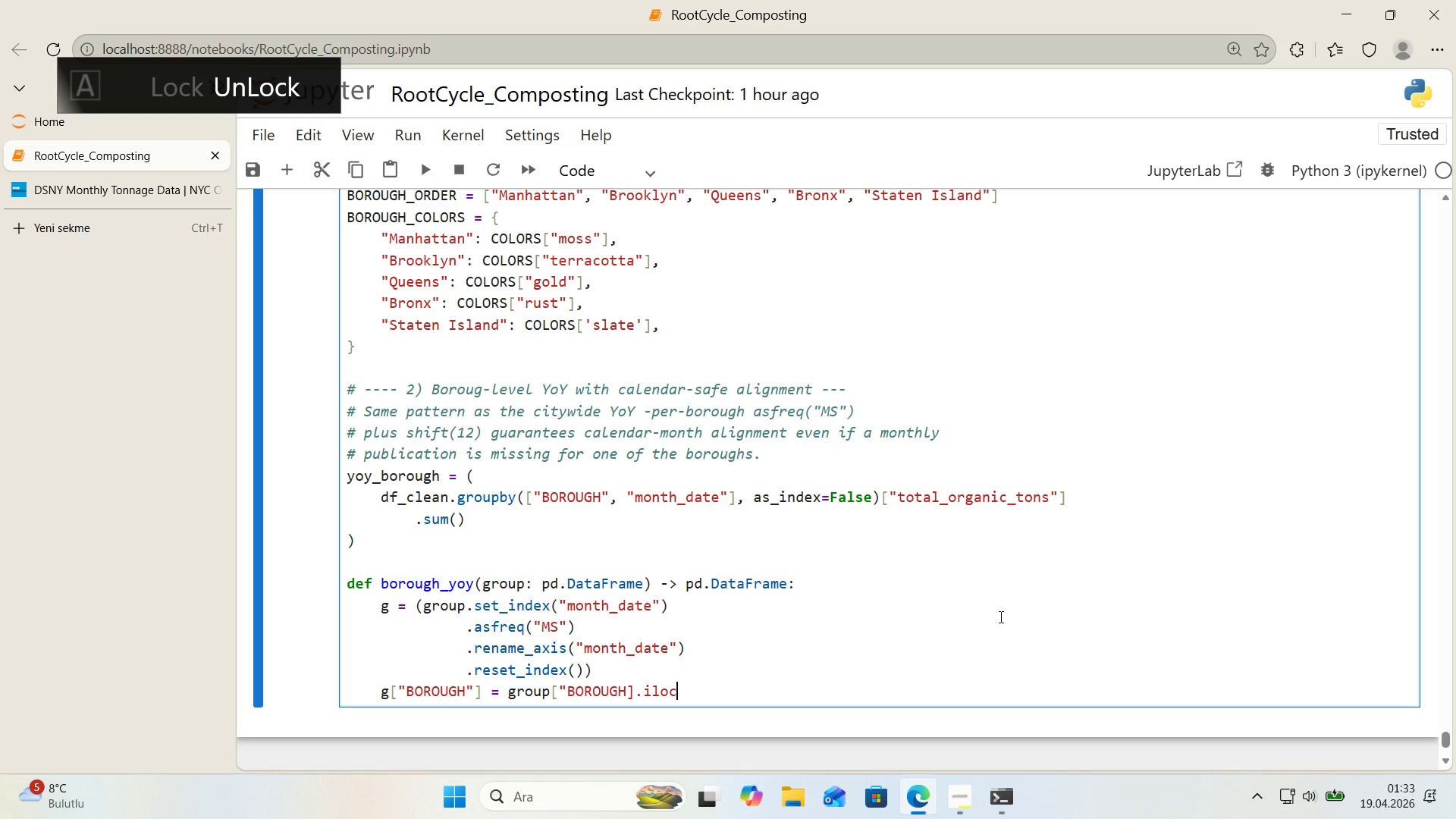 
key(Alt+Control+8)
 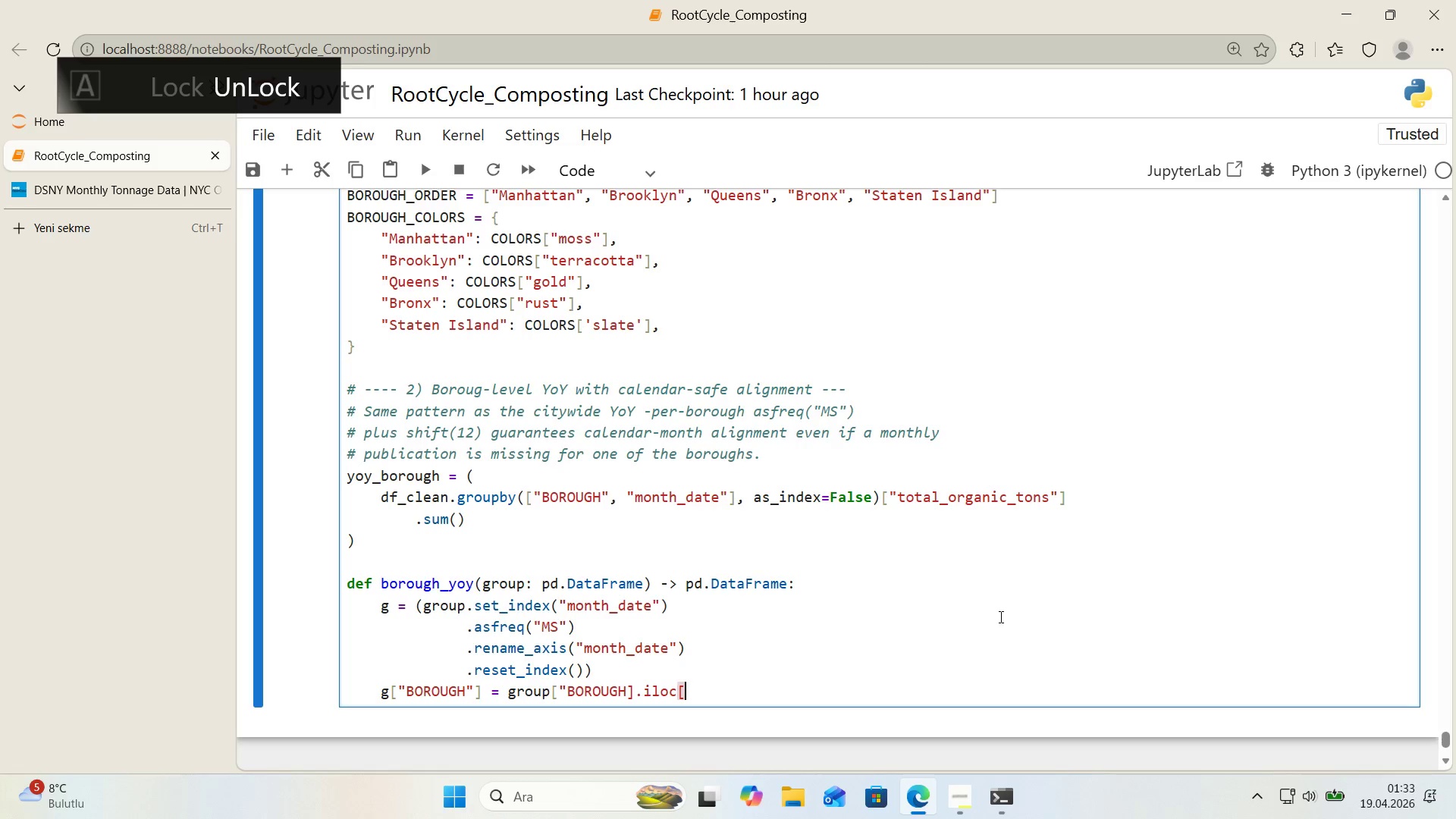 
key(Alt+Control+9)
 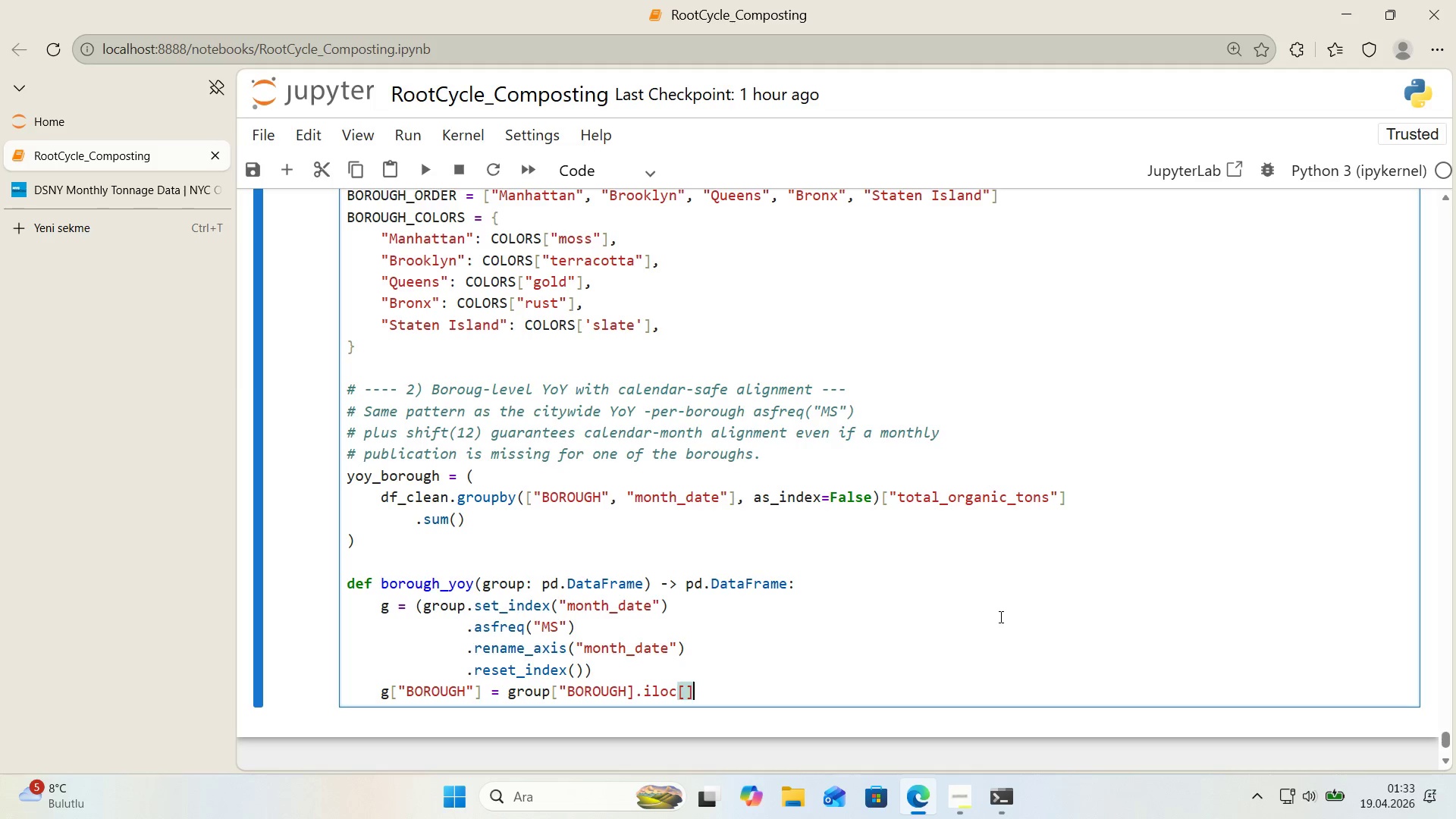 
key(ArrowLeft)
 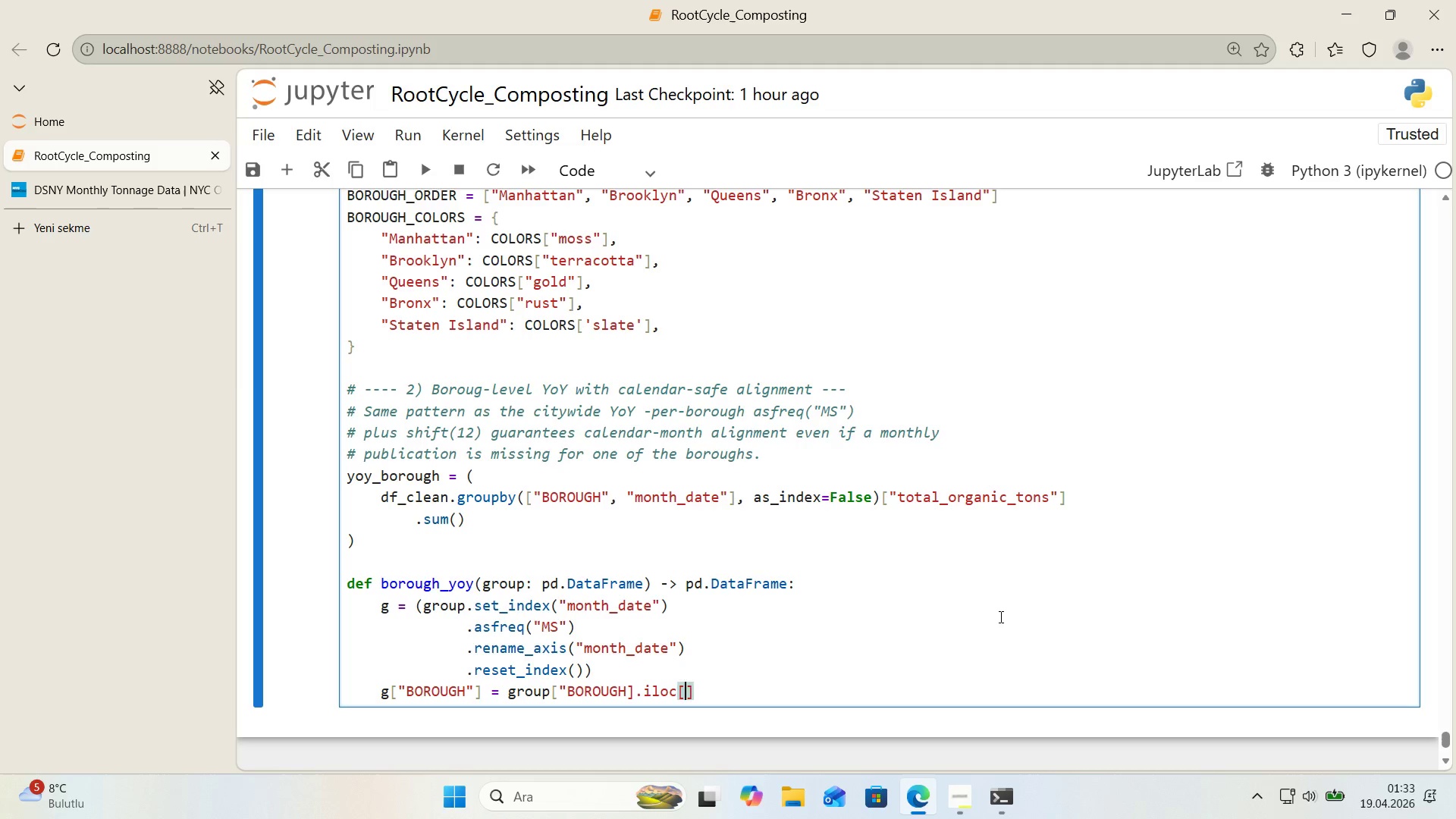 
key(Numpad0)
 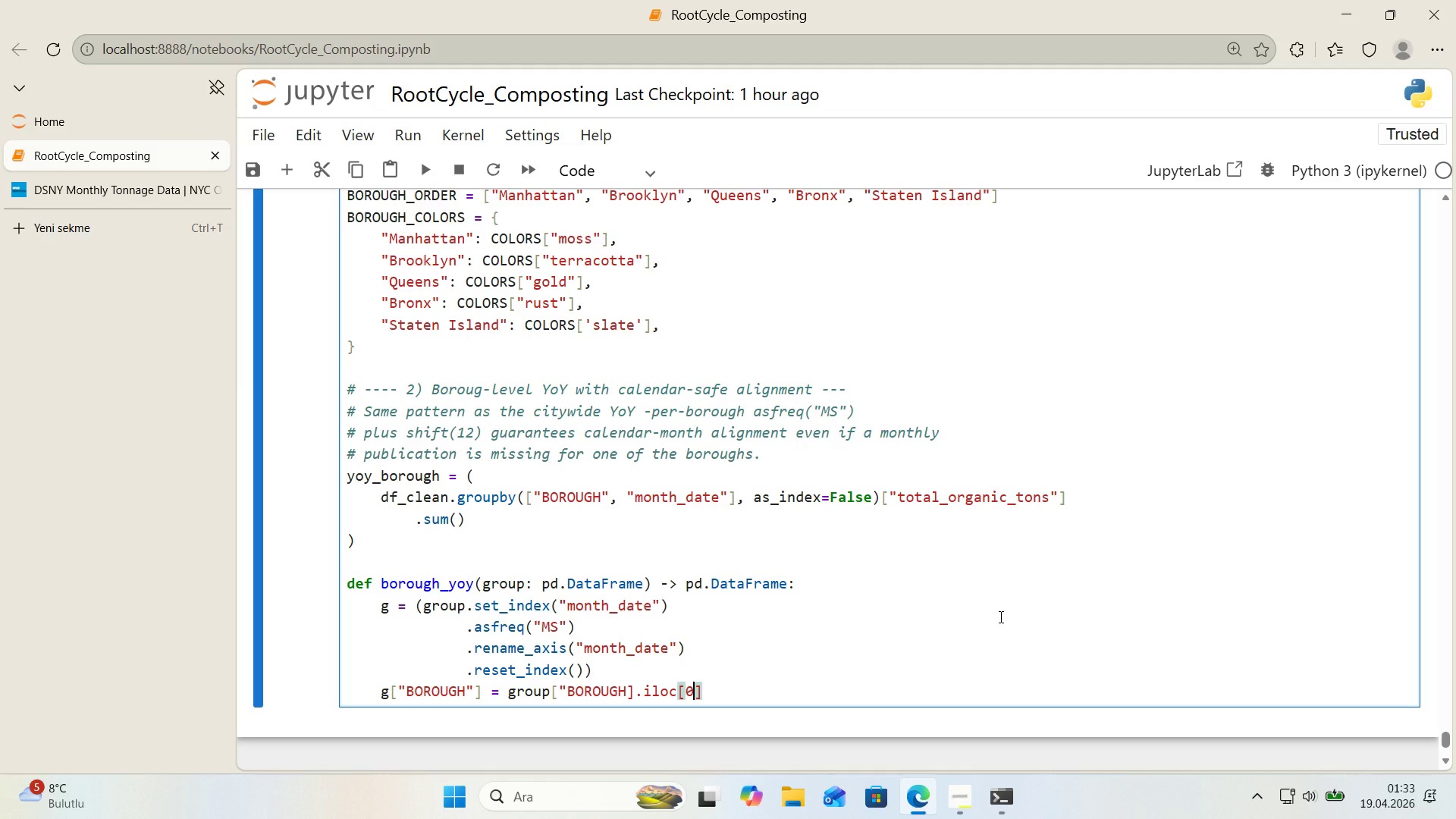 
key(ArrowRight)
 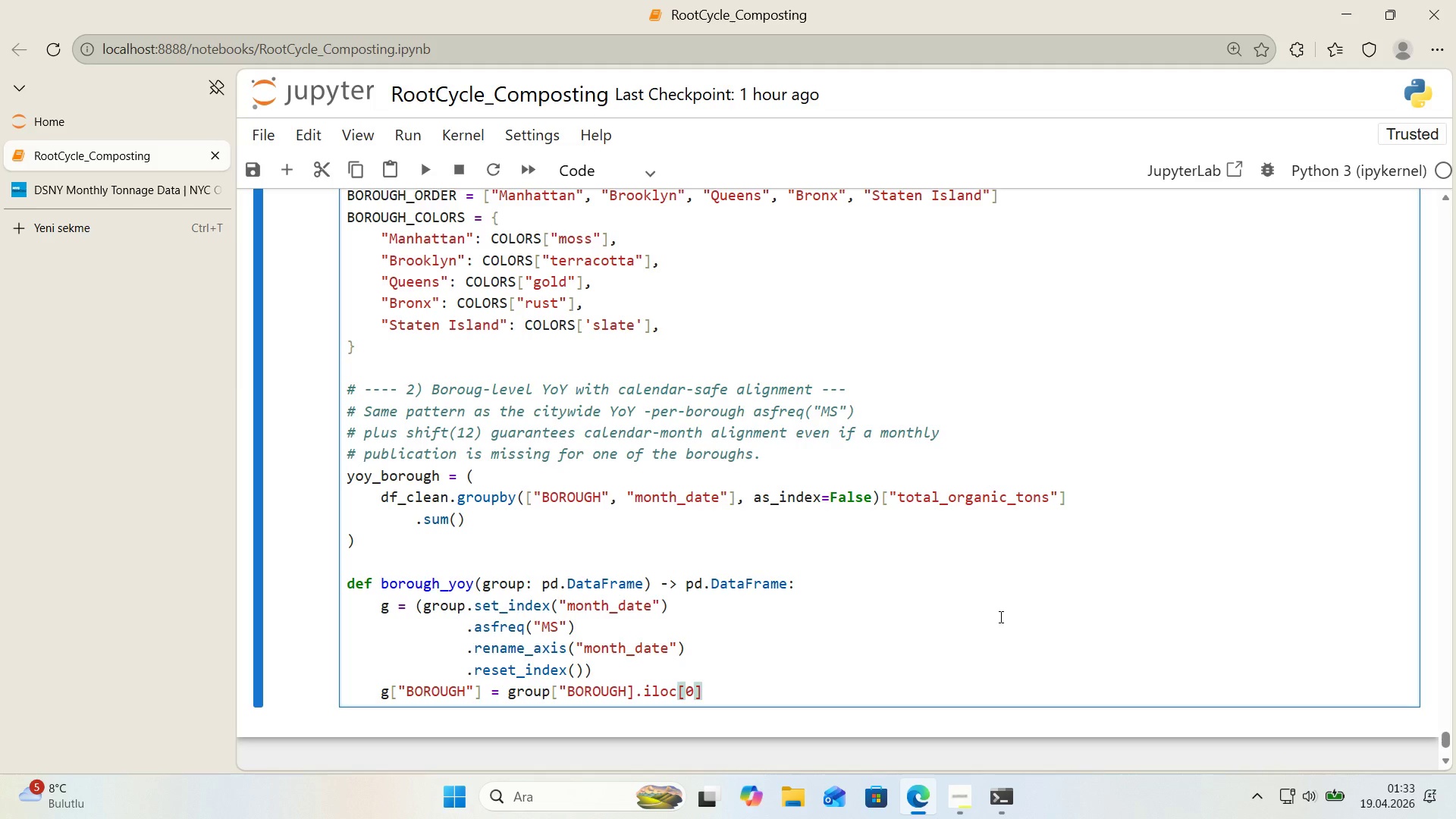 
key(Enter)
 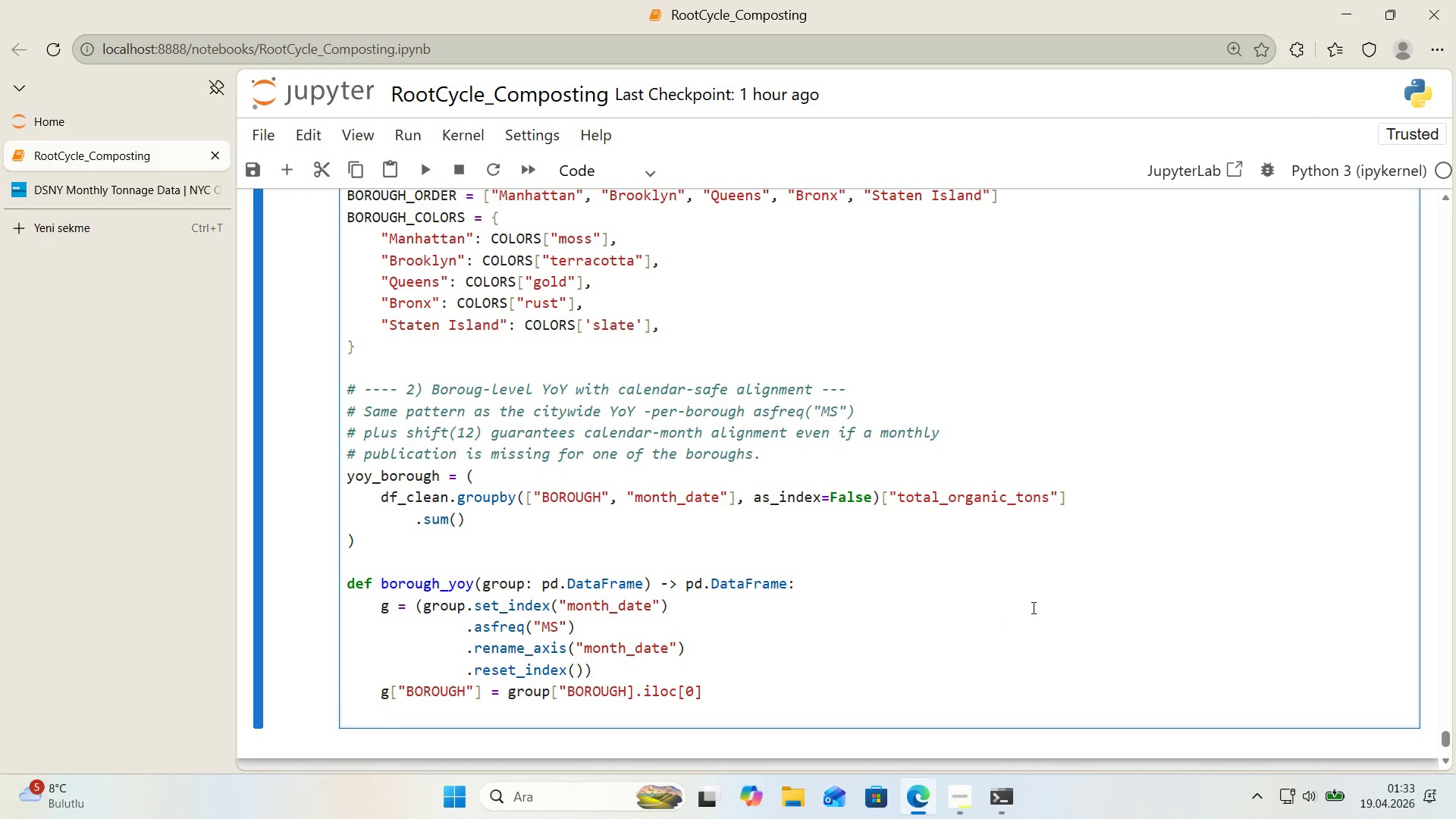 
scroll: coordinate [1027, 601], scroll_direction: down, amount: 1.0
 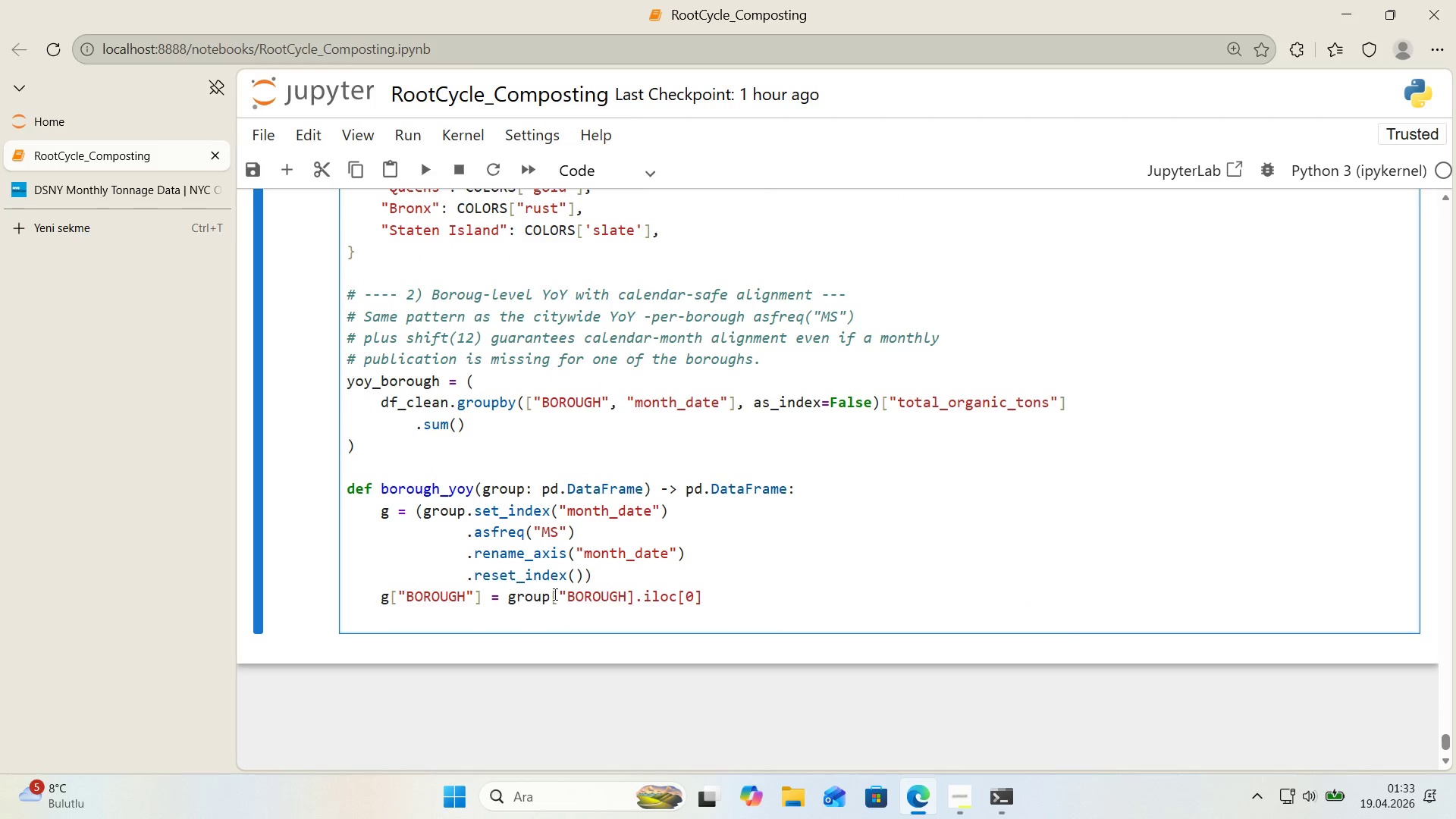 
left_click_drag(start_coordinate=[560, 595], to_coordinate=[568, 595])
 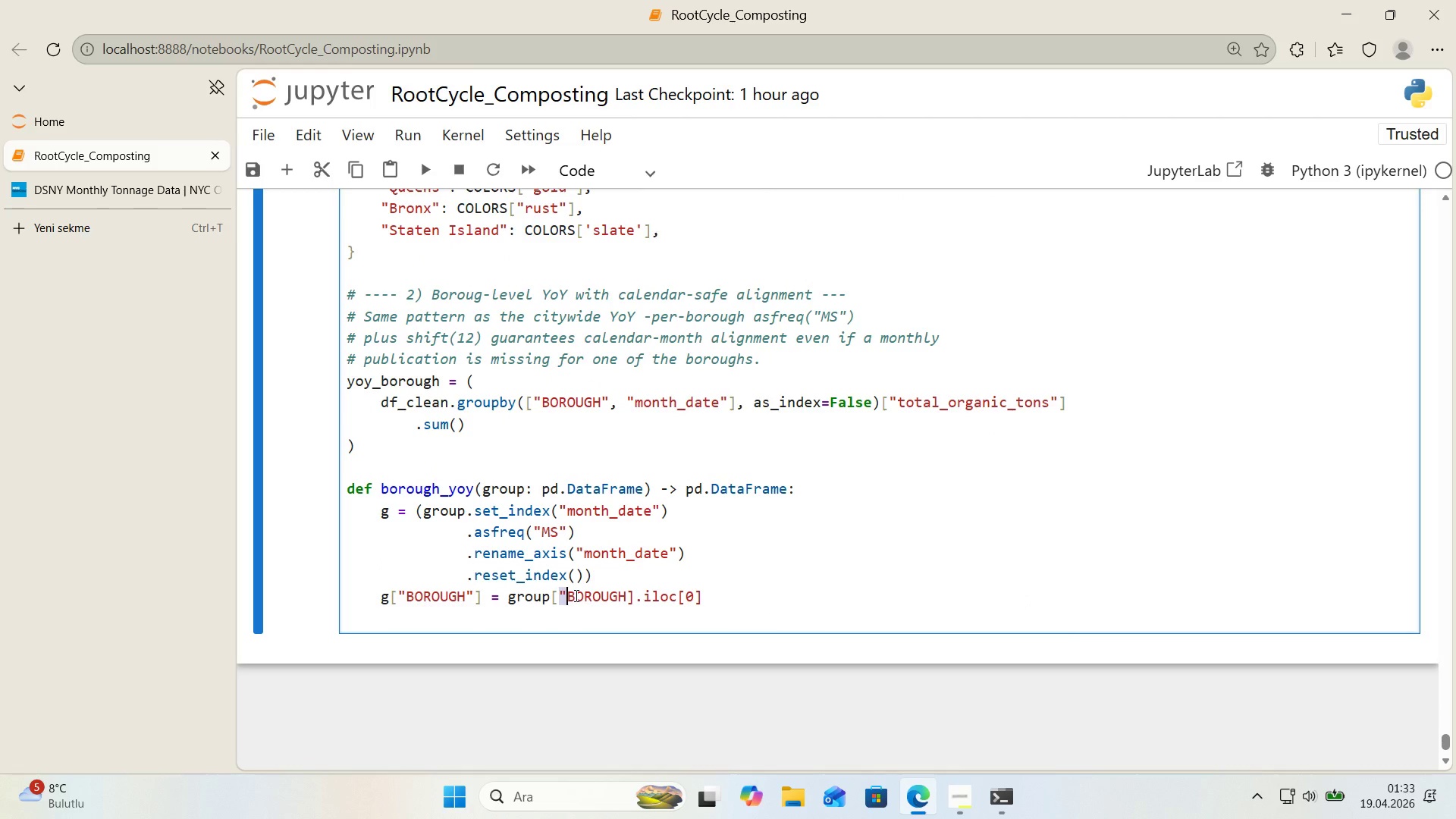 
key(Control+ControlLeft)
 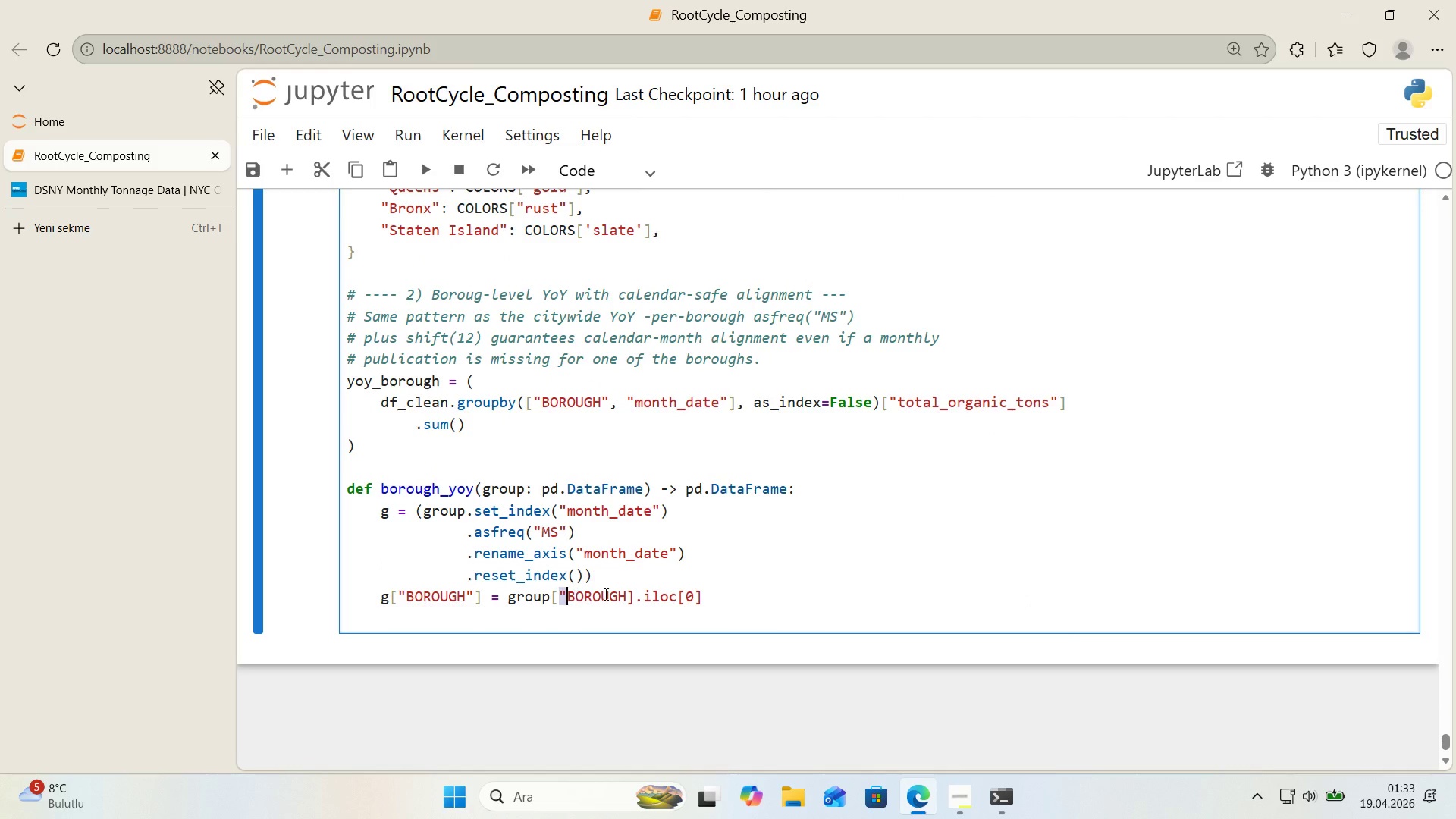 
key(Control+C)
 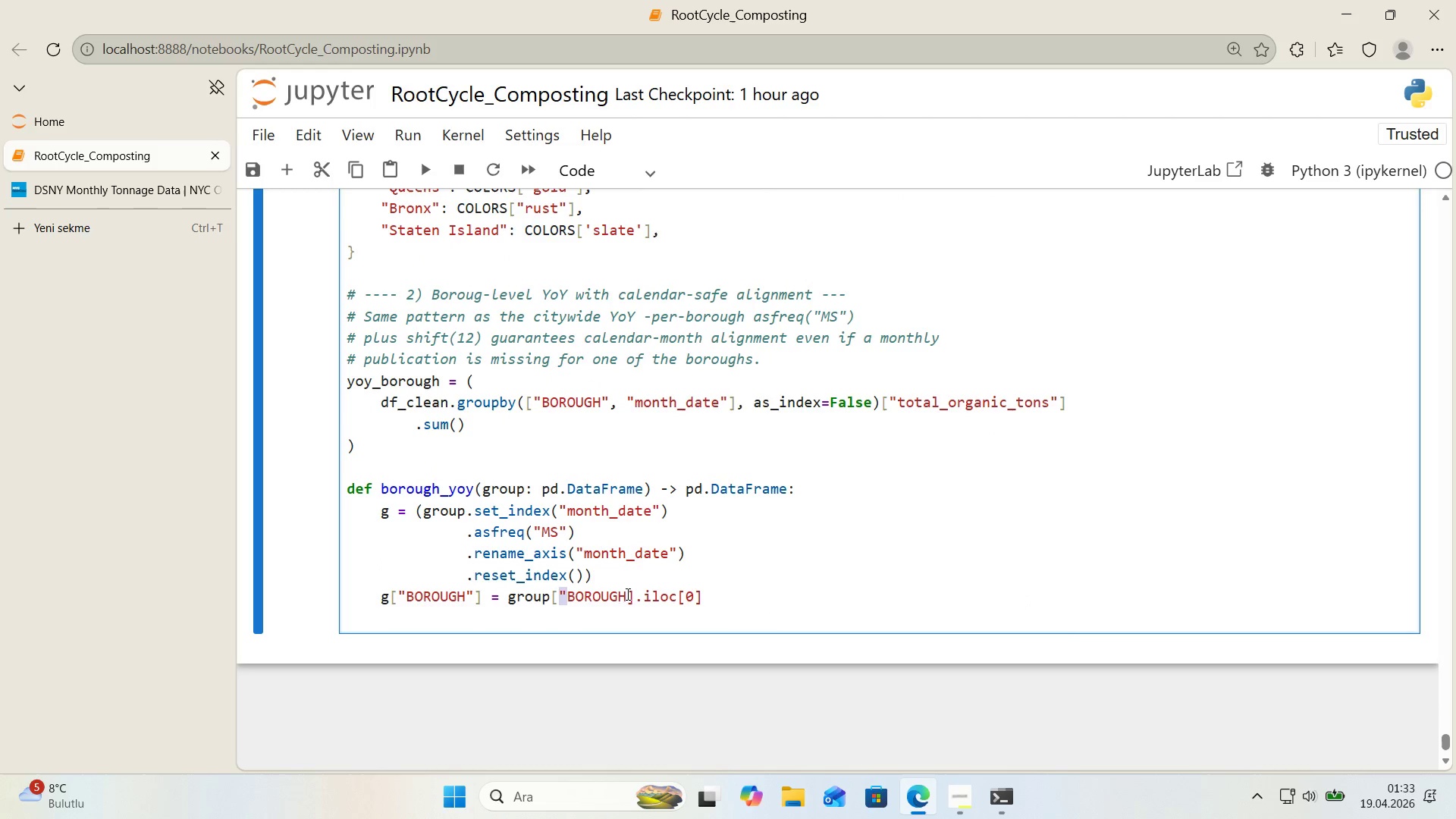 
left_click([626, 594])
 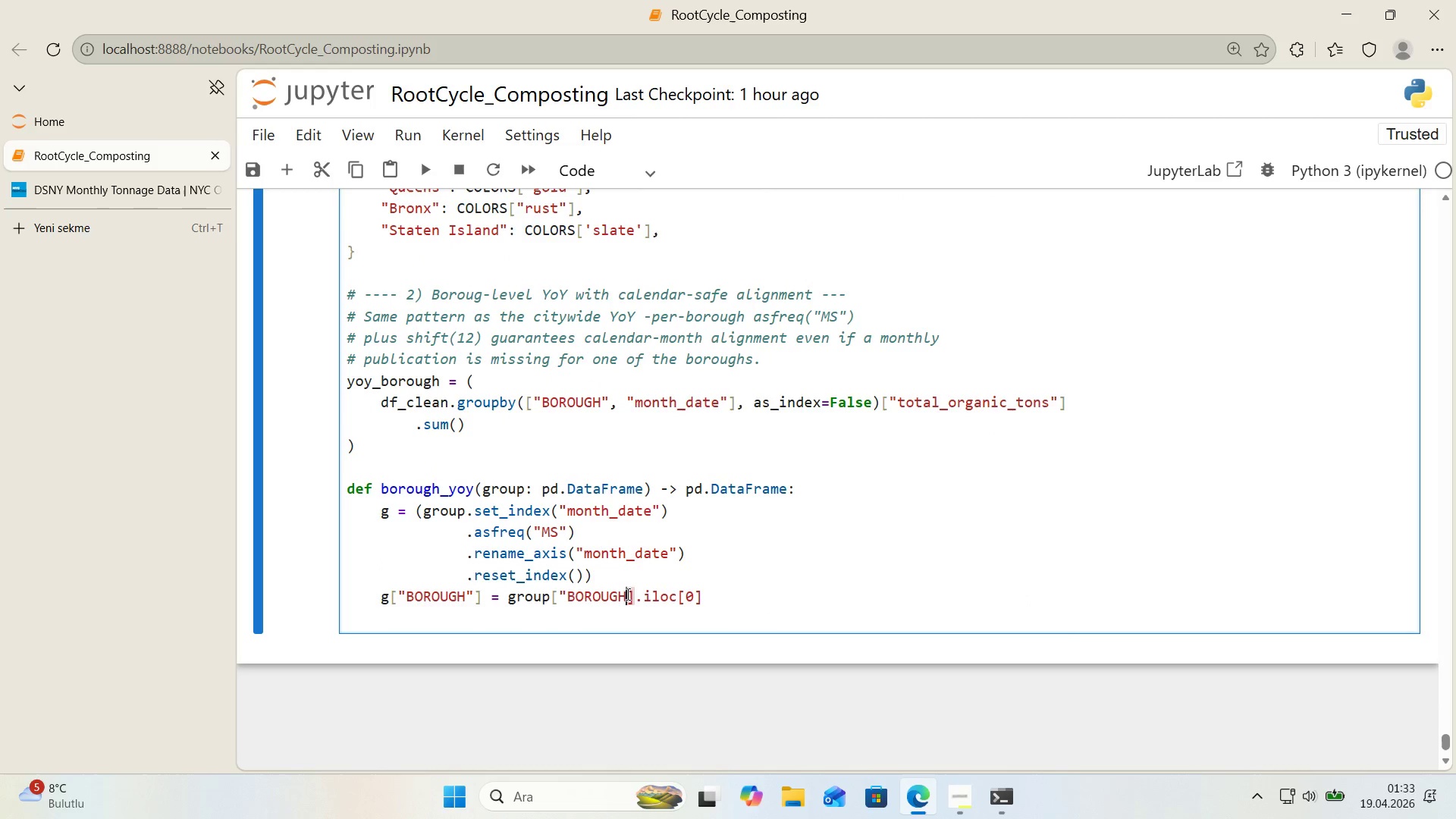 
key(Control+ControlLeft)
 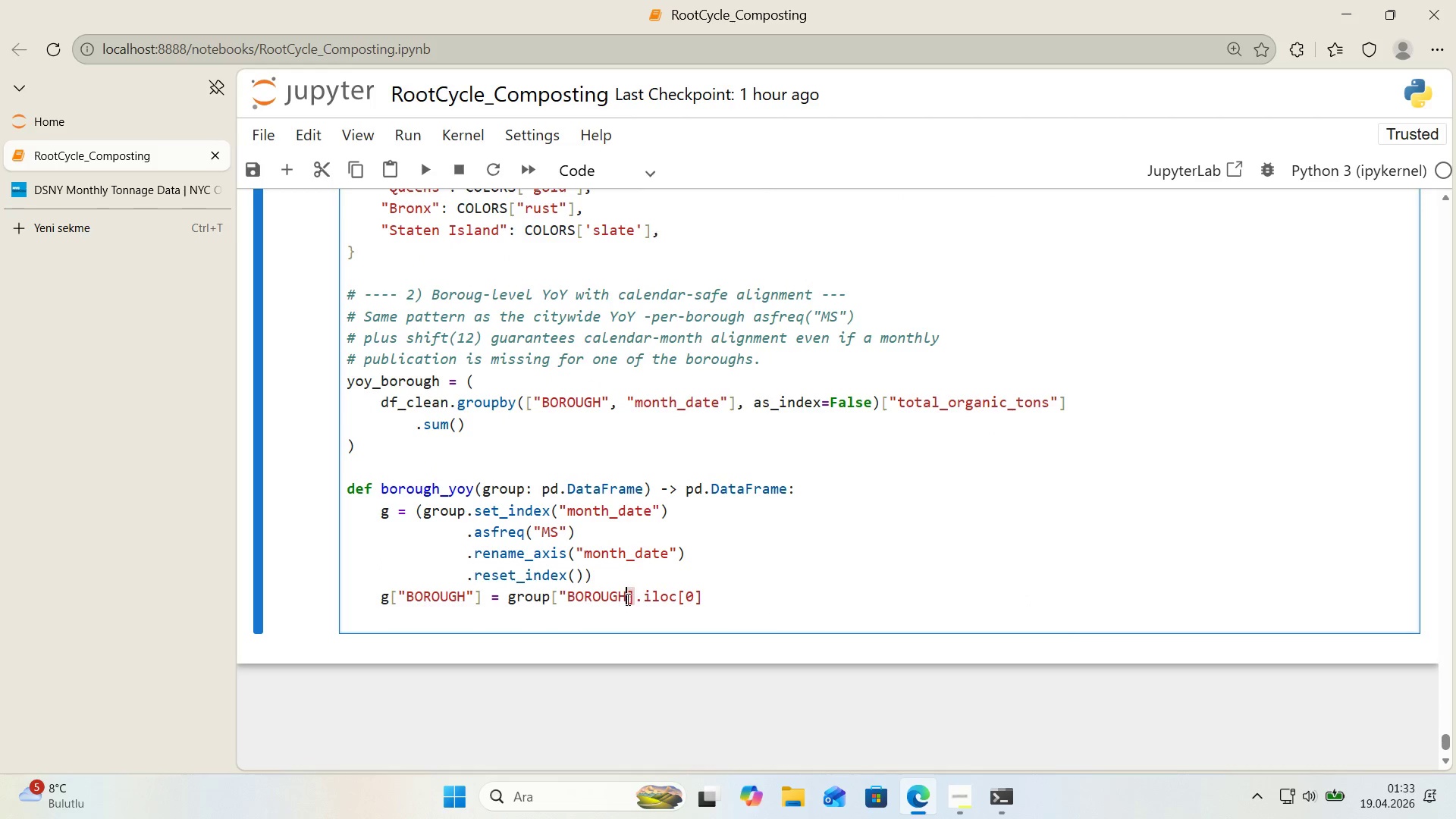 
key(Control+V)
 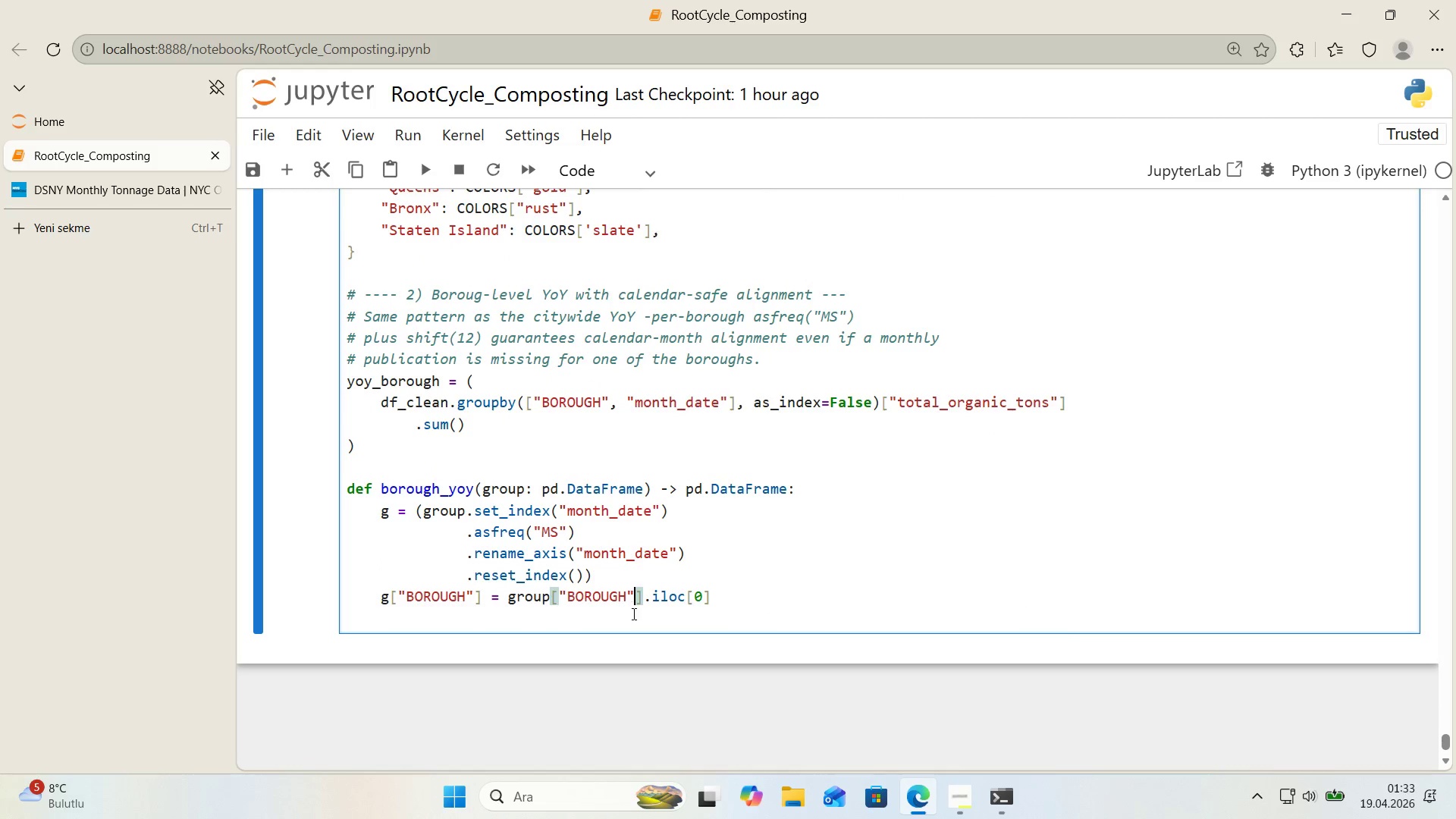 
double_click([632, 613])
 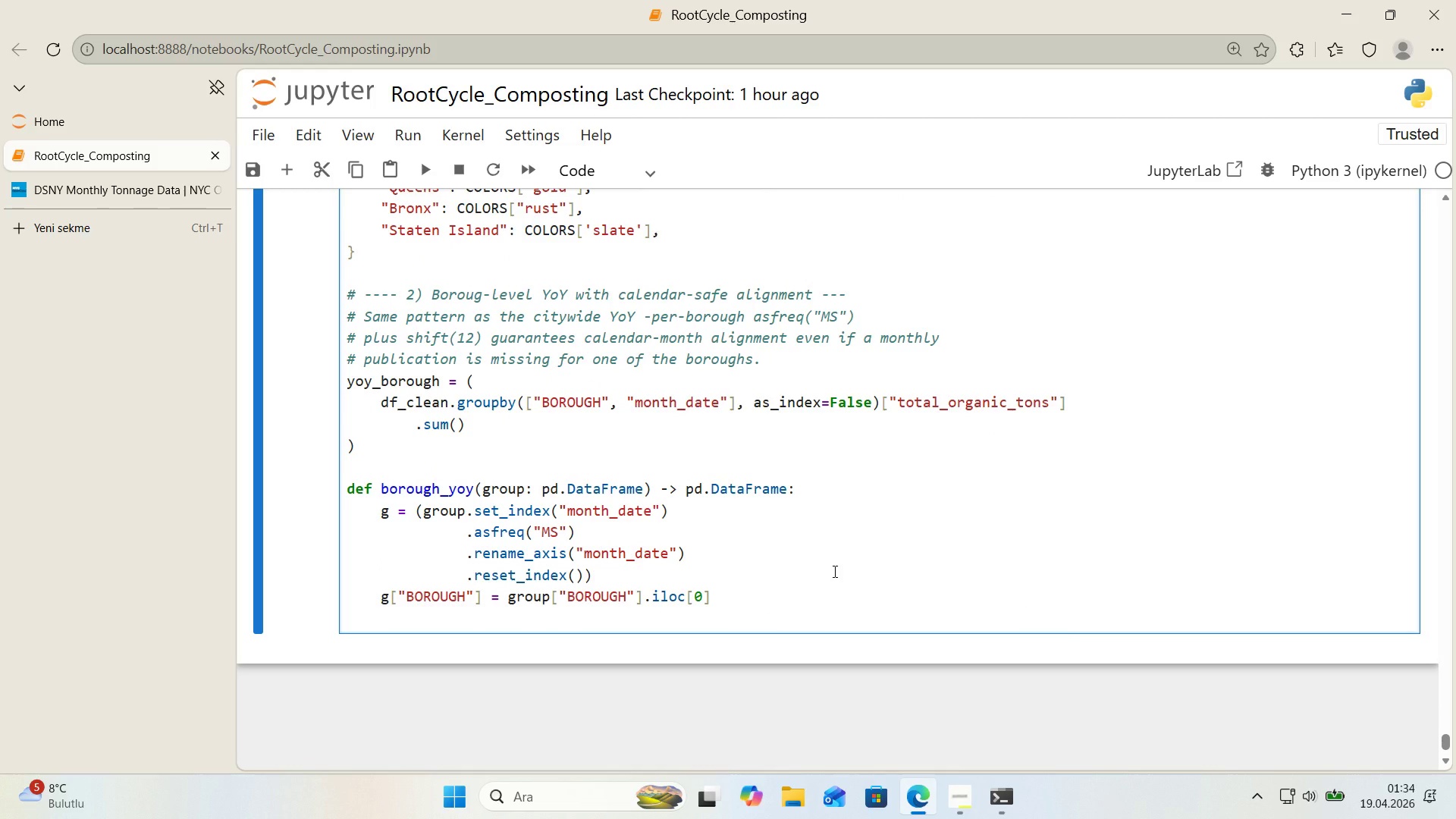 
wait(5.92)
 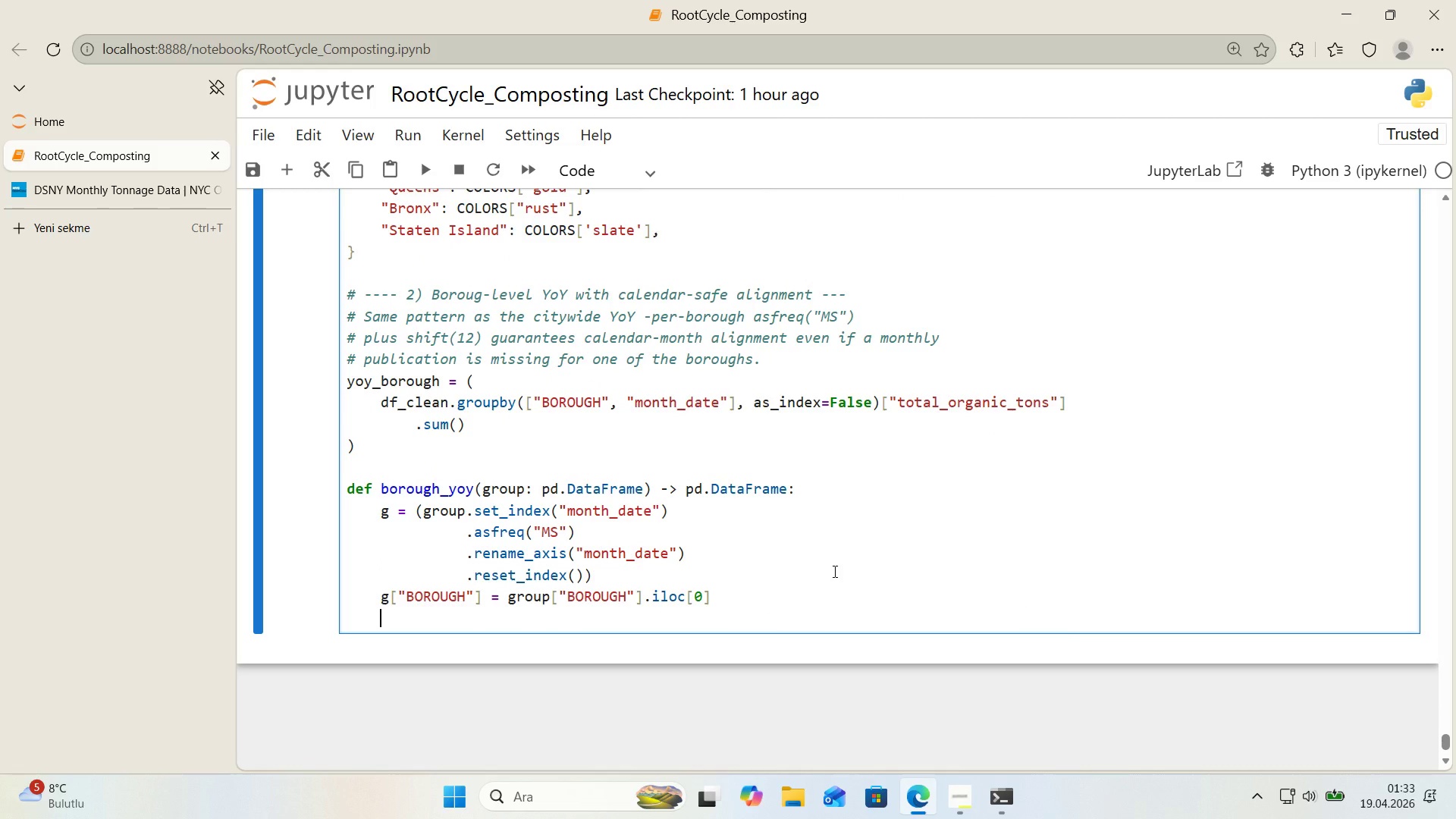 
double_click([805, 592])
 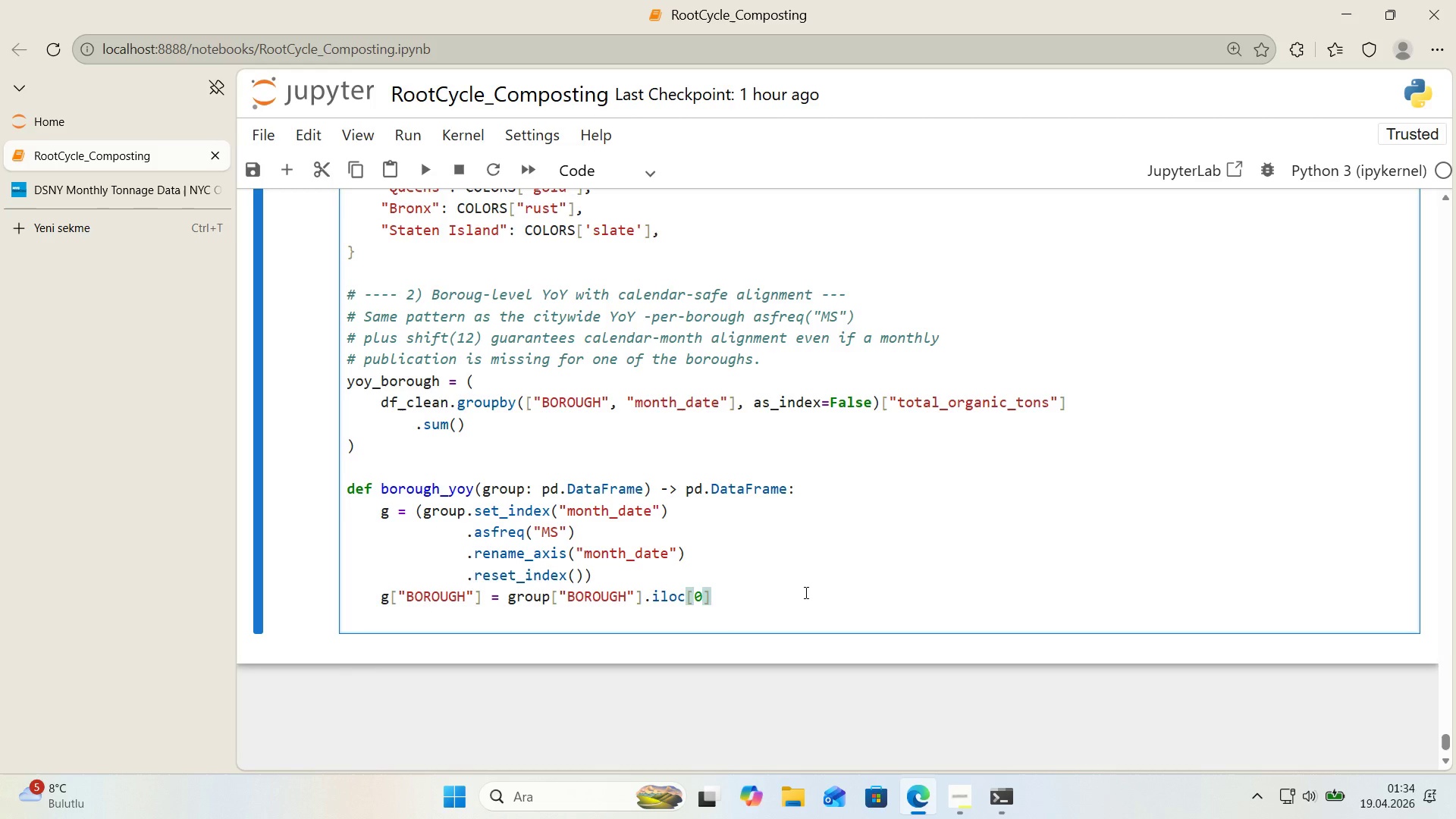 
key(Space)
 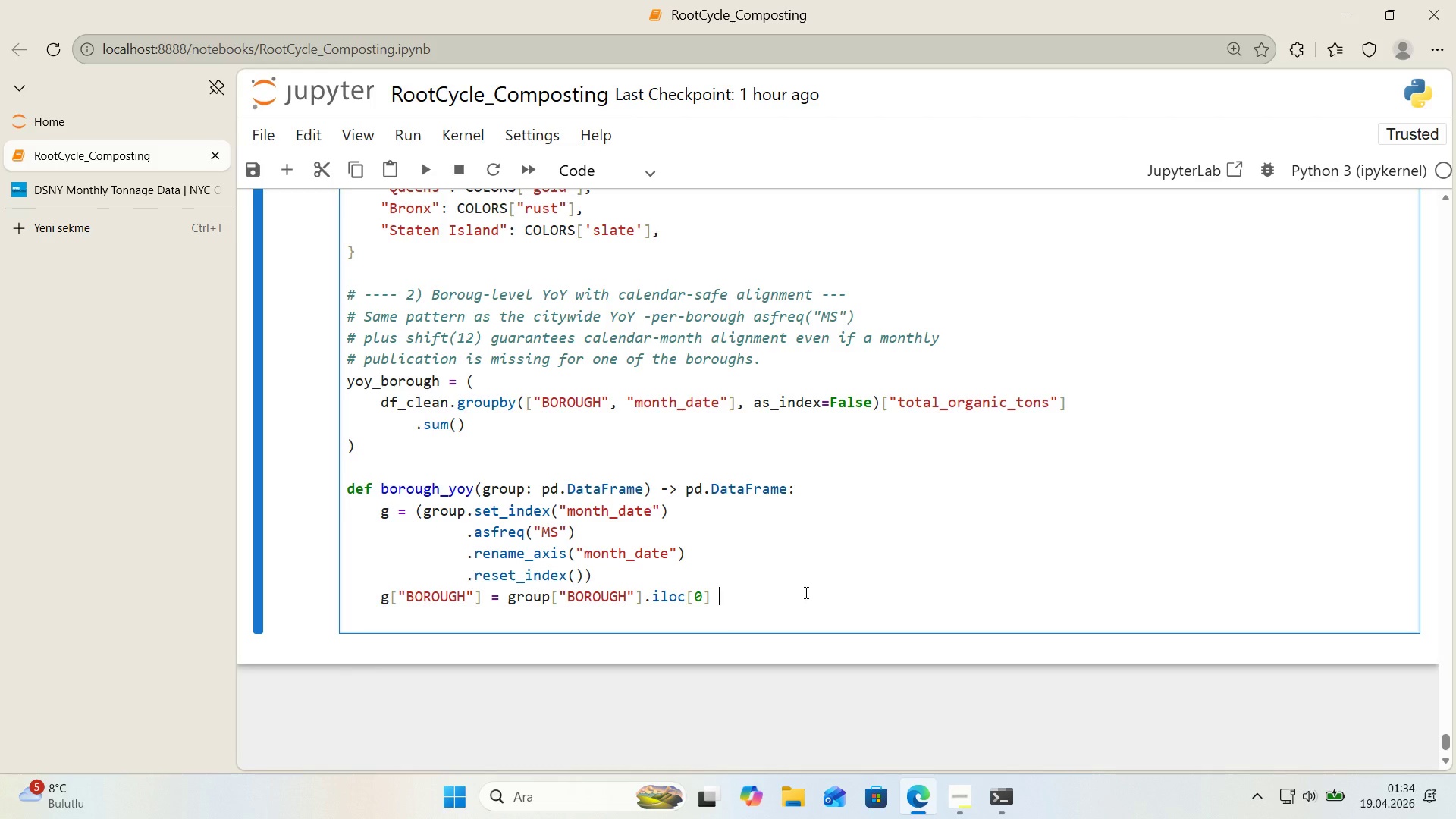 
key(Alt+Control+3)
 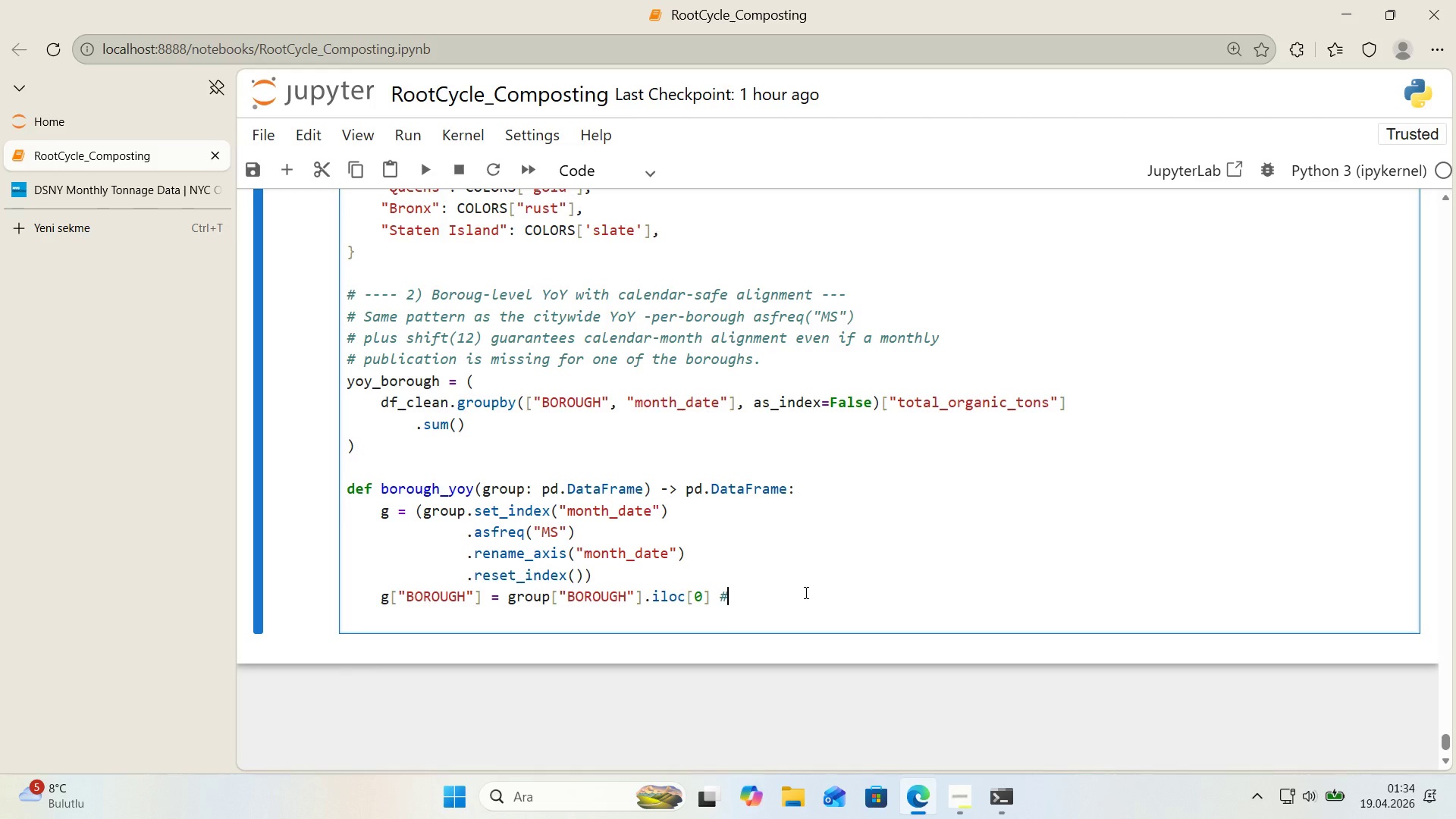 
type( asfreq nulls BOROUGH )
key(Backspace)
type(< restore 't)
key(Backspace)
type(t)
key(Backspace)
key(Backspace)
key(Backspace)
type( 't)
 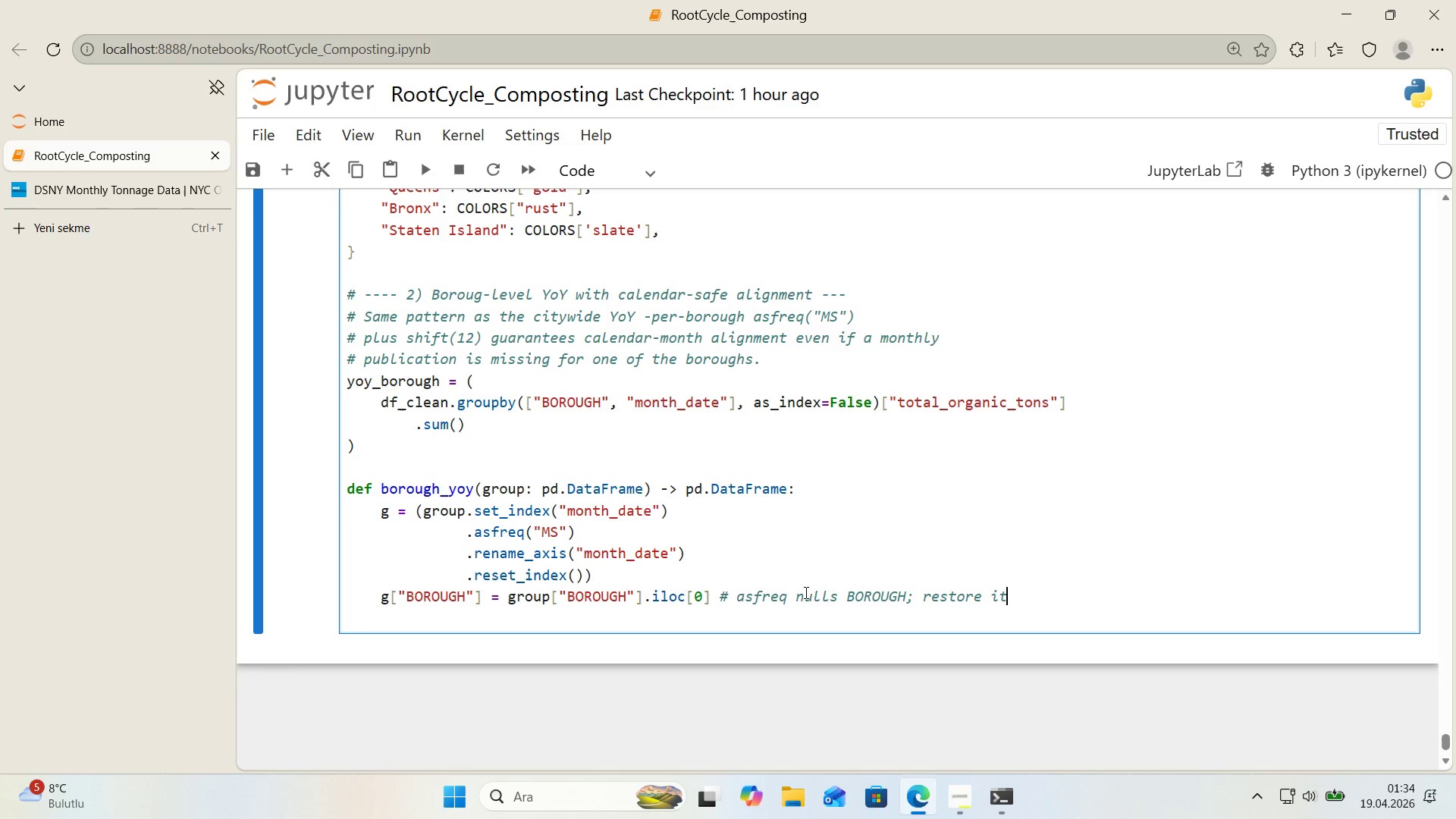 
key(Enter)
 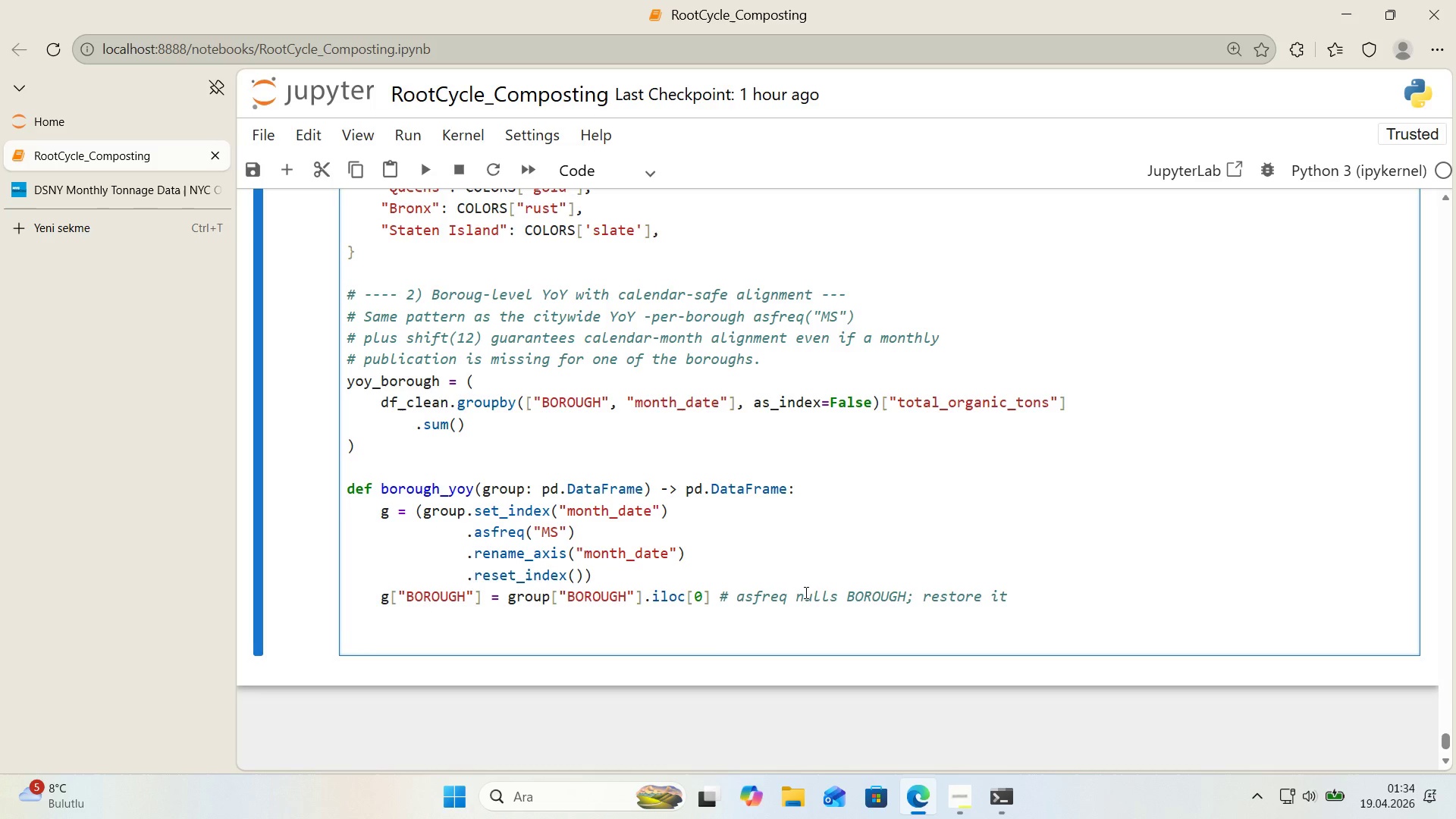 
key(G)
 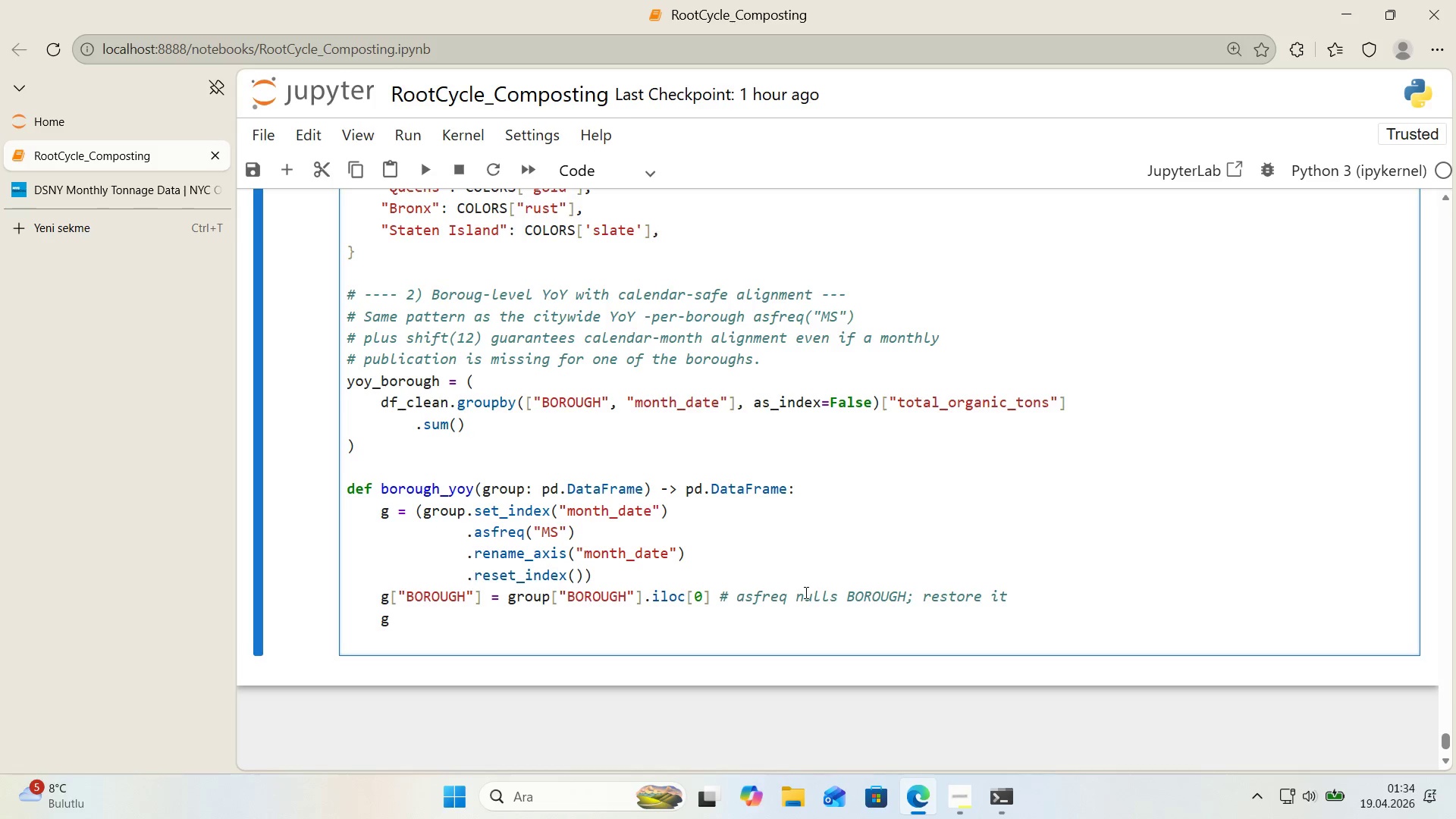 
key(Alt+Control+8)
 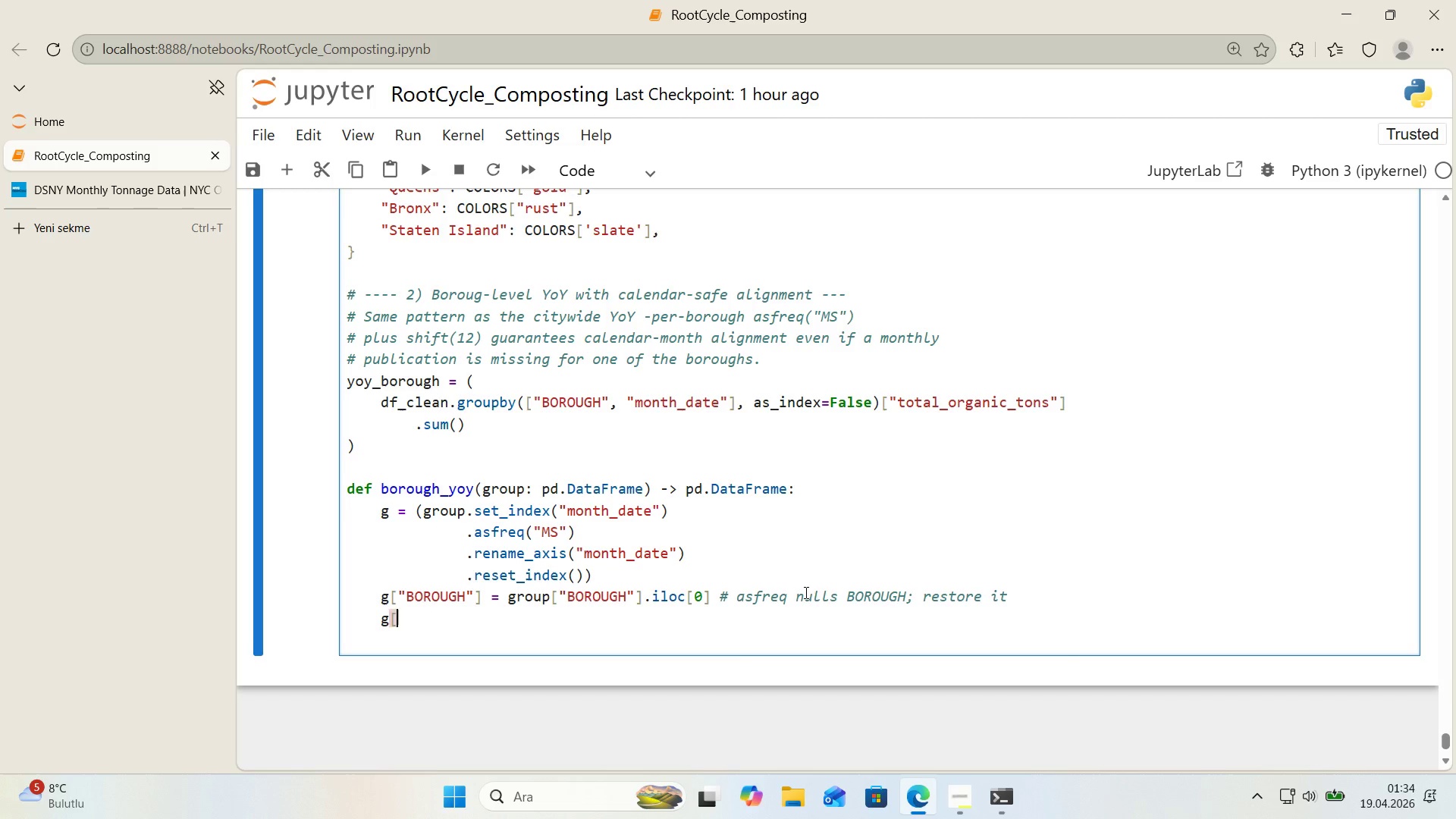 
key(Alt+Control+9)
 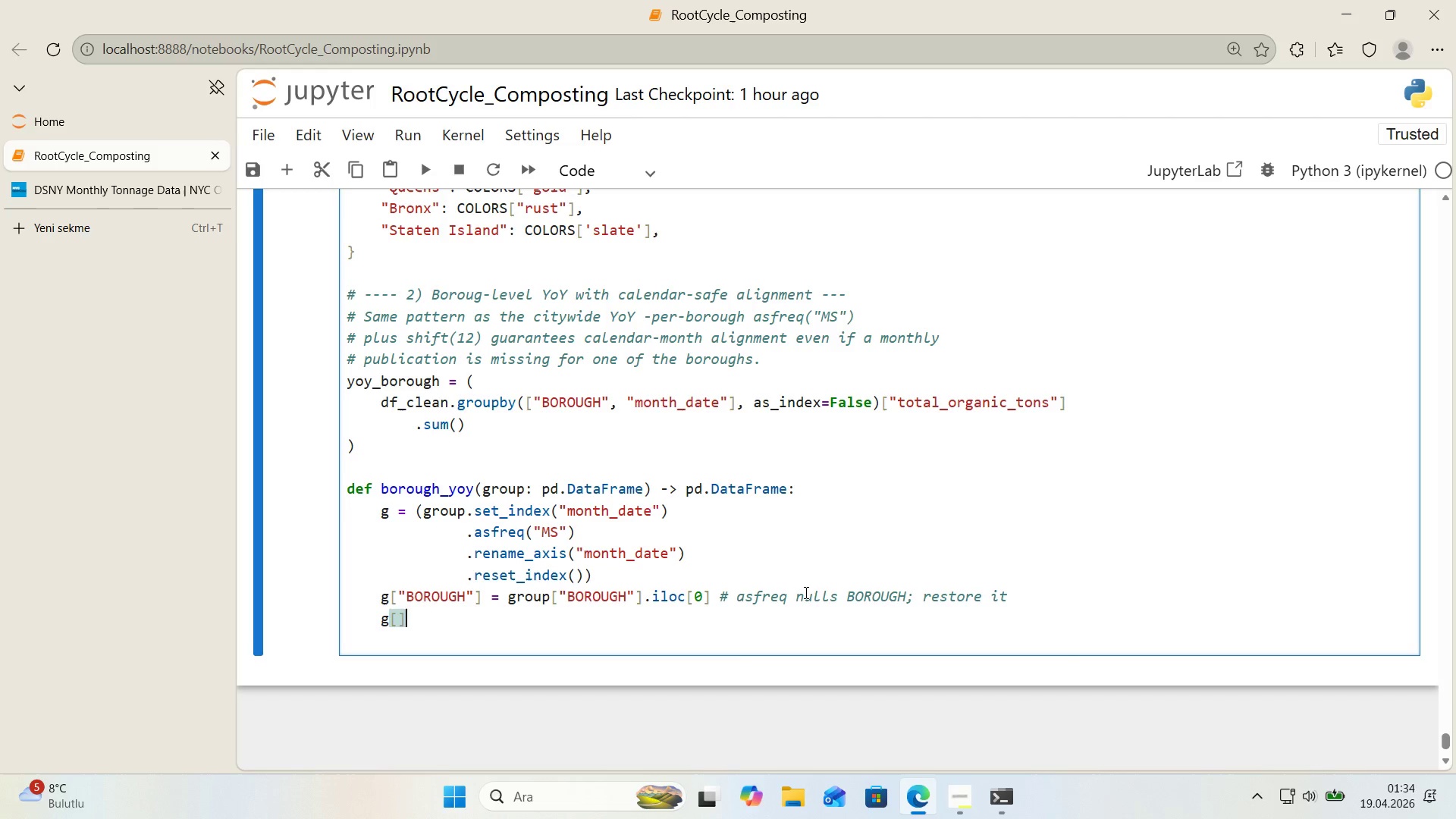 
key(ArrowLeft)
 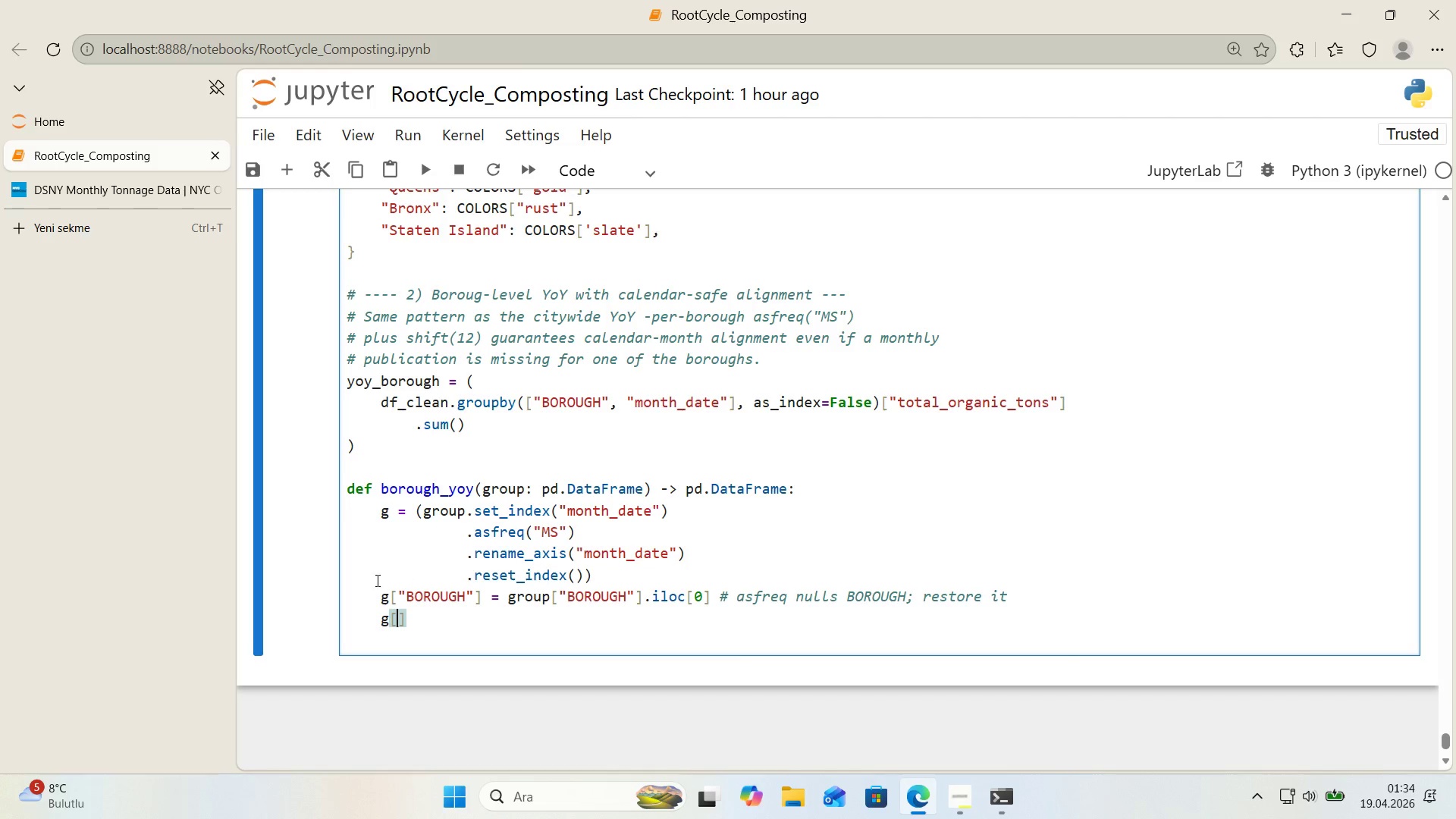 
left_click_drag(start_coordinate=[405, 593], to_coordinate=[397, 598])
 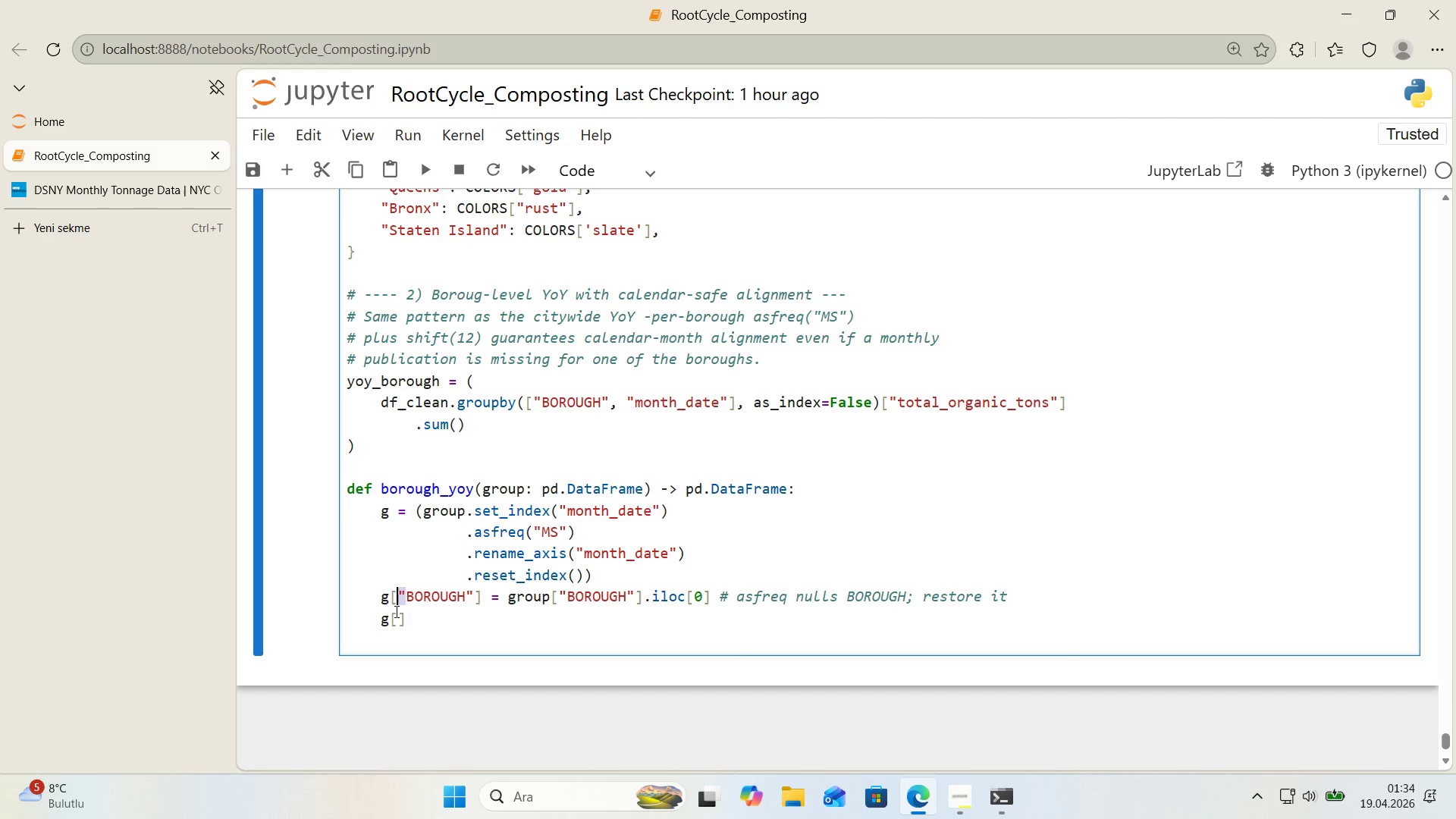 
key(Control+ControlLeft)
 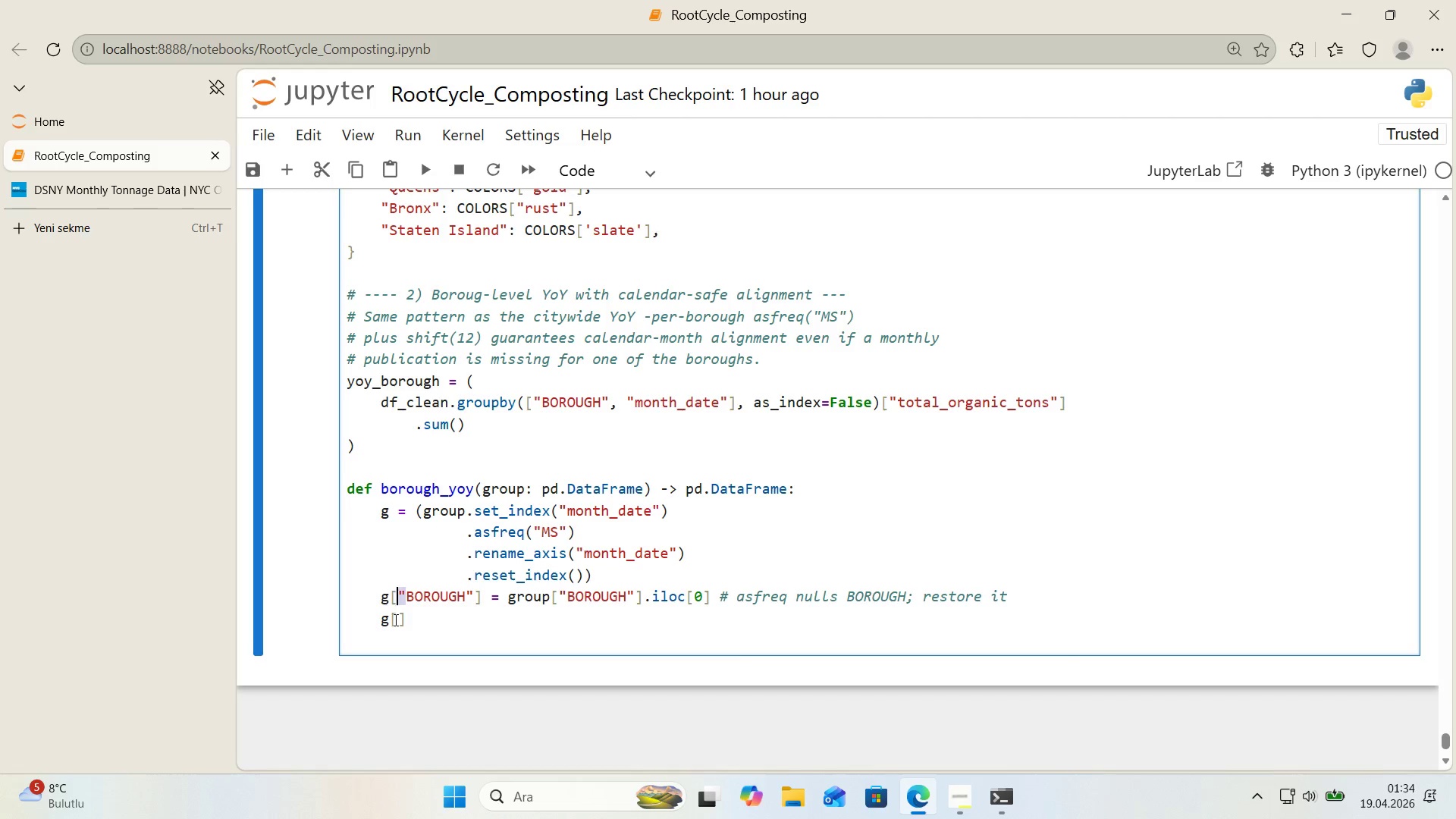 
key(Control+C)
 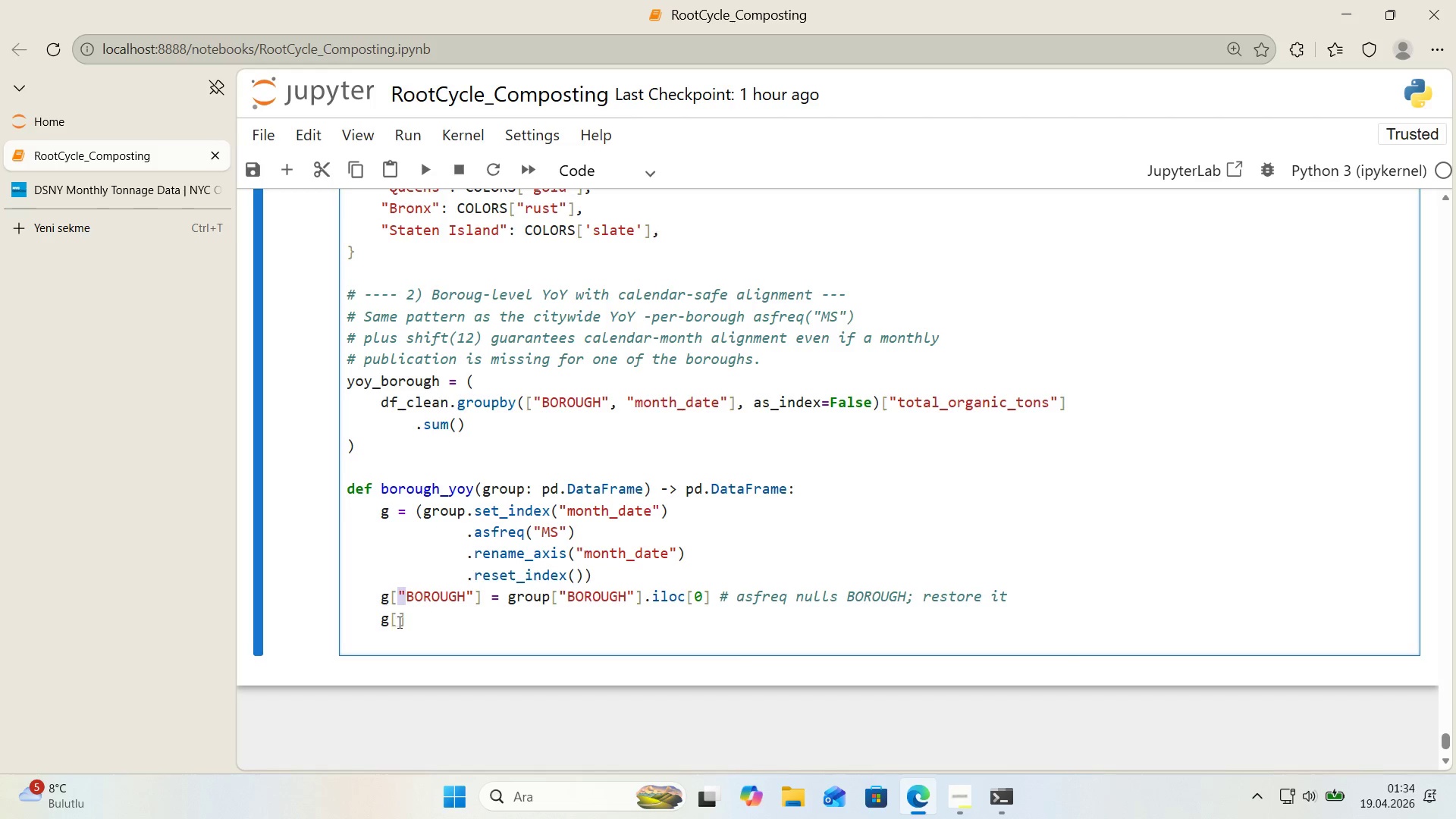 
left_click([401, 623])
 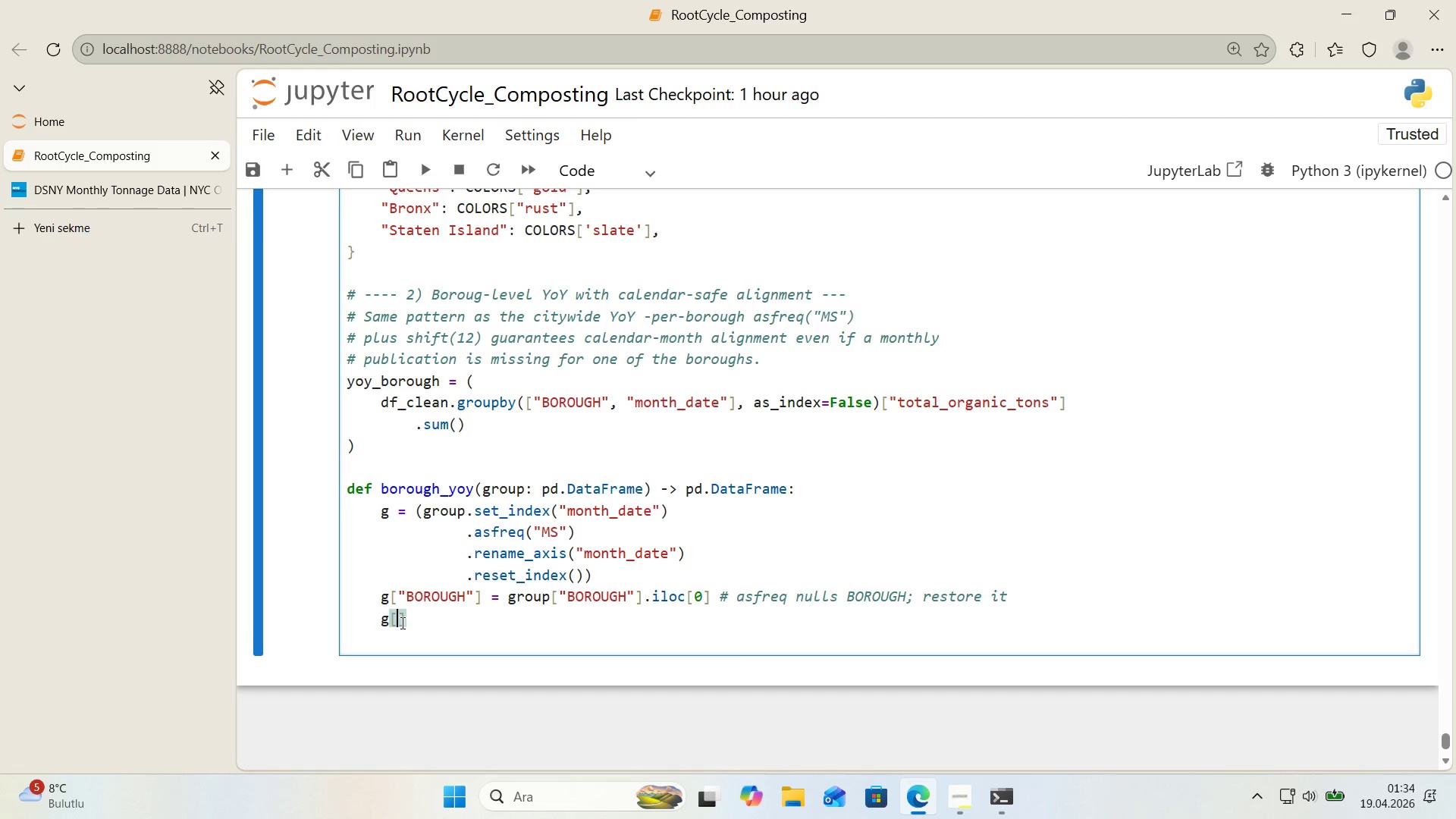 
key(Control+V)
 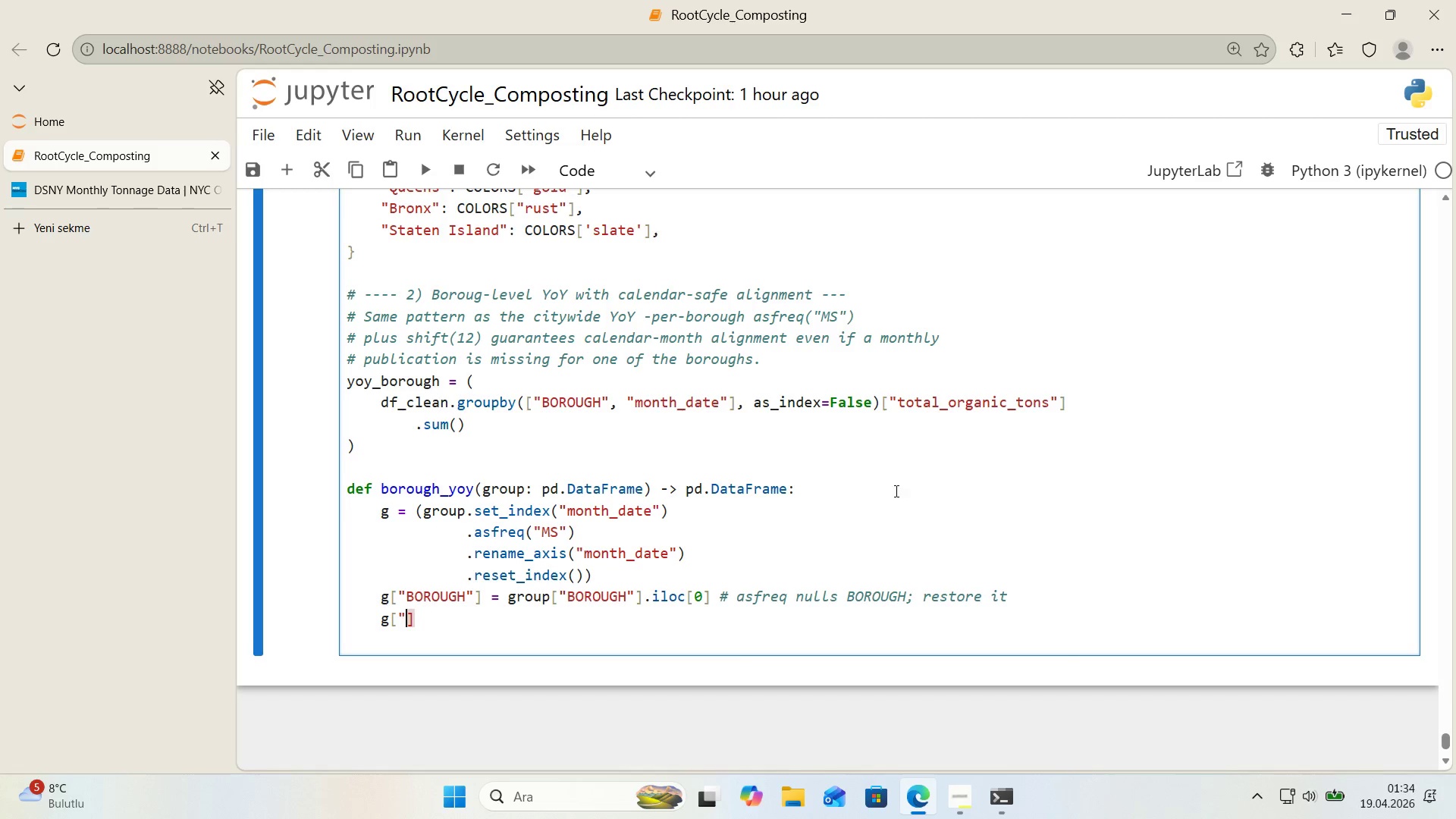 
key(Control+V)
 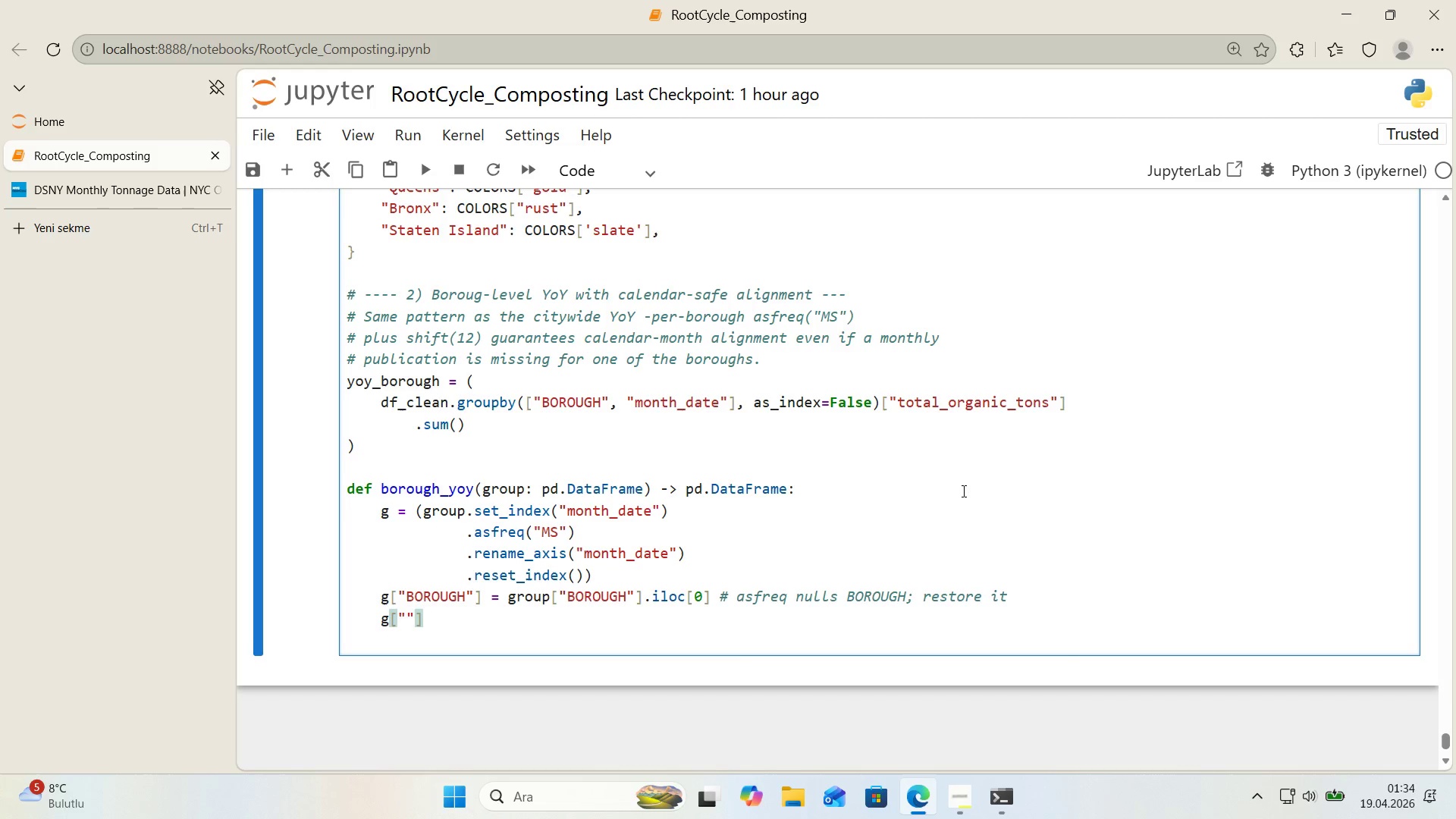 
key(ArrowLeft)
 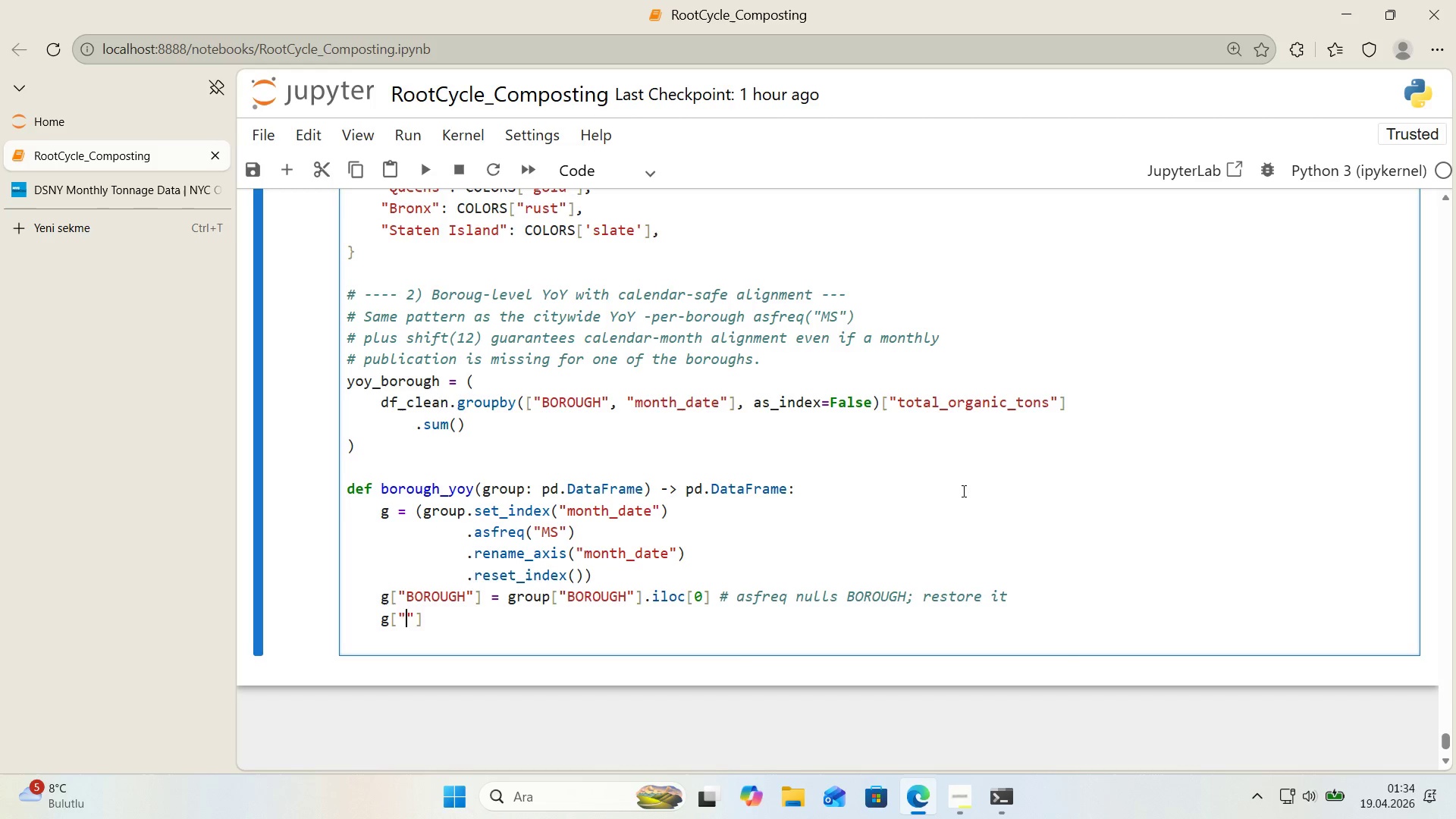 
type(pre_year)
 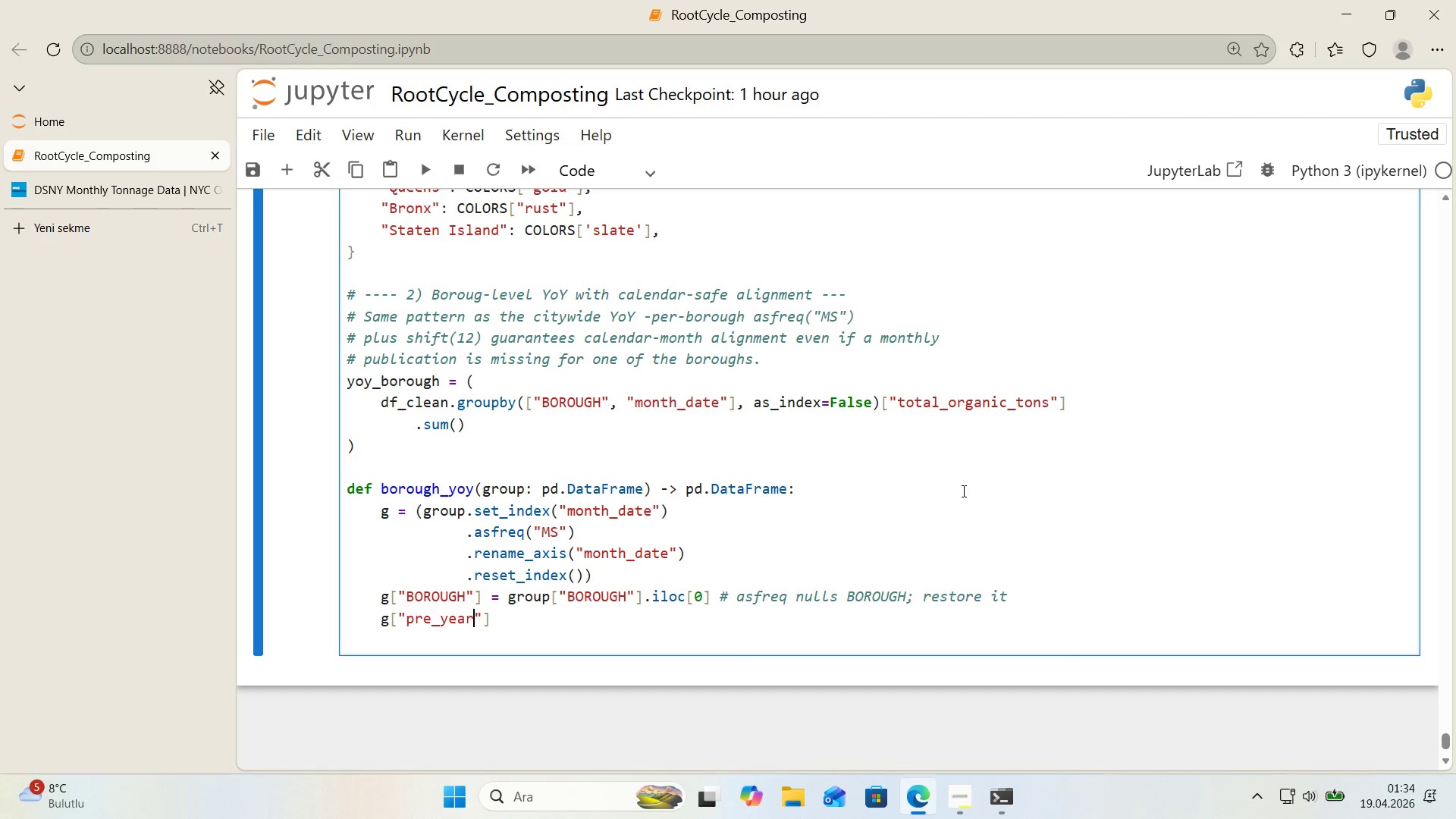 
key(ArrowRight)
 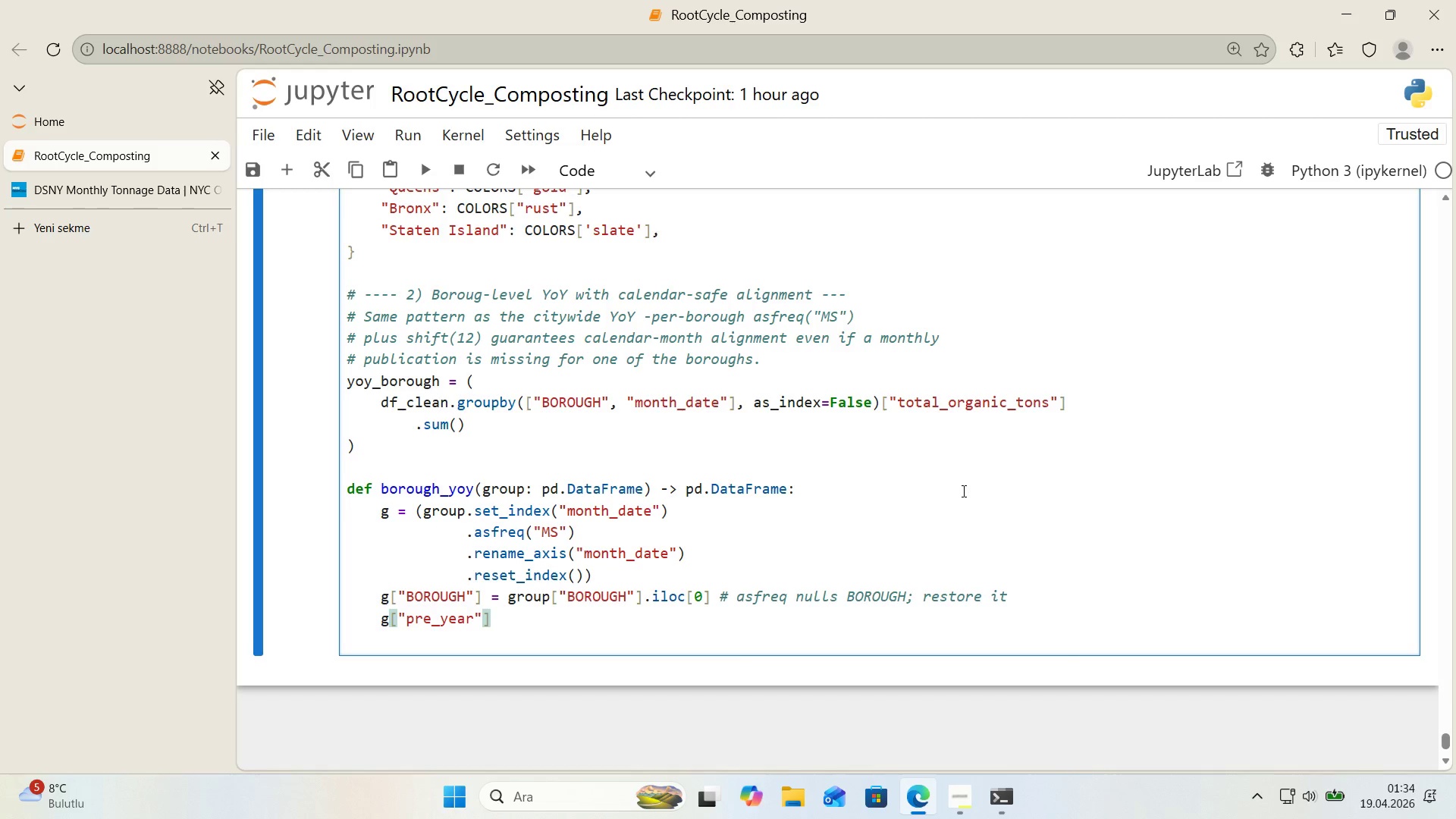 
key(ArrowRight)
 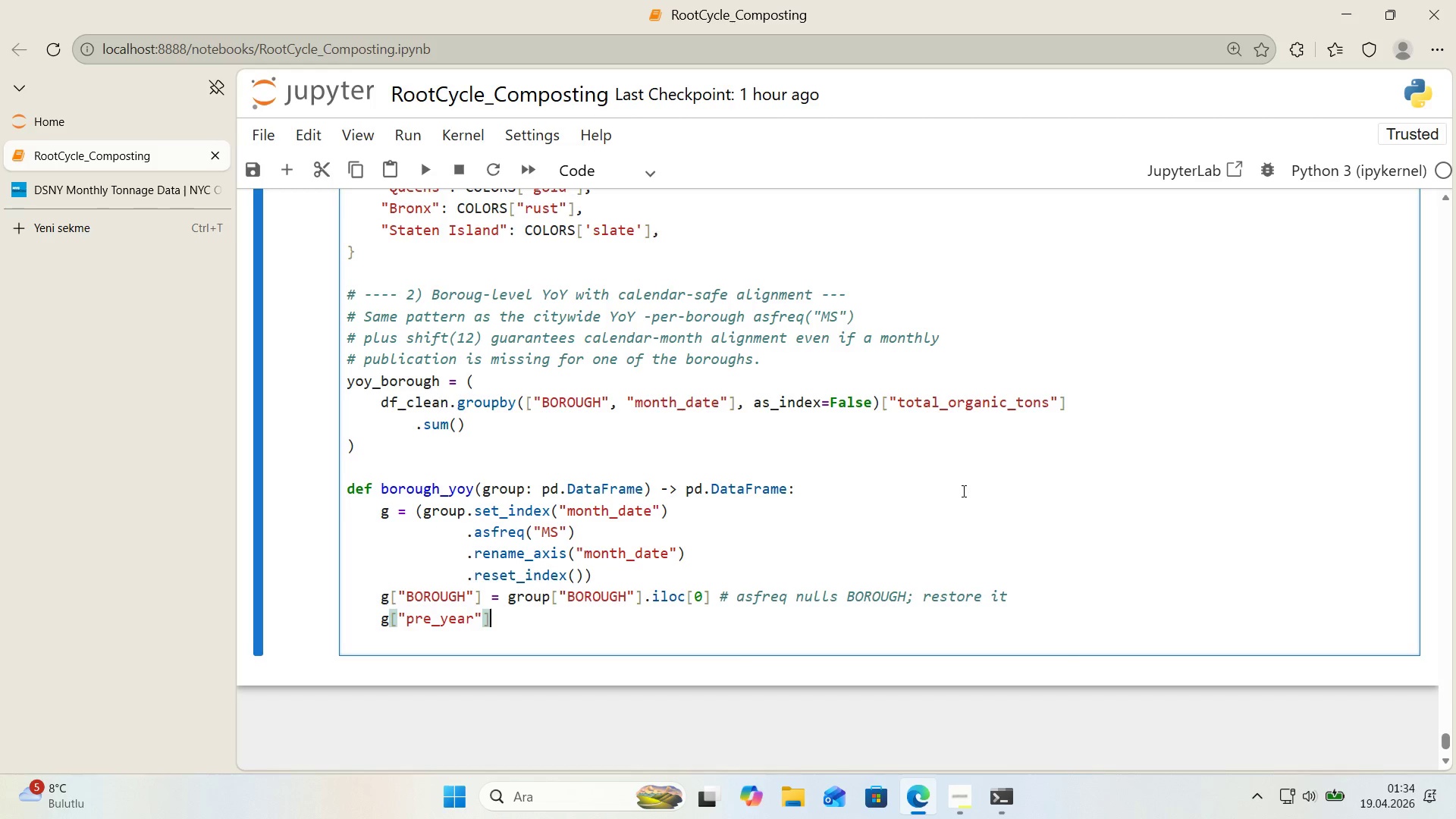 
key(Space)
 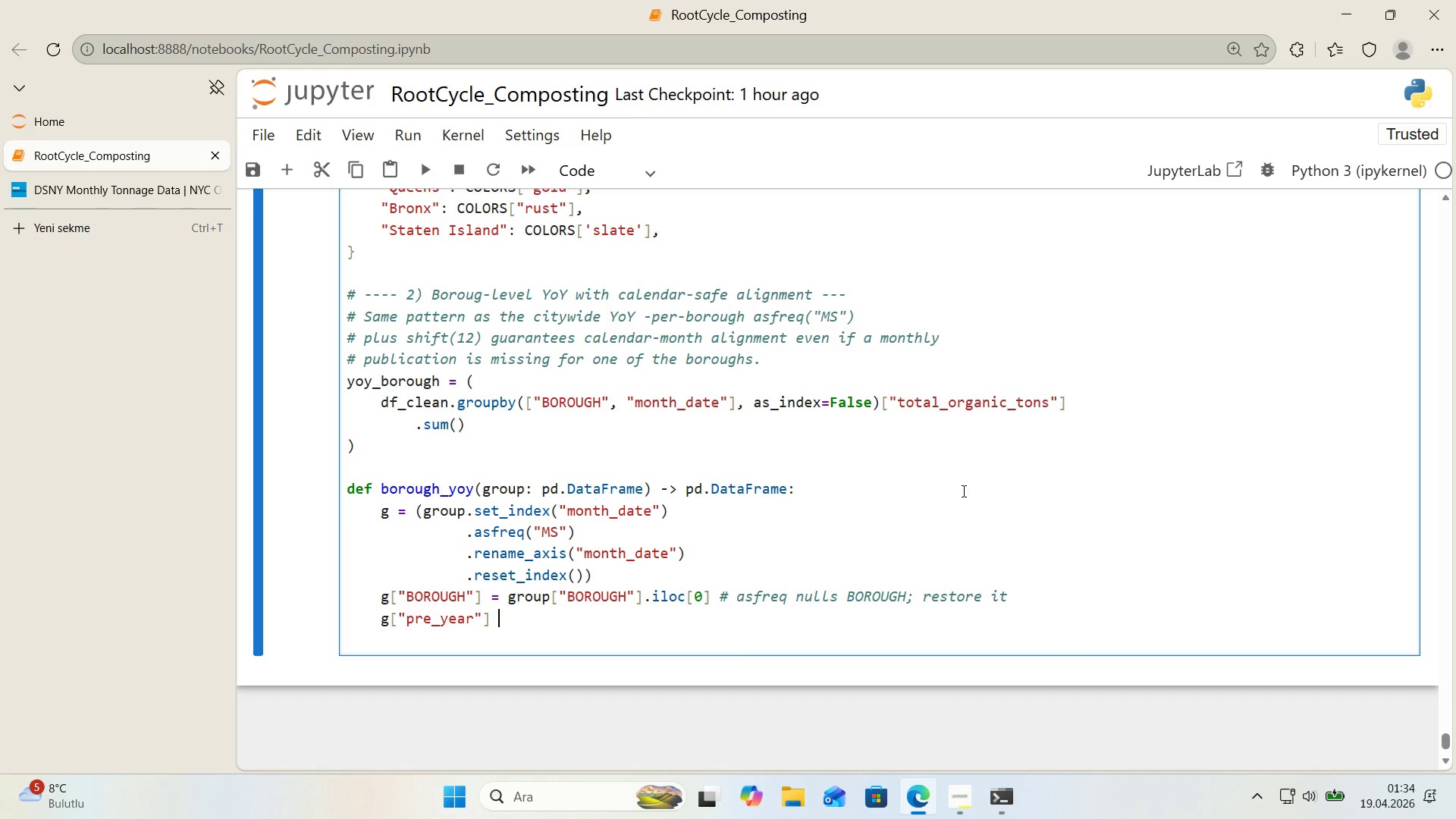 
key(Shift+0)
 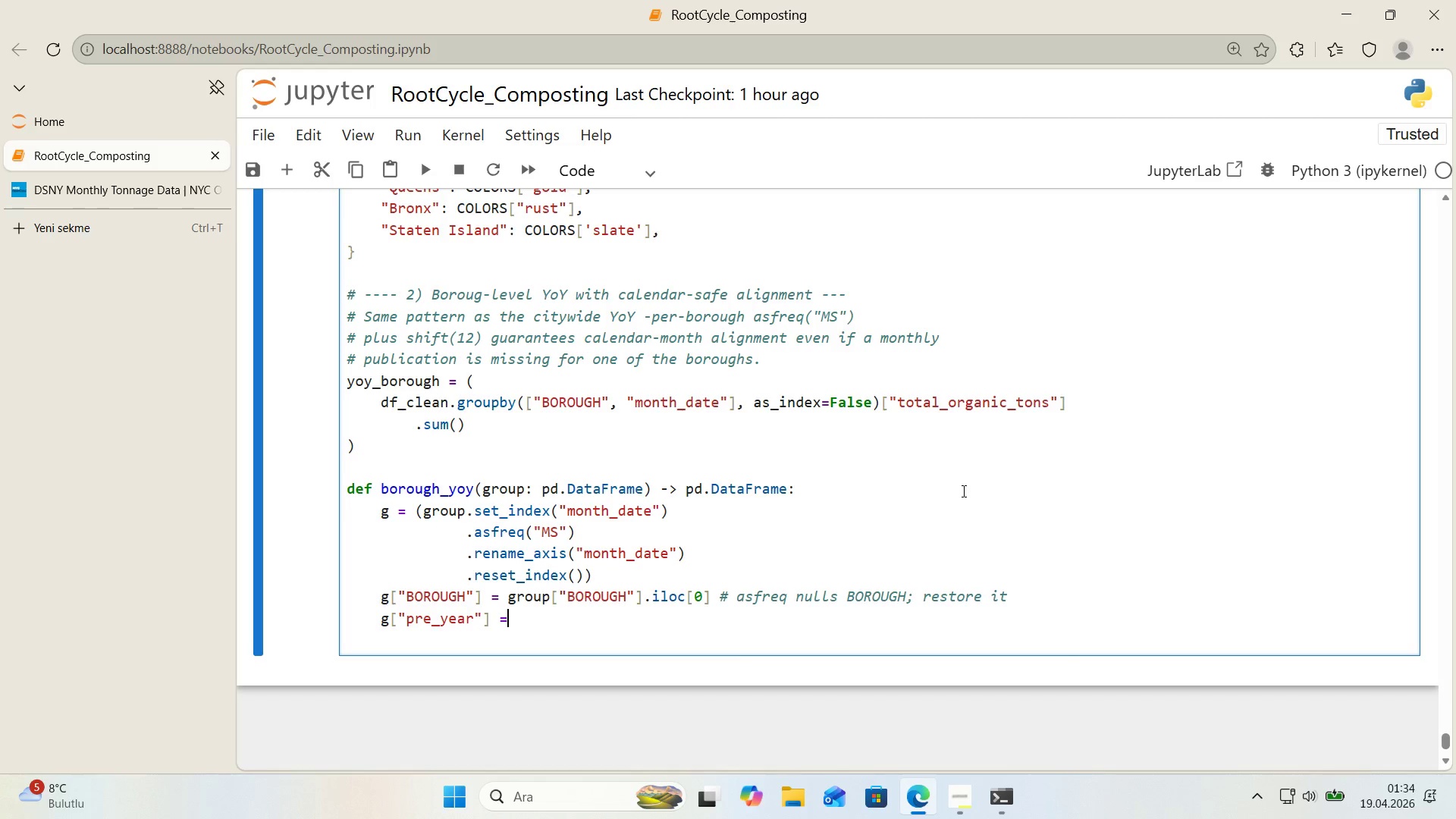 
key(Space)
 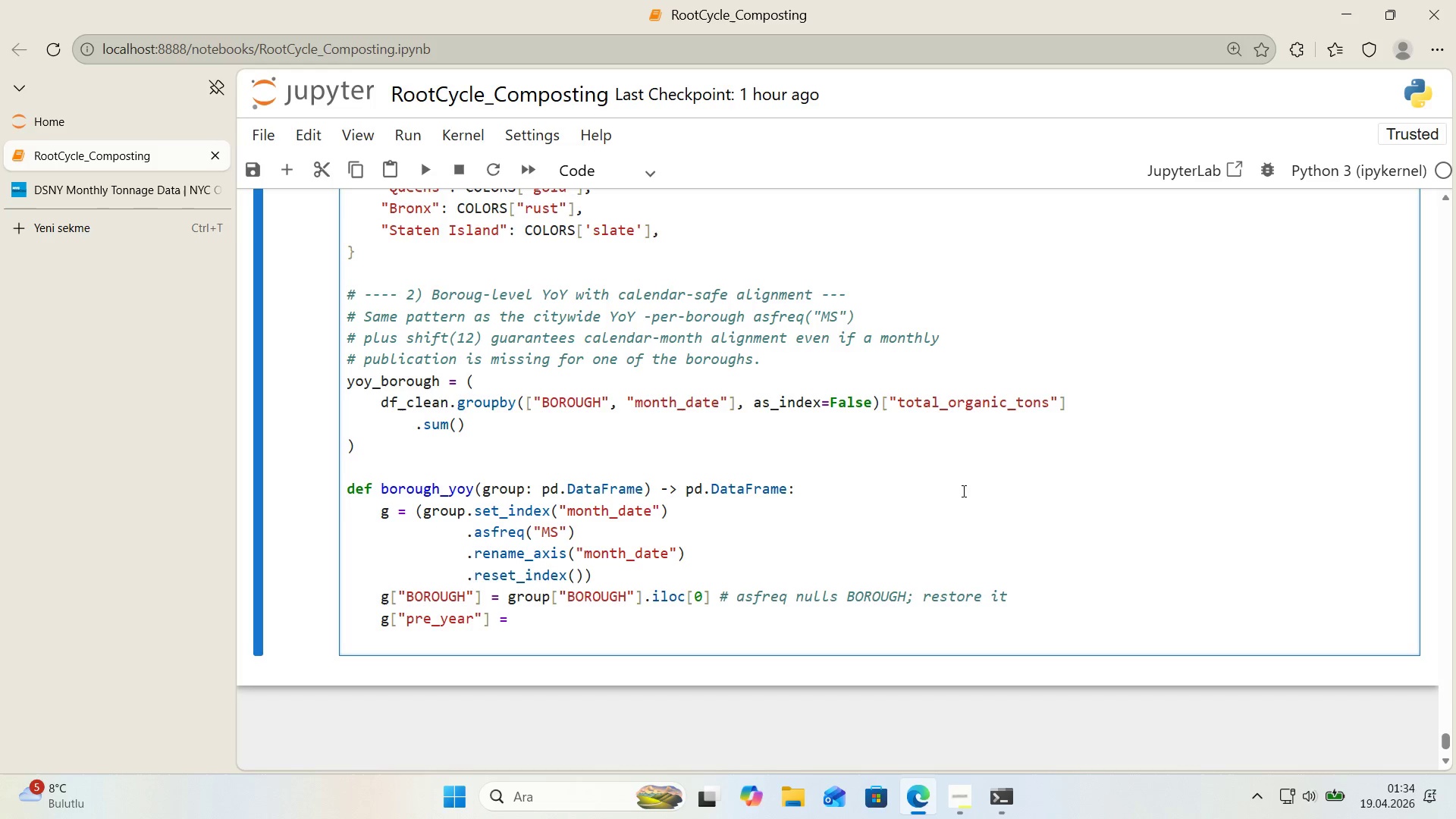 
key(G)
 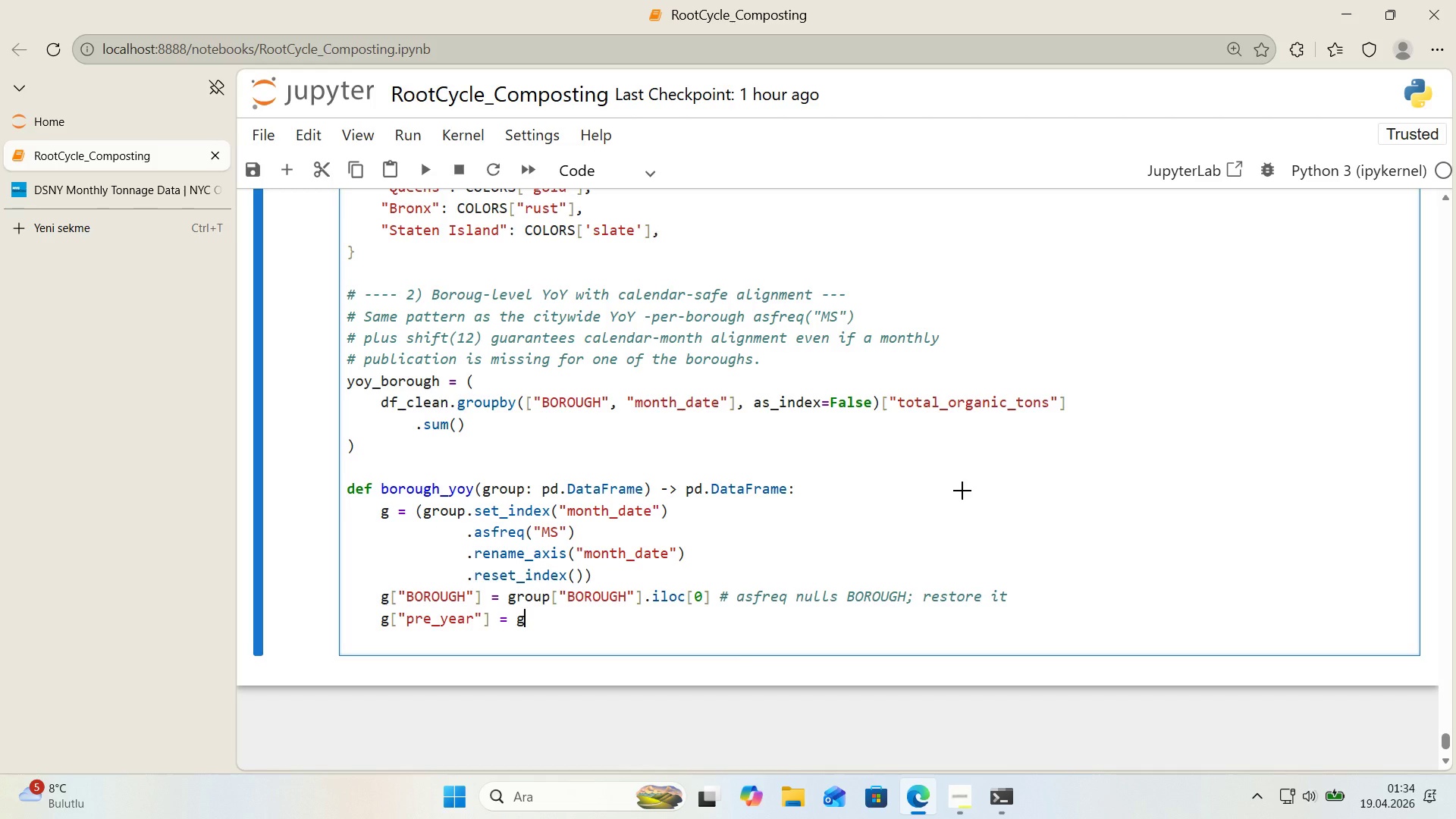 
key(Alt+Control+8)
 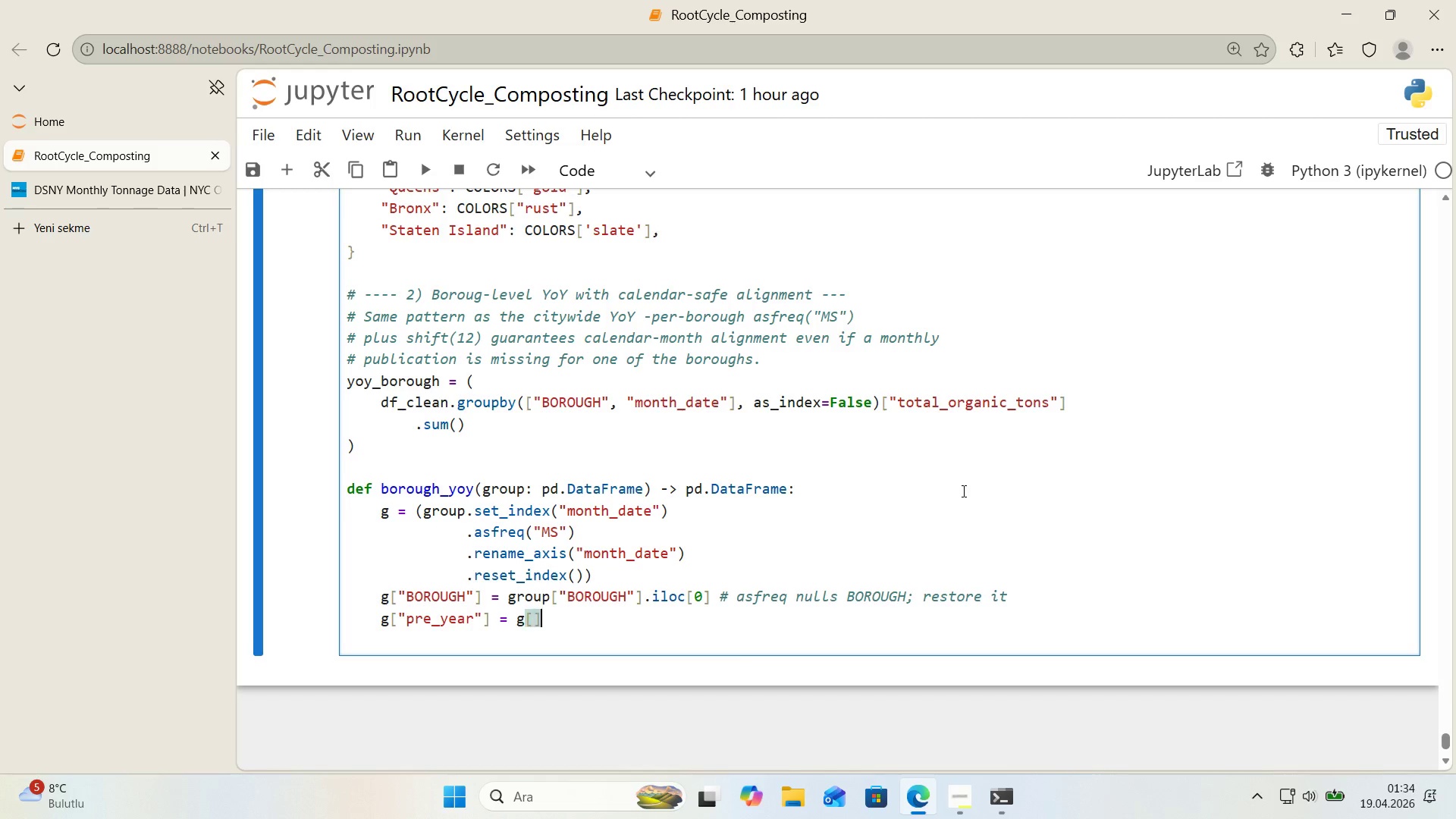 
key(Alt+Control+9)
 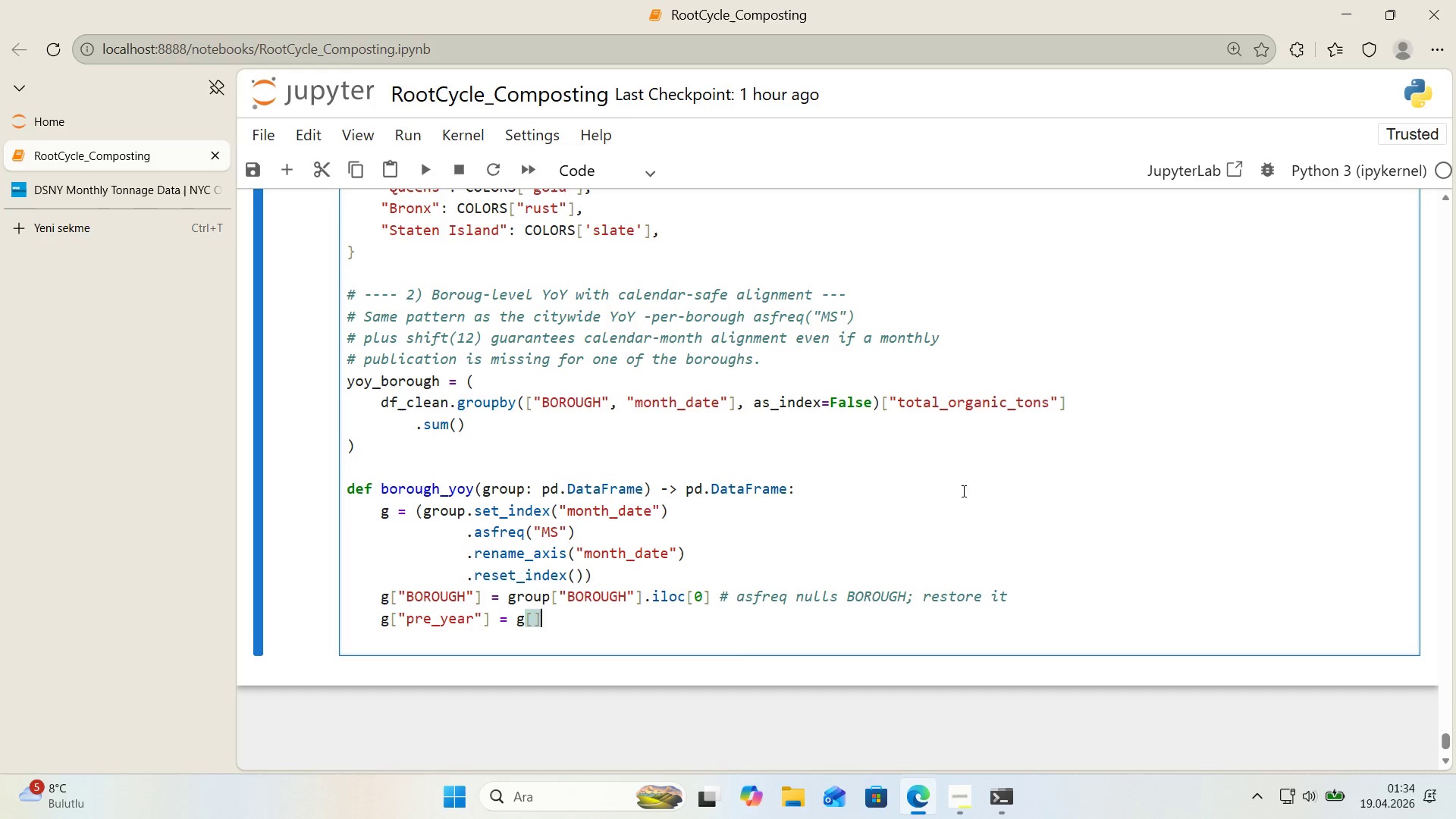 
key(ArrowLeft)
 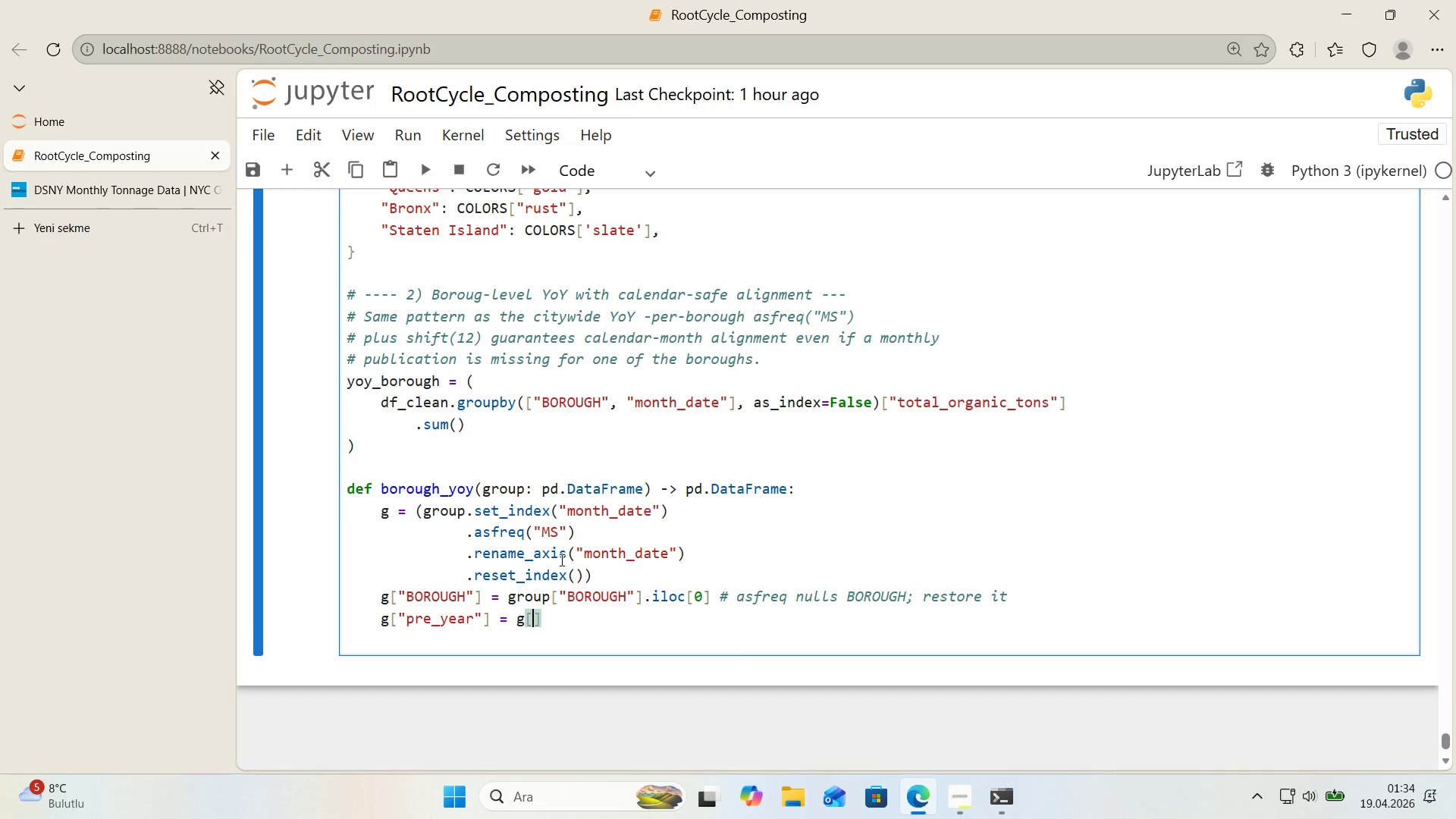 
left_click_drag(start_coordinate=[567, 601], to_coordinate=[562, 600])
 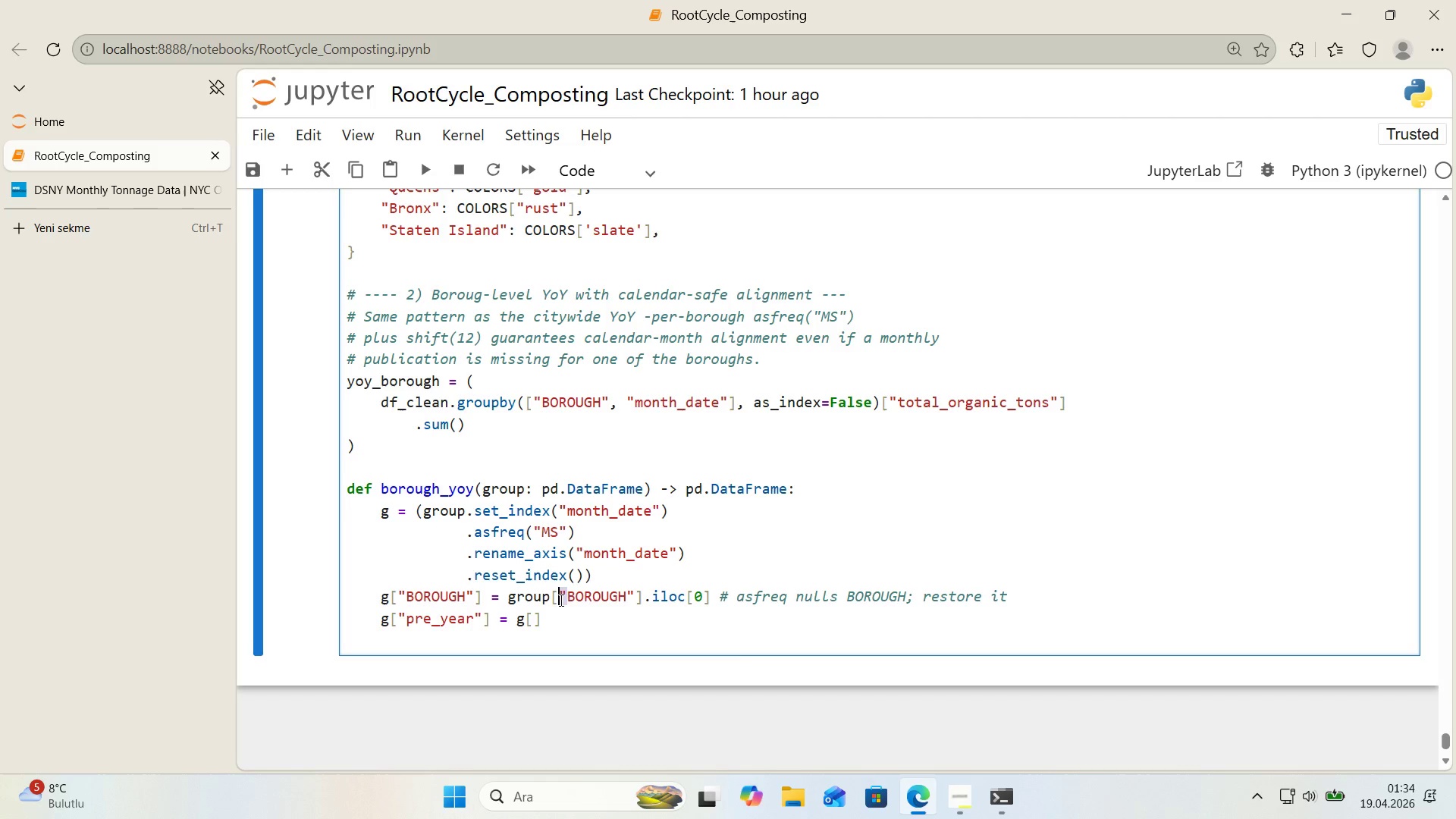 
key(Control+ControlLeft)
 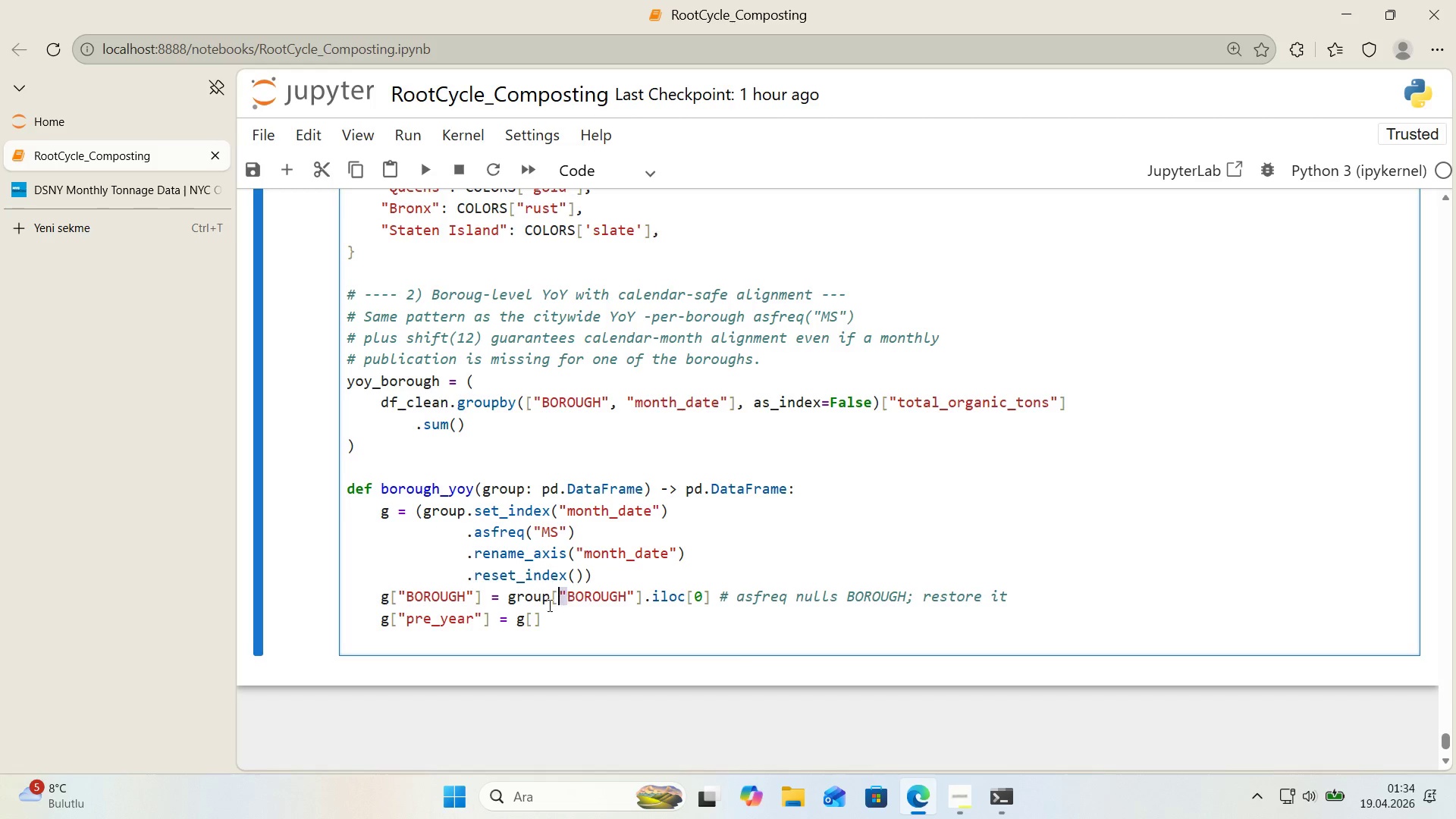 
key(Control+C)
 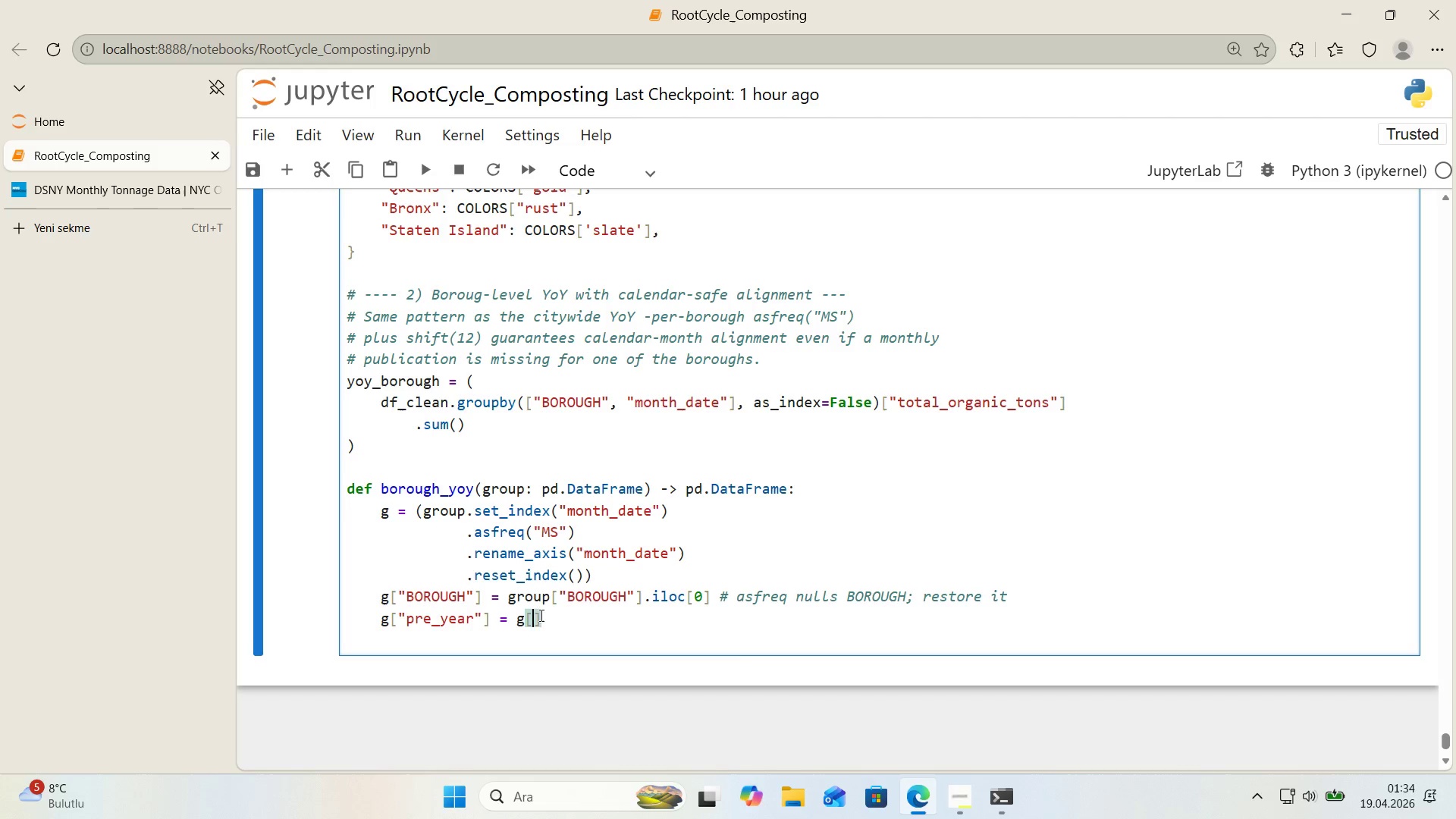 
key(Control+V)
 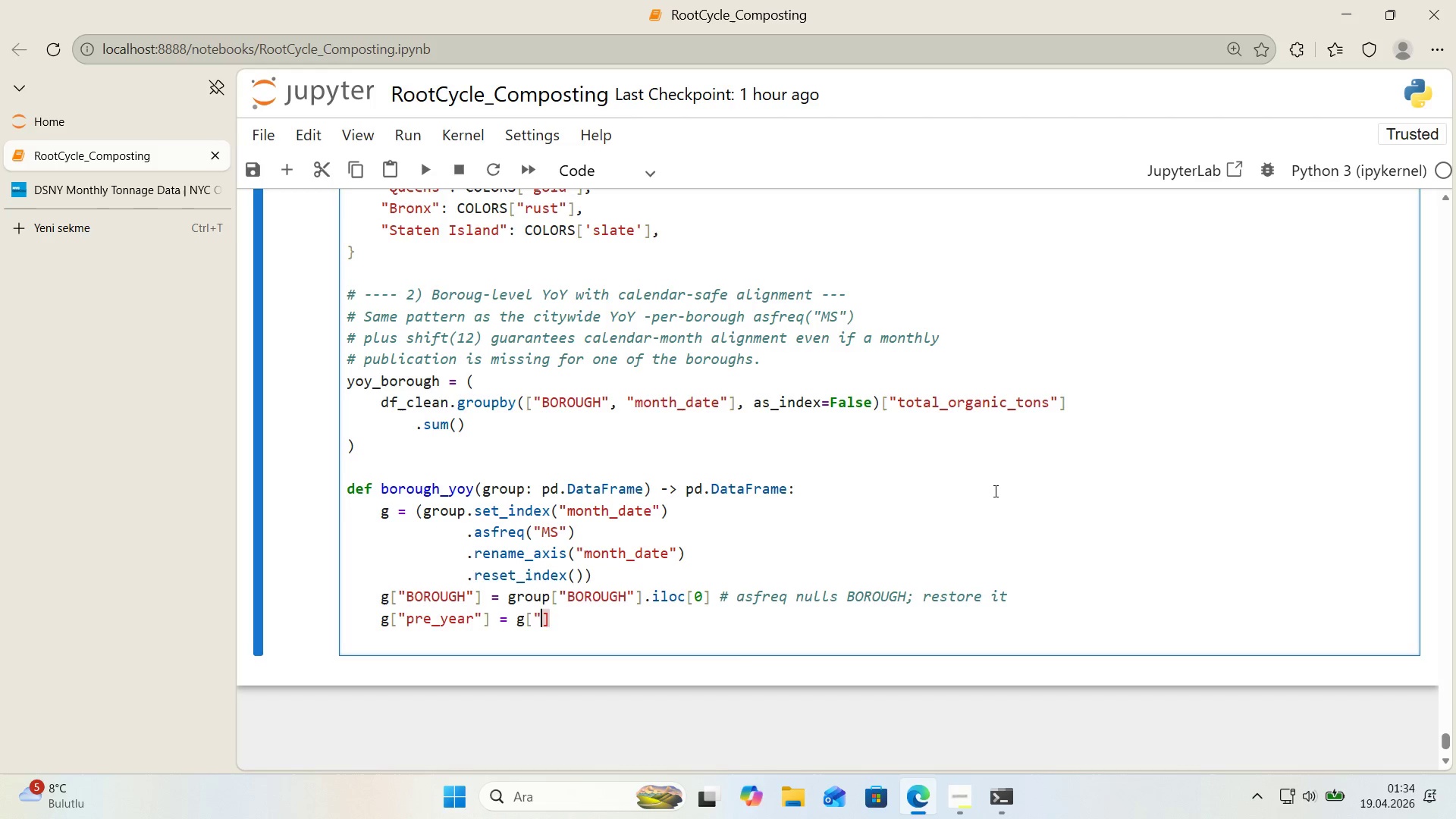 
key(Control+V)
 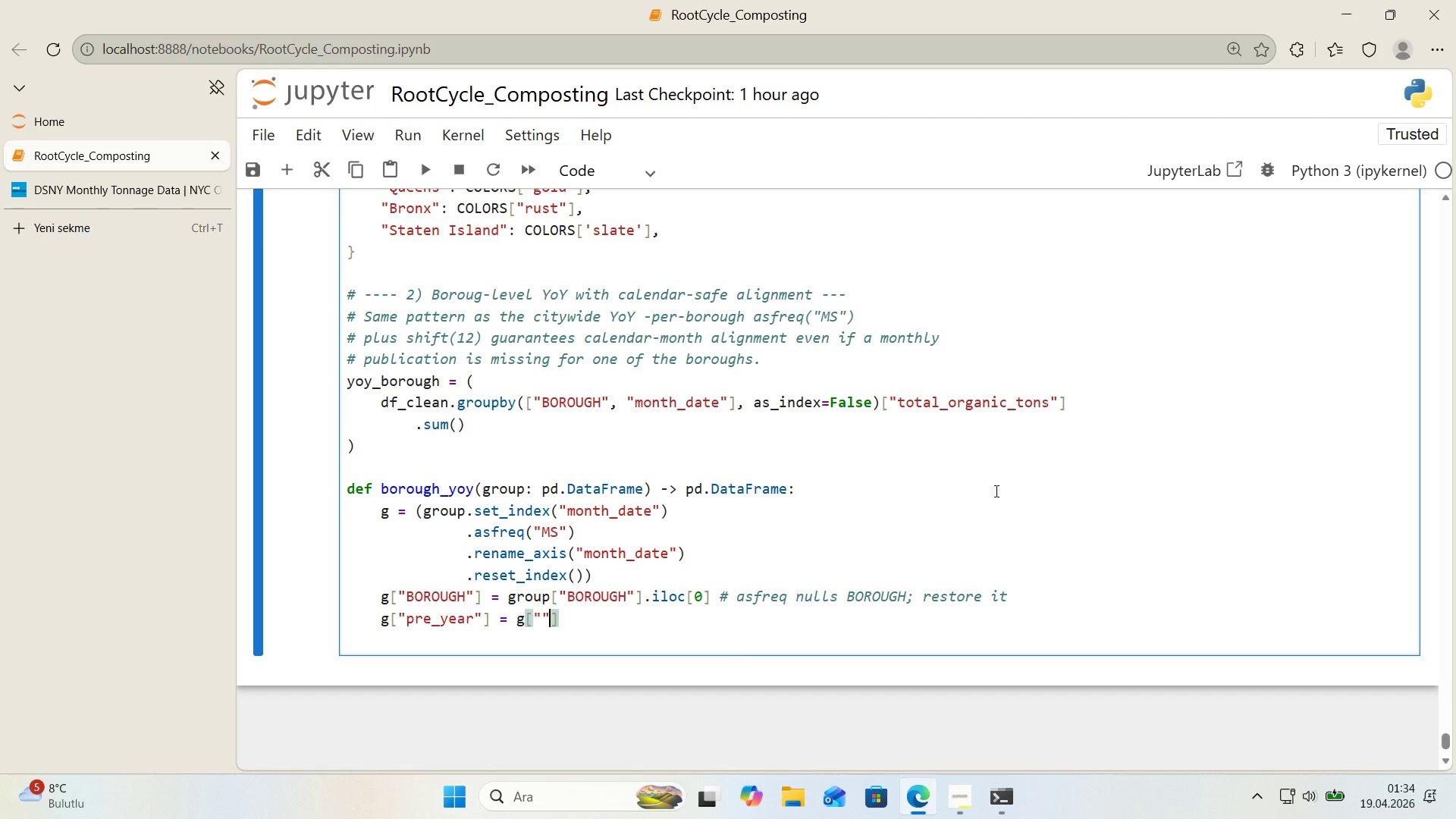 
key(ArrowLeft)
 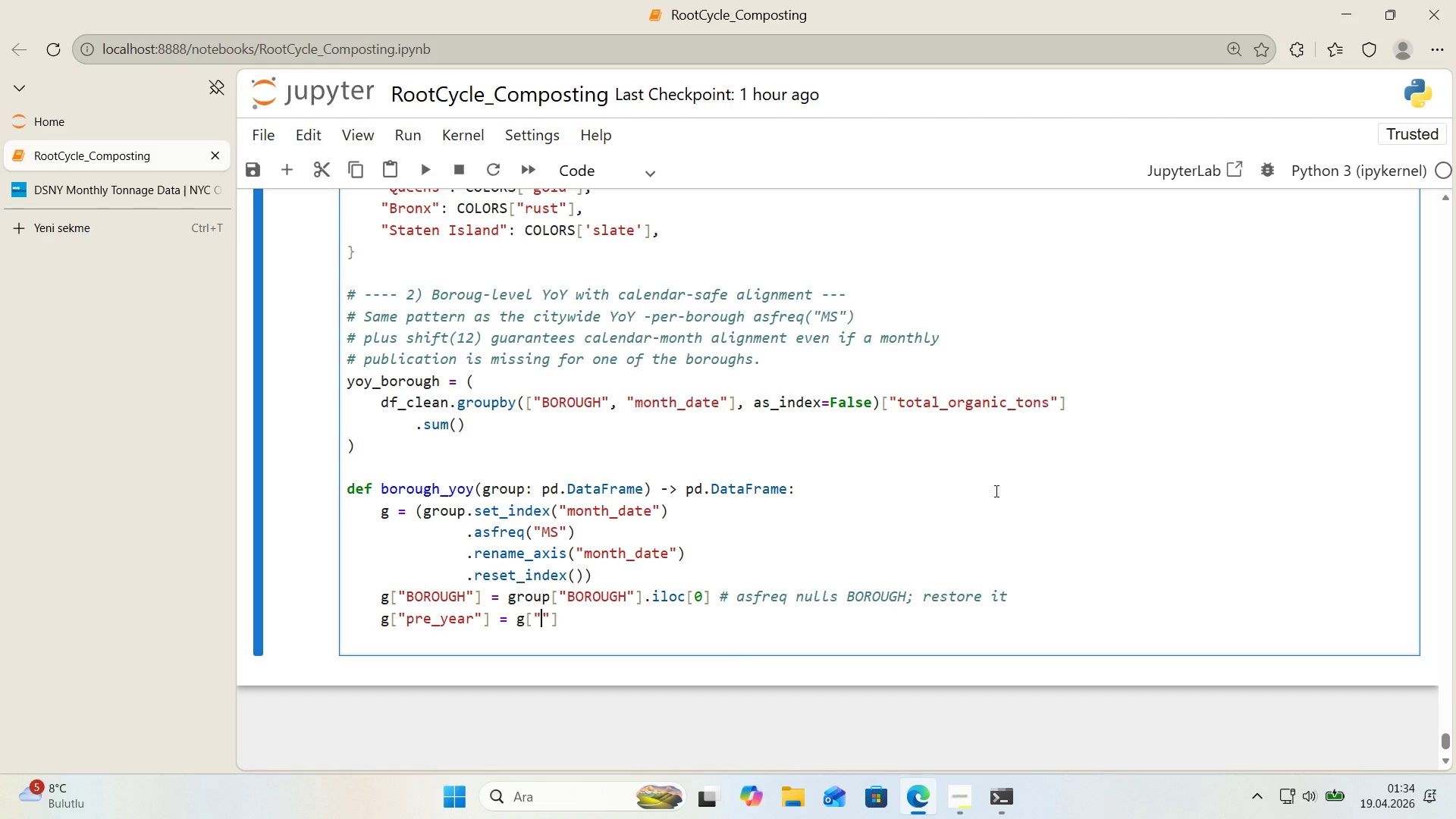 
type(total_organ'c_tons)
 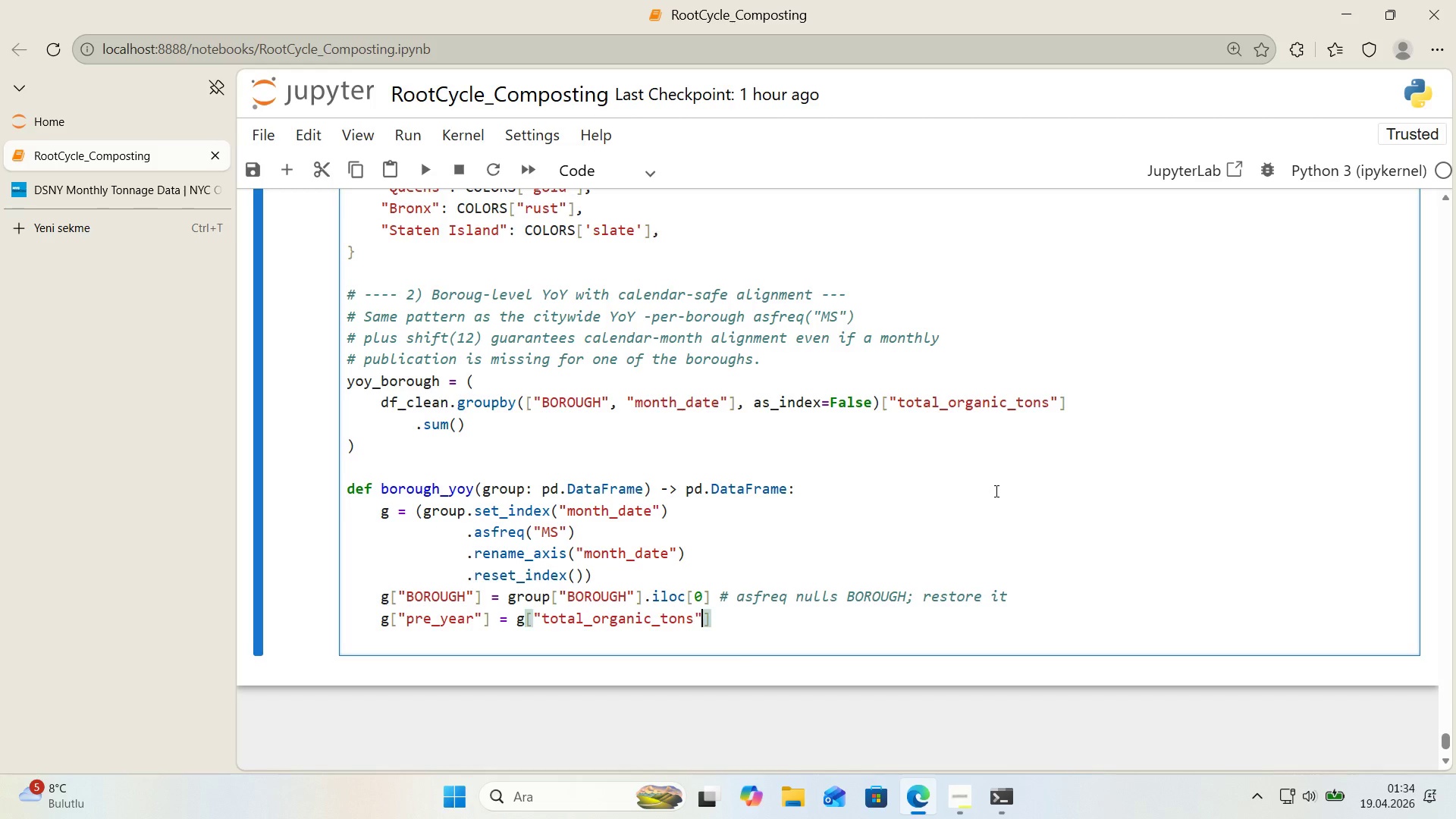 
key(ArrowRight)
 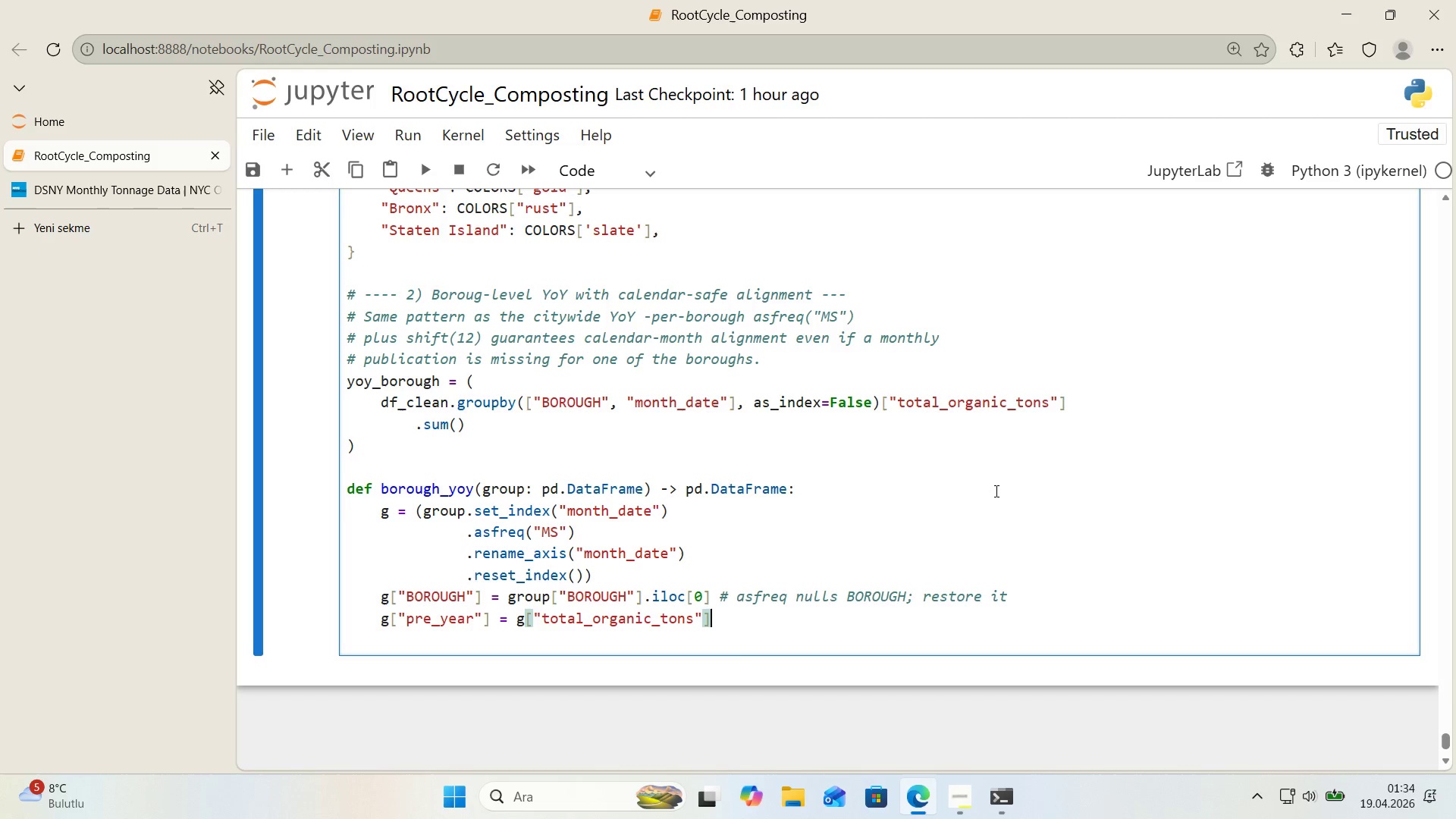 
key(ArrowRight)
 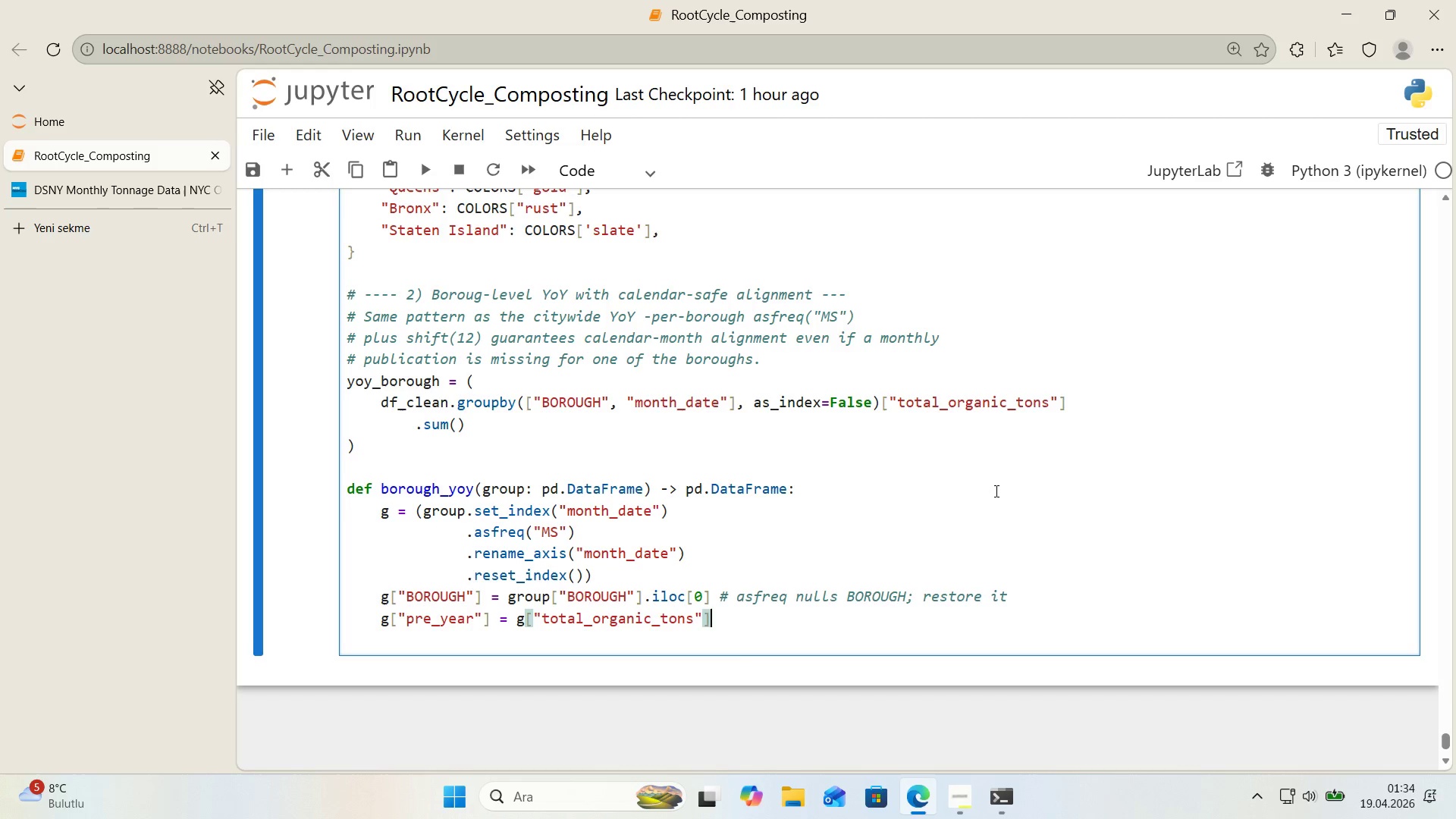 
type(.sh'ft*()
 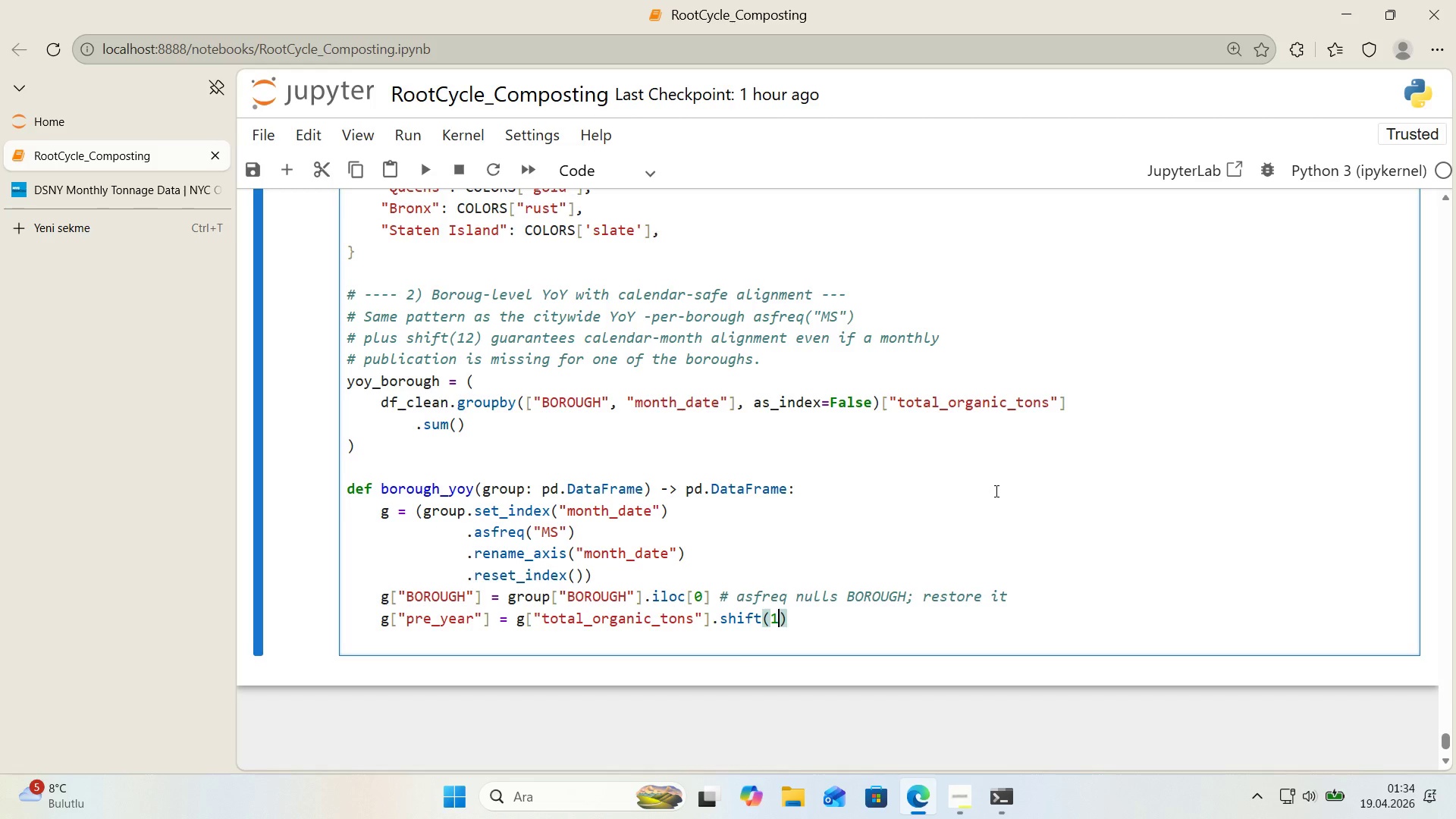 
 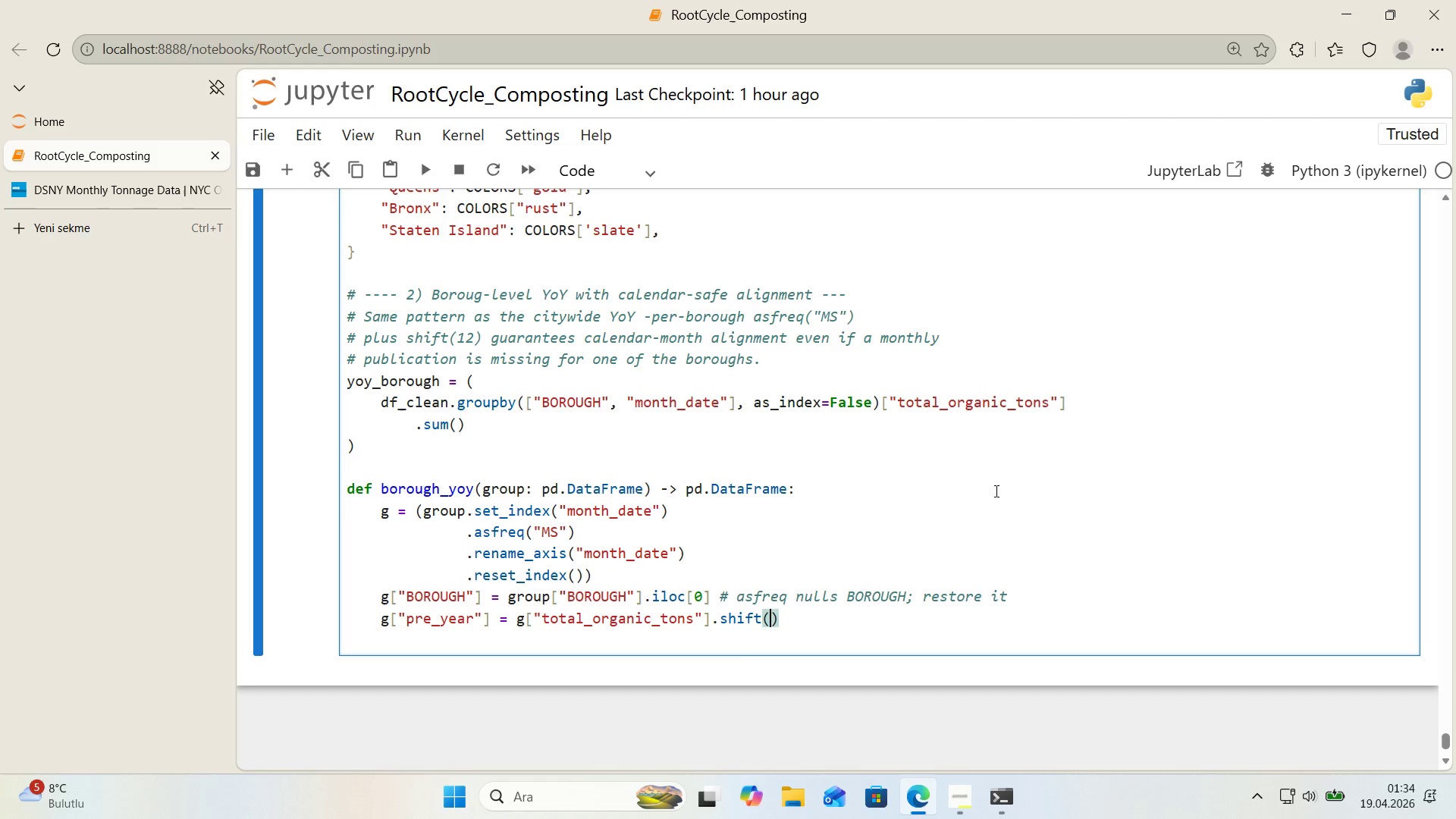 
key(ArrowLeft)
 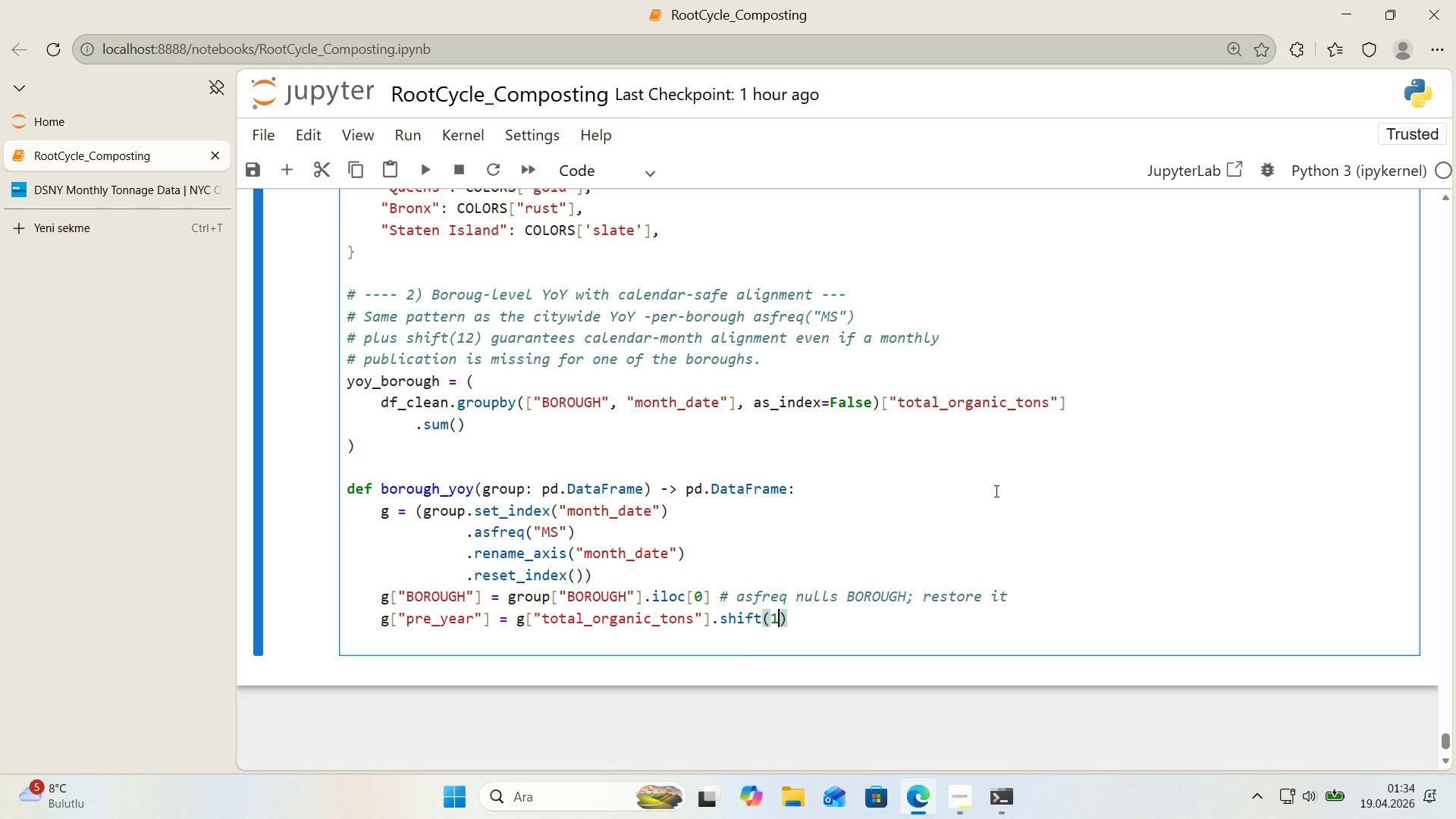 
type(12)
 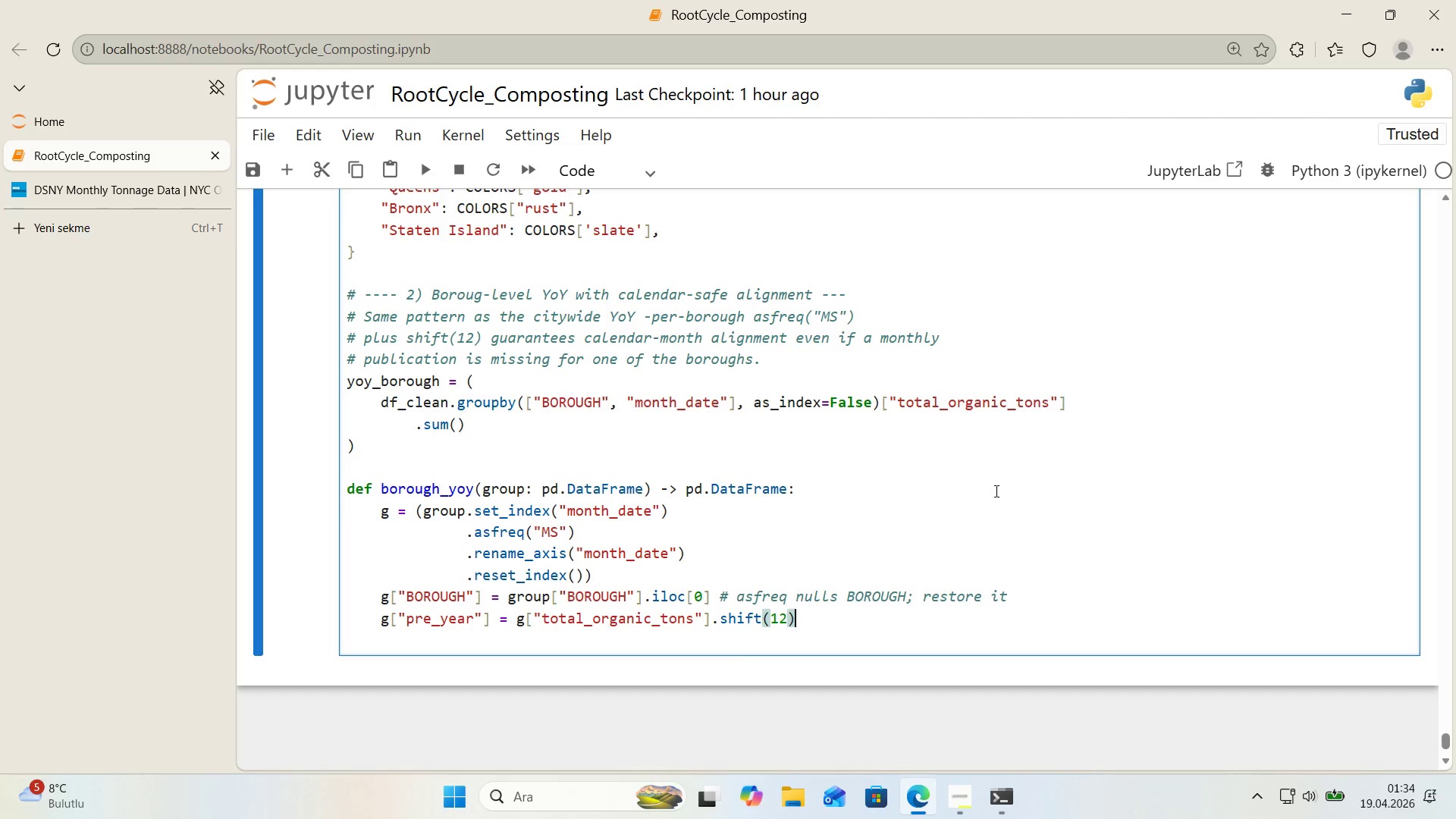 
key(ArrowRight)
 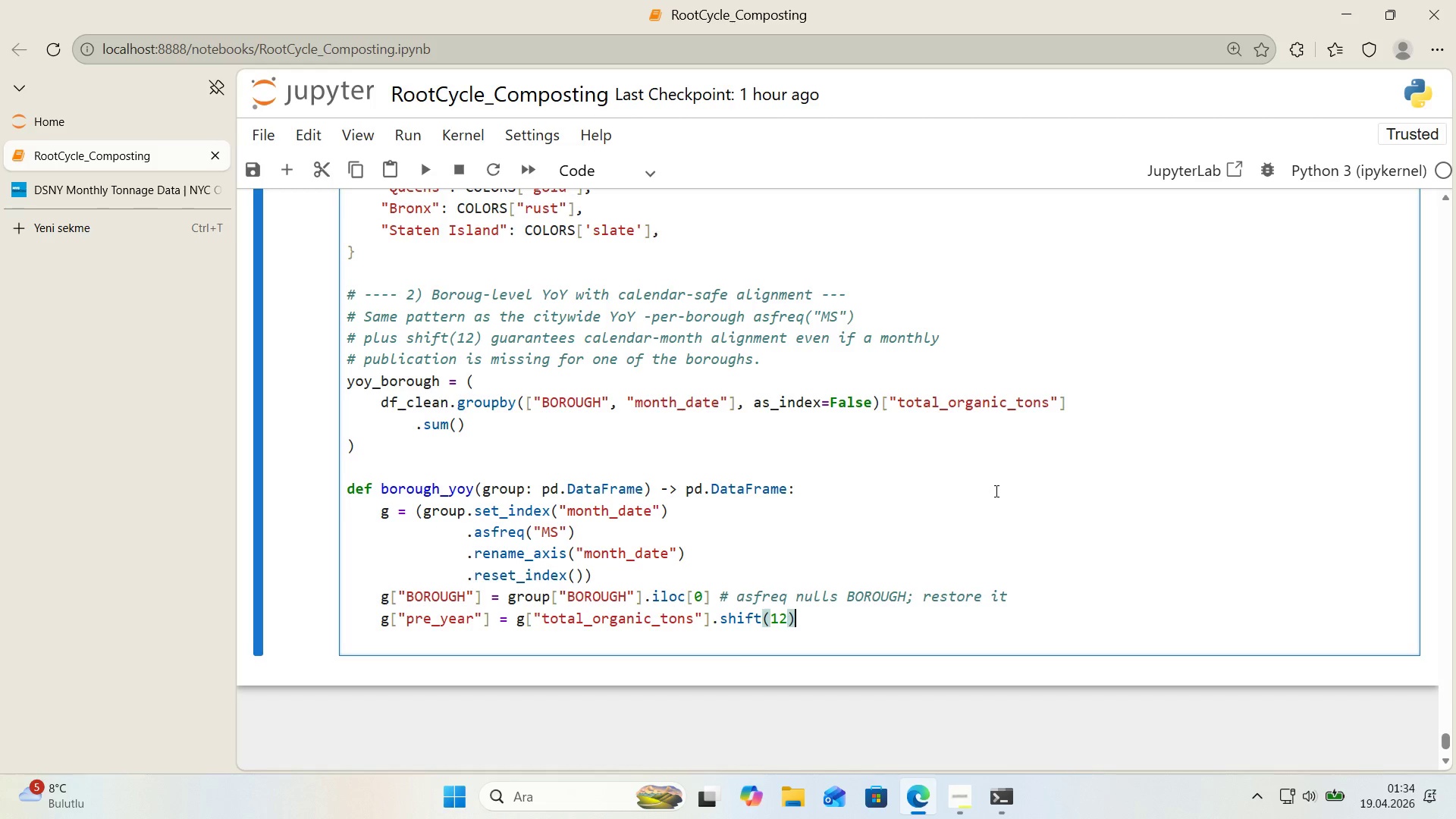 
key(Enter)
 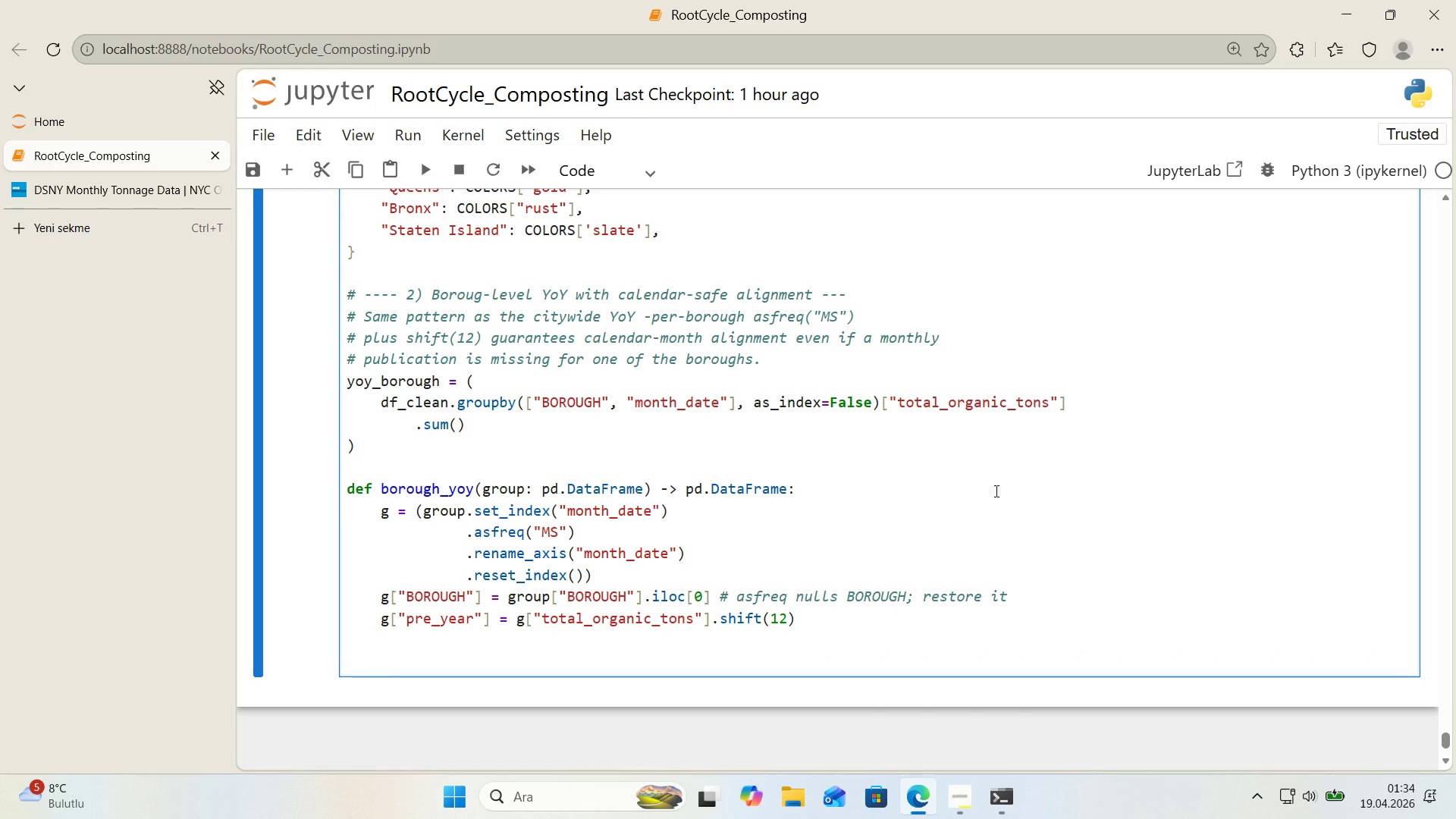 
type(prev ) g)
 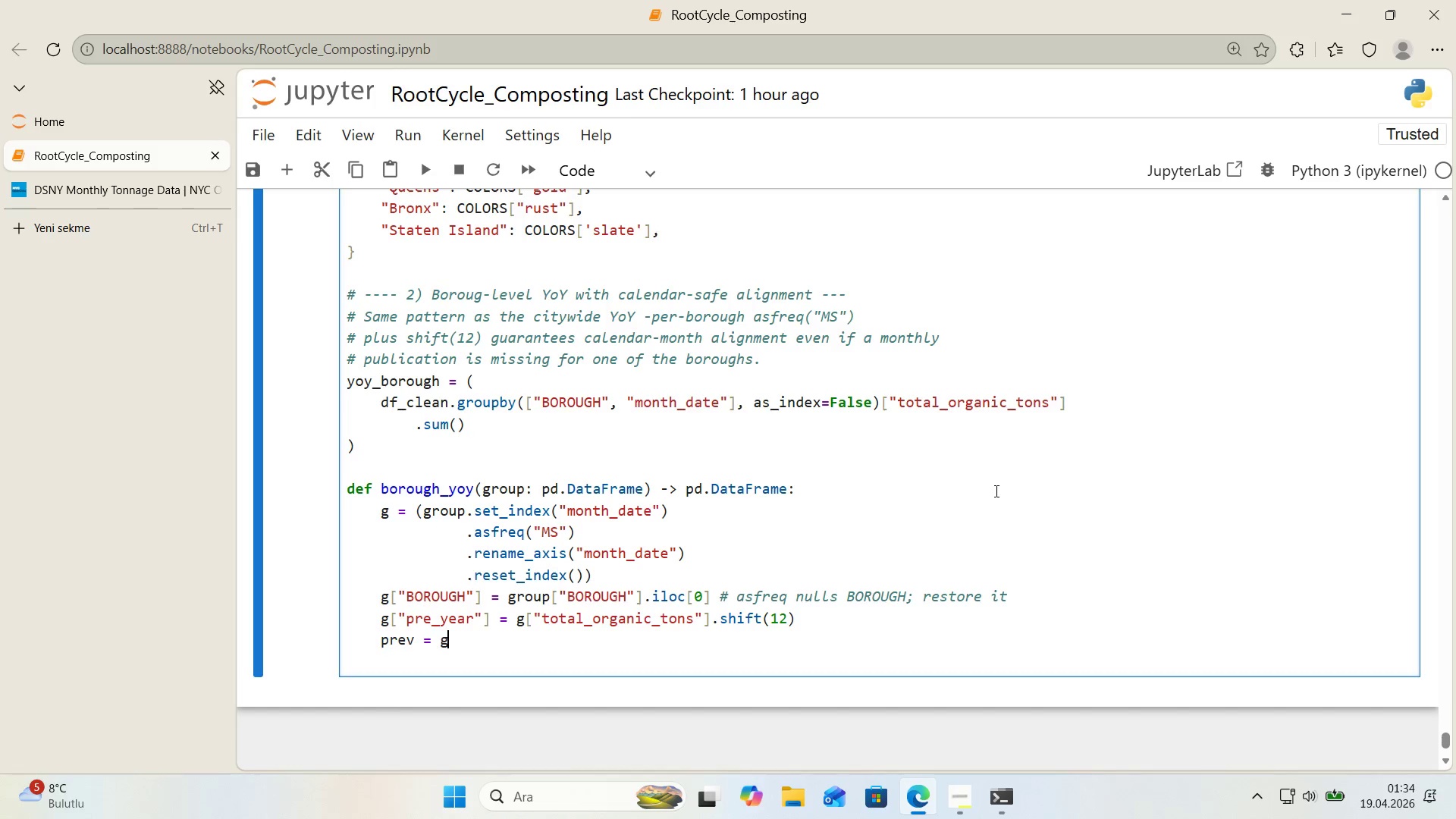 
key(Alt+Control+8)
 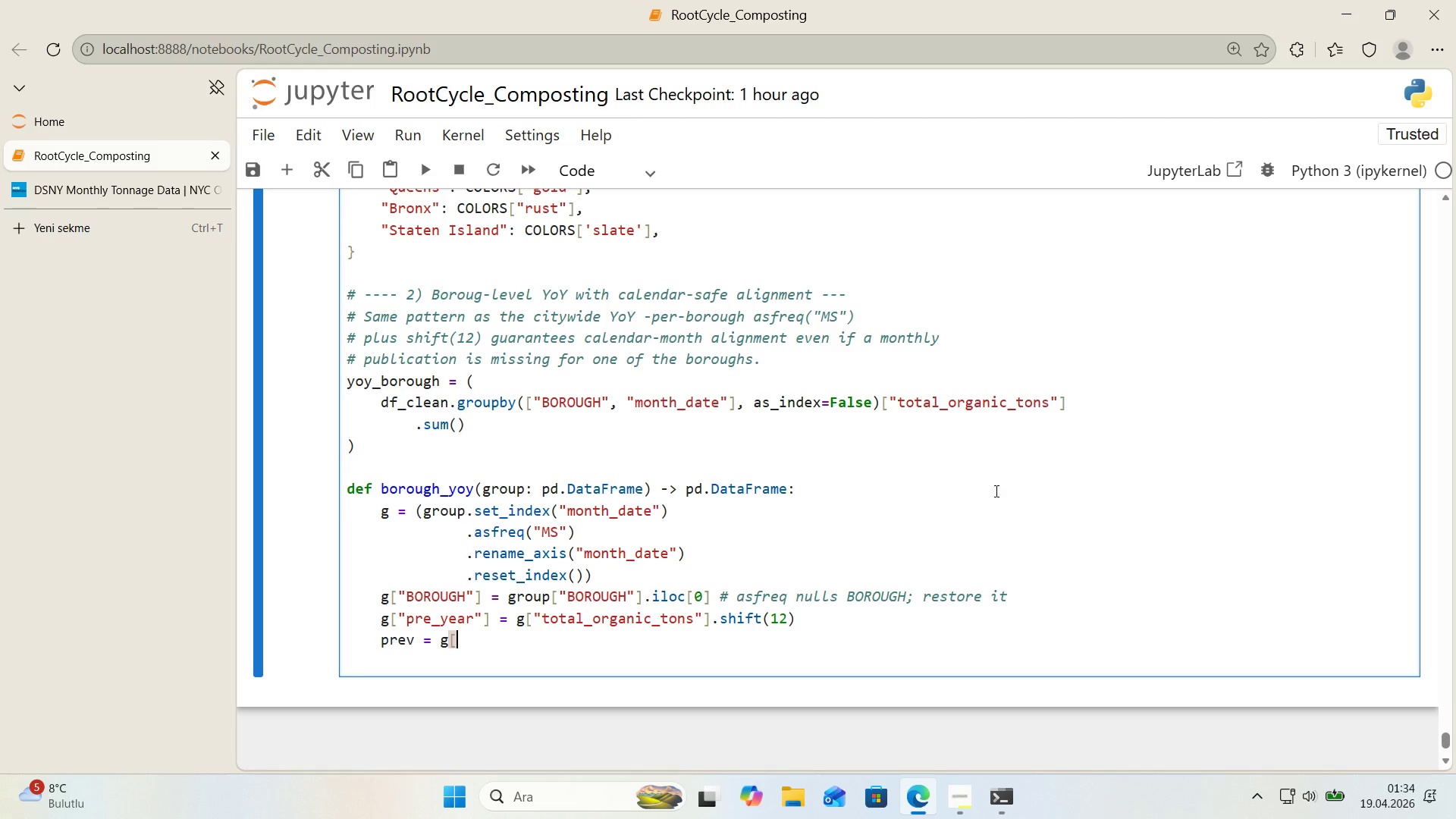 
key(Alt+Control+9)
 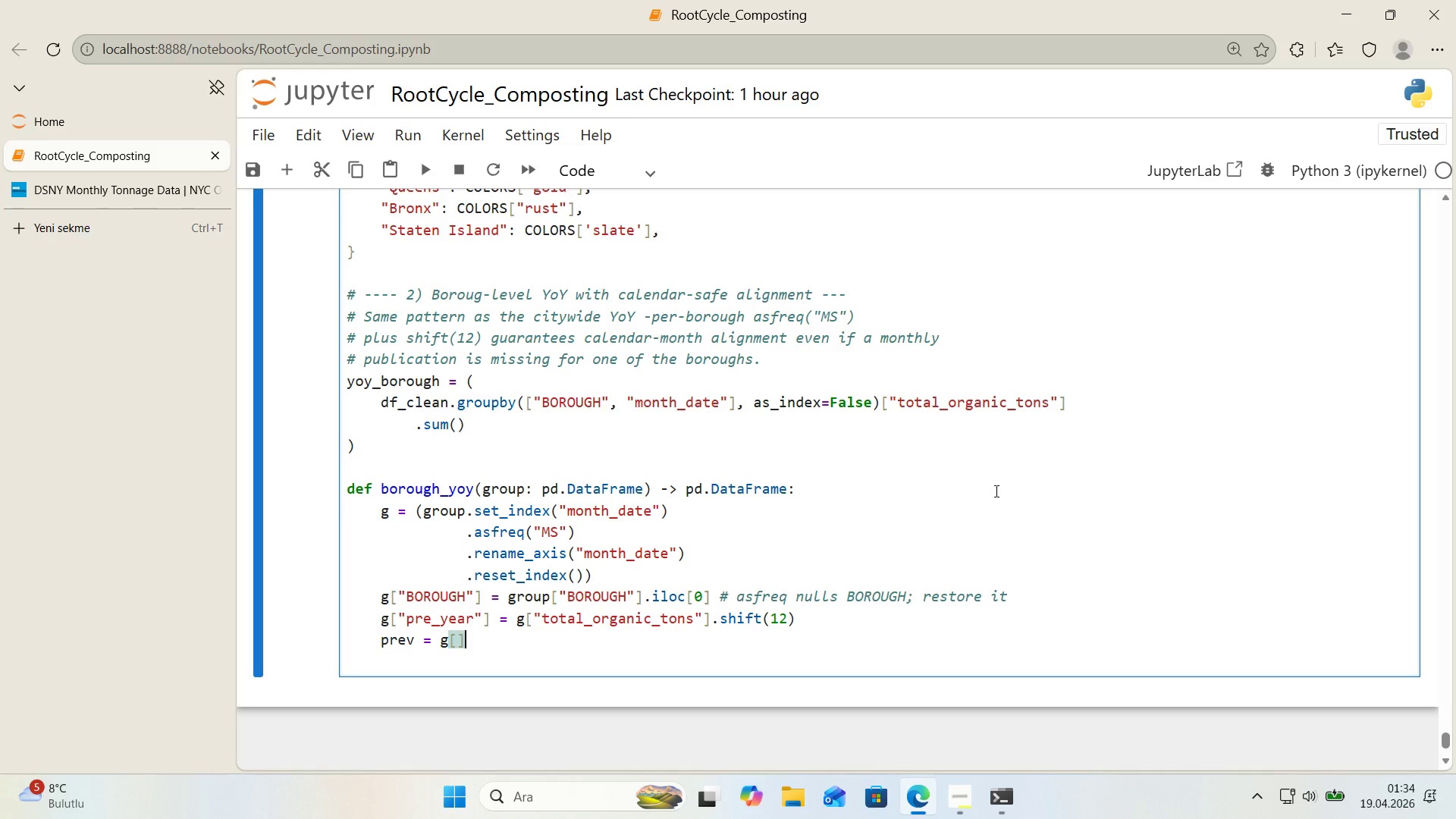 
key(ArrowLeft)
 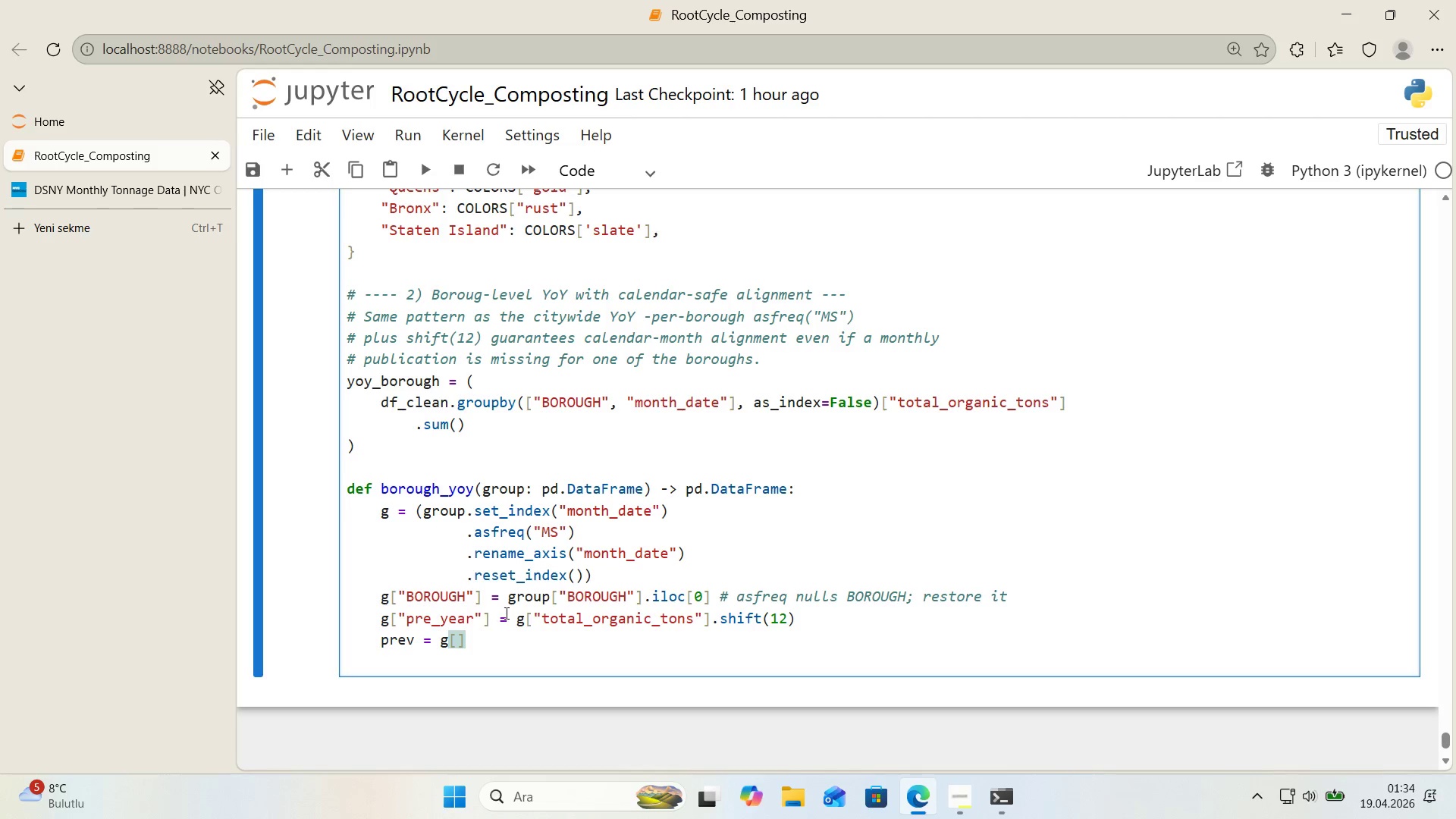 
key(Control+ControlLeft)
 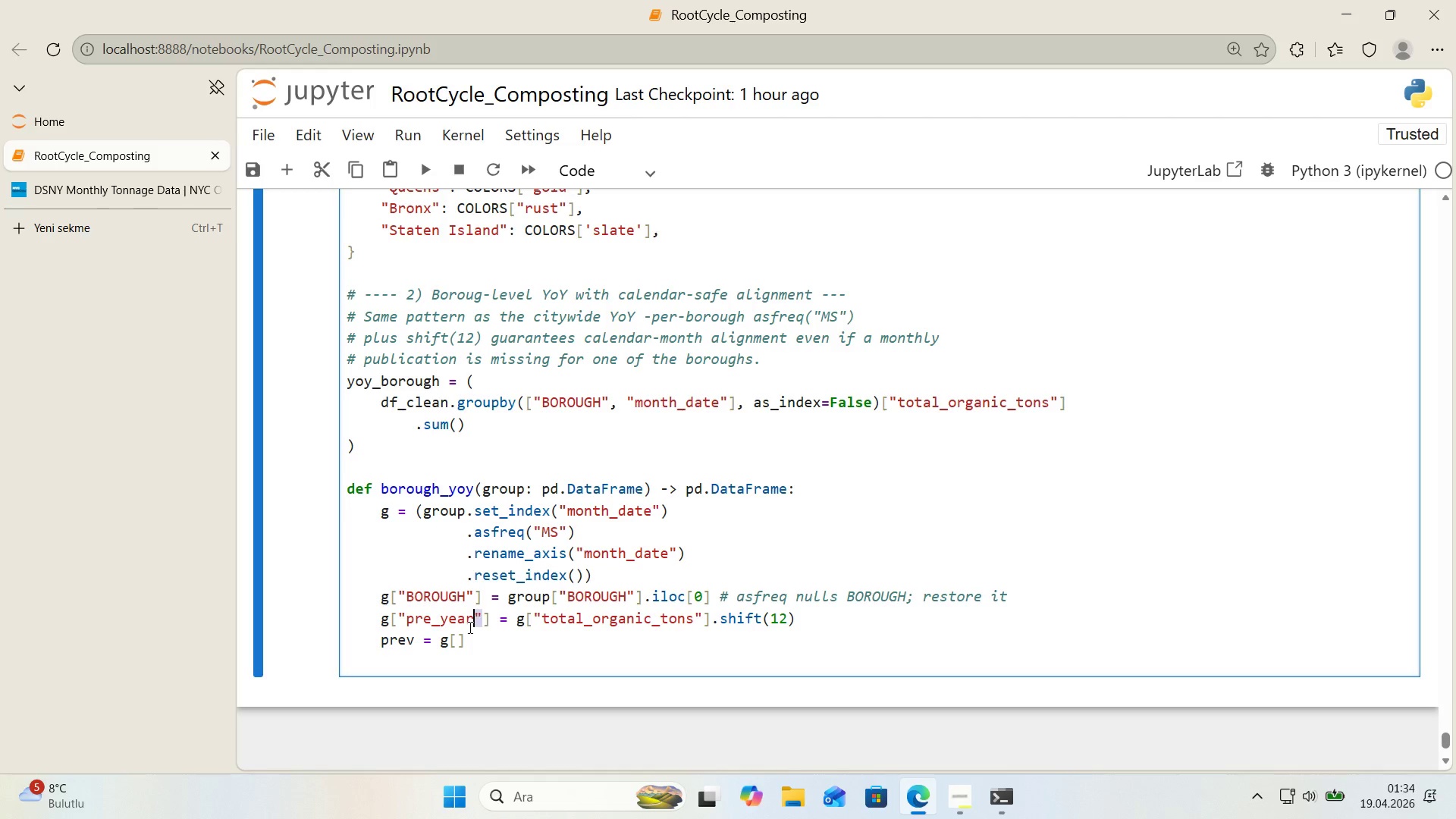 
key(Control+C)
 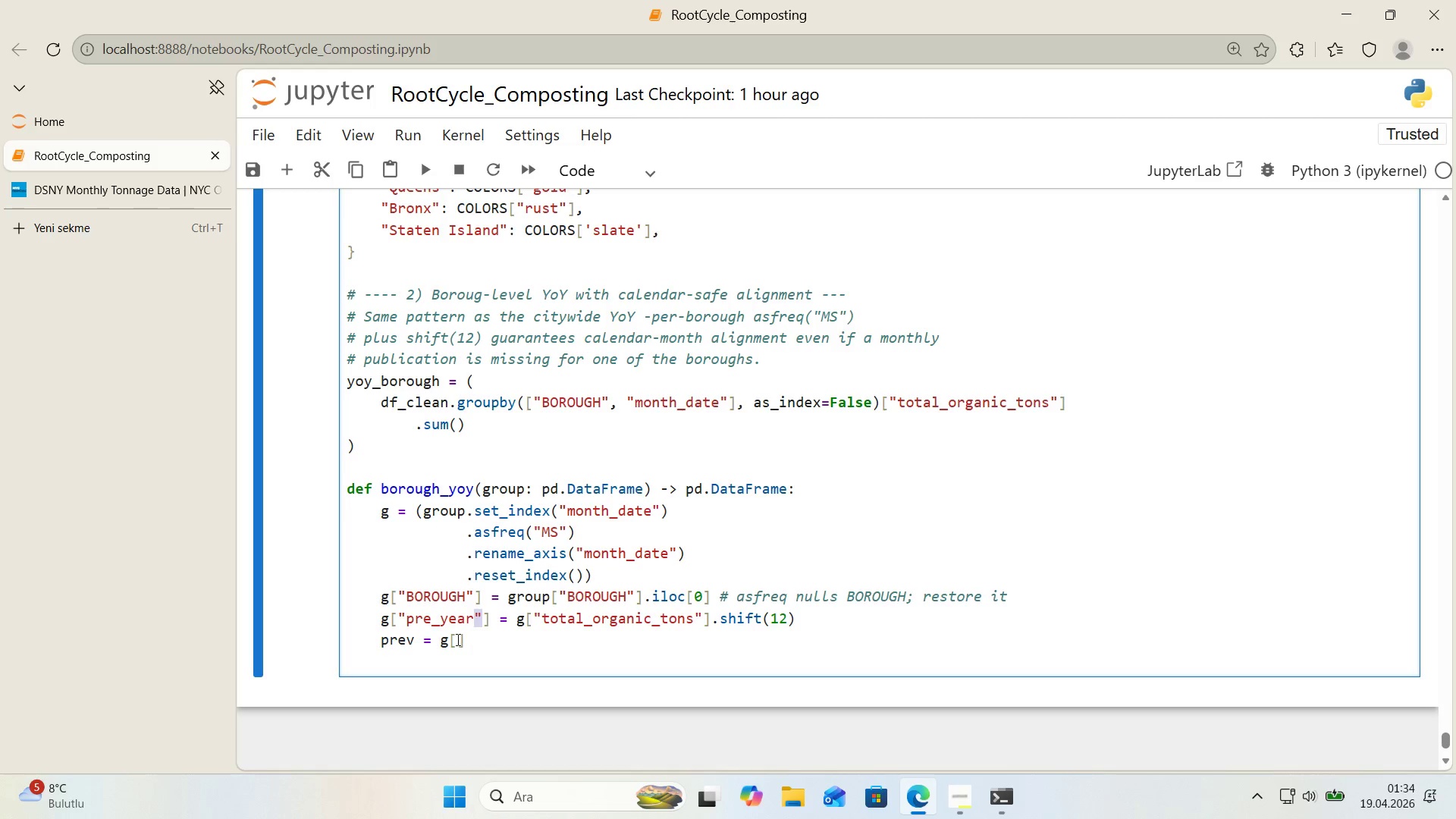 
left_click([454, 640])
 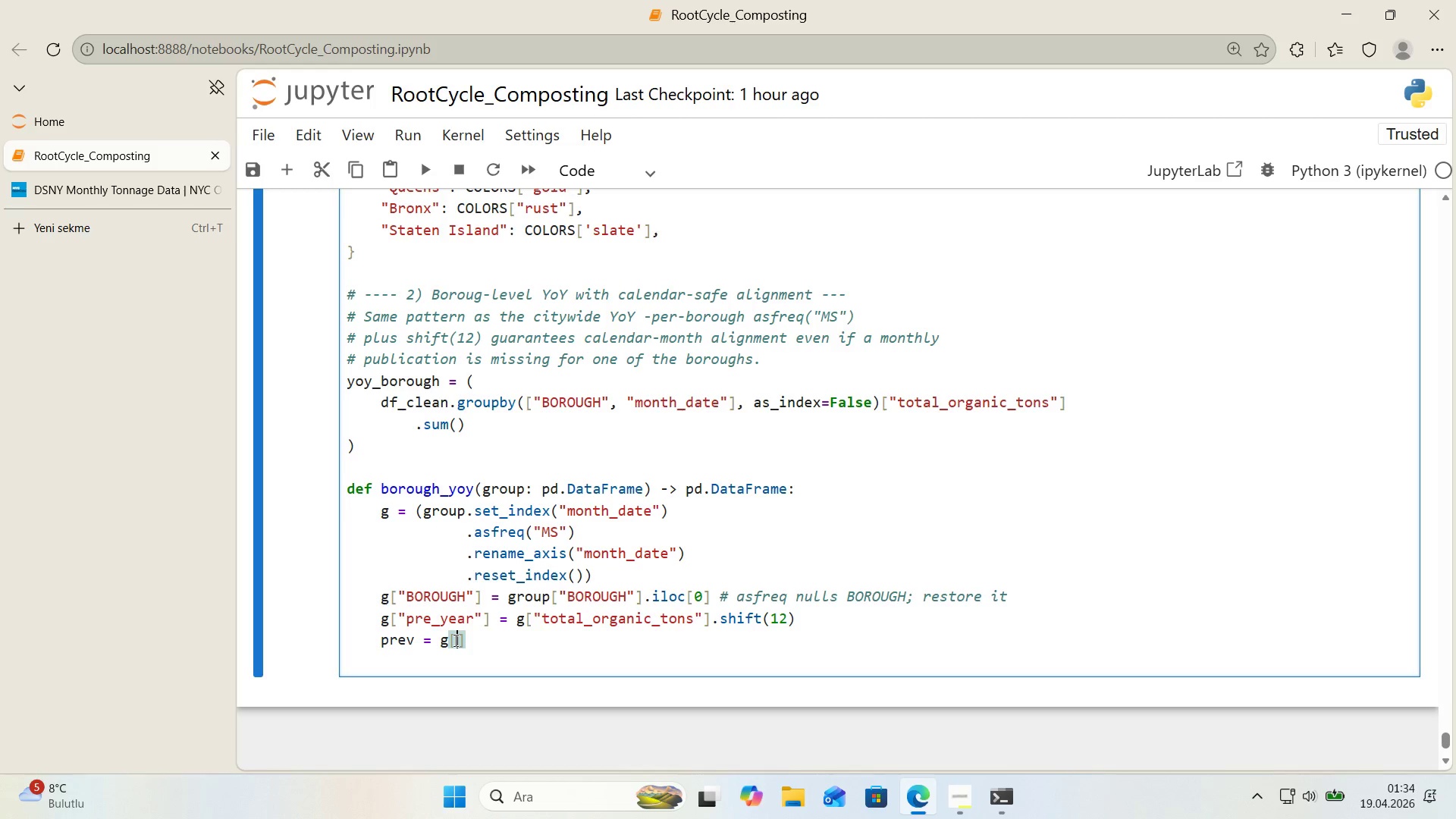 
key(Control+V)
 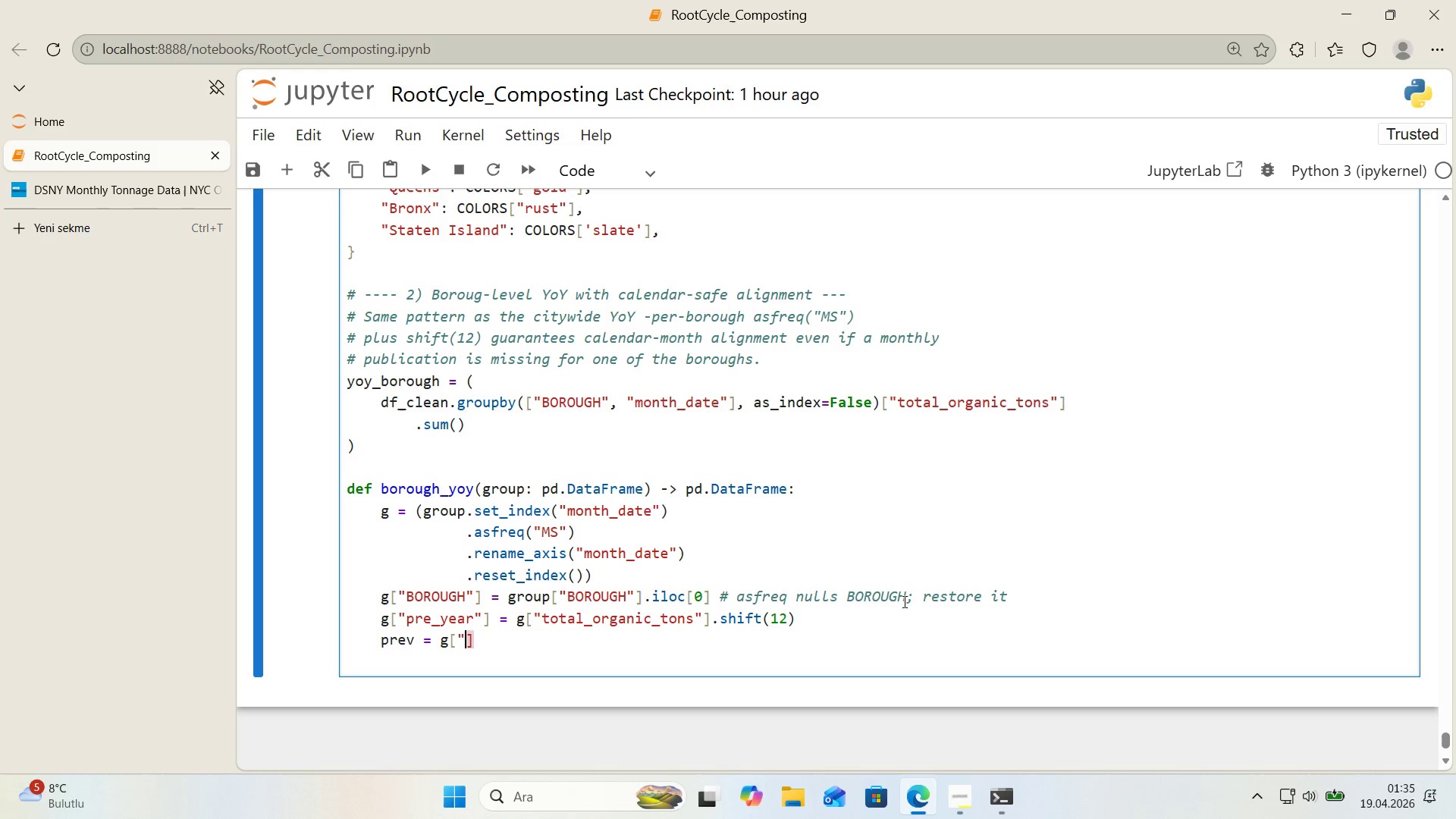 
key(Control+V)
 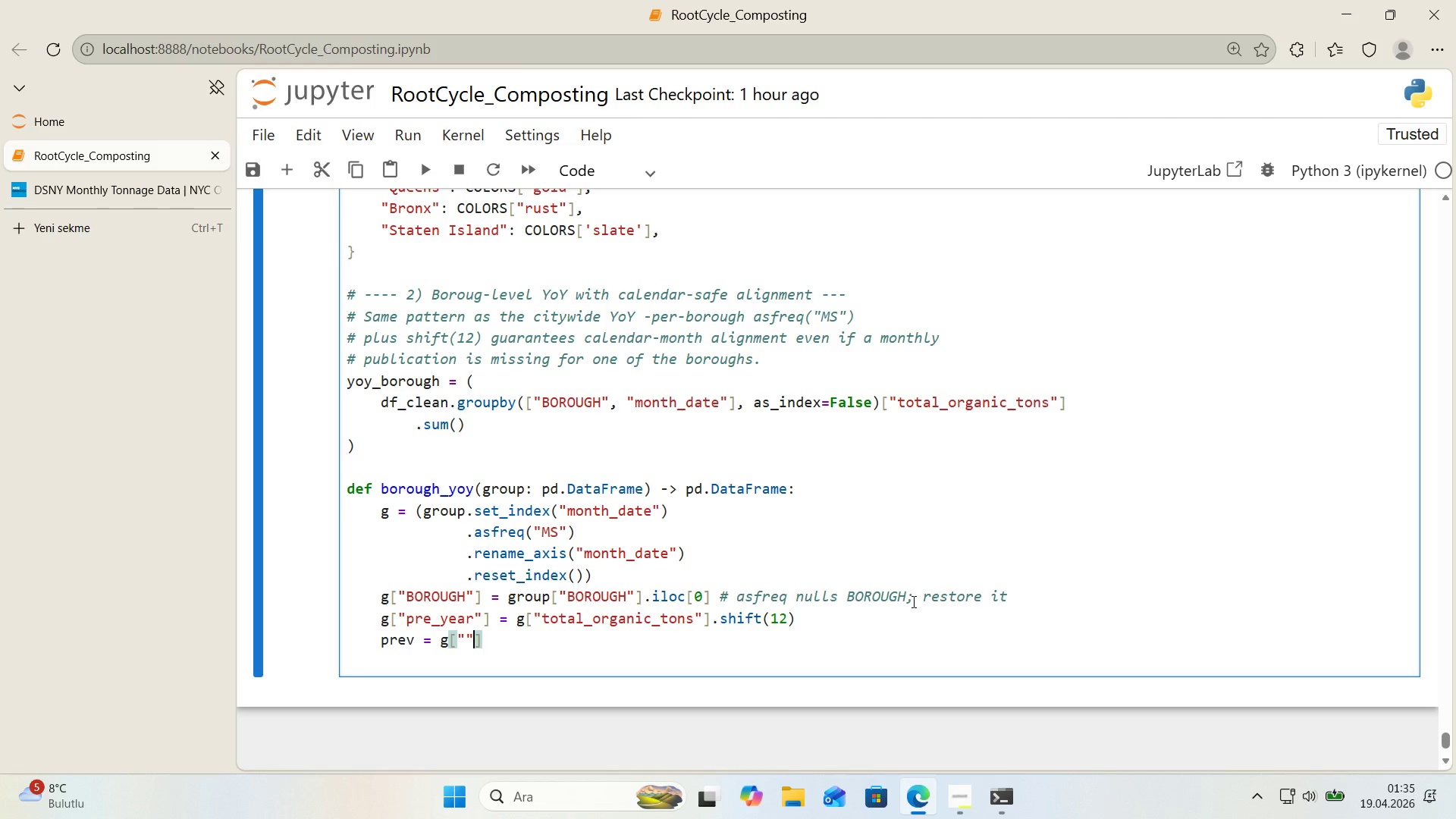 
key(ArrowLeft)
 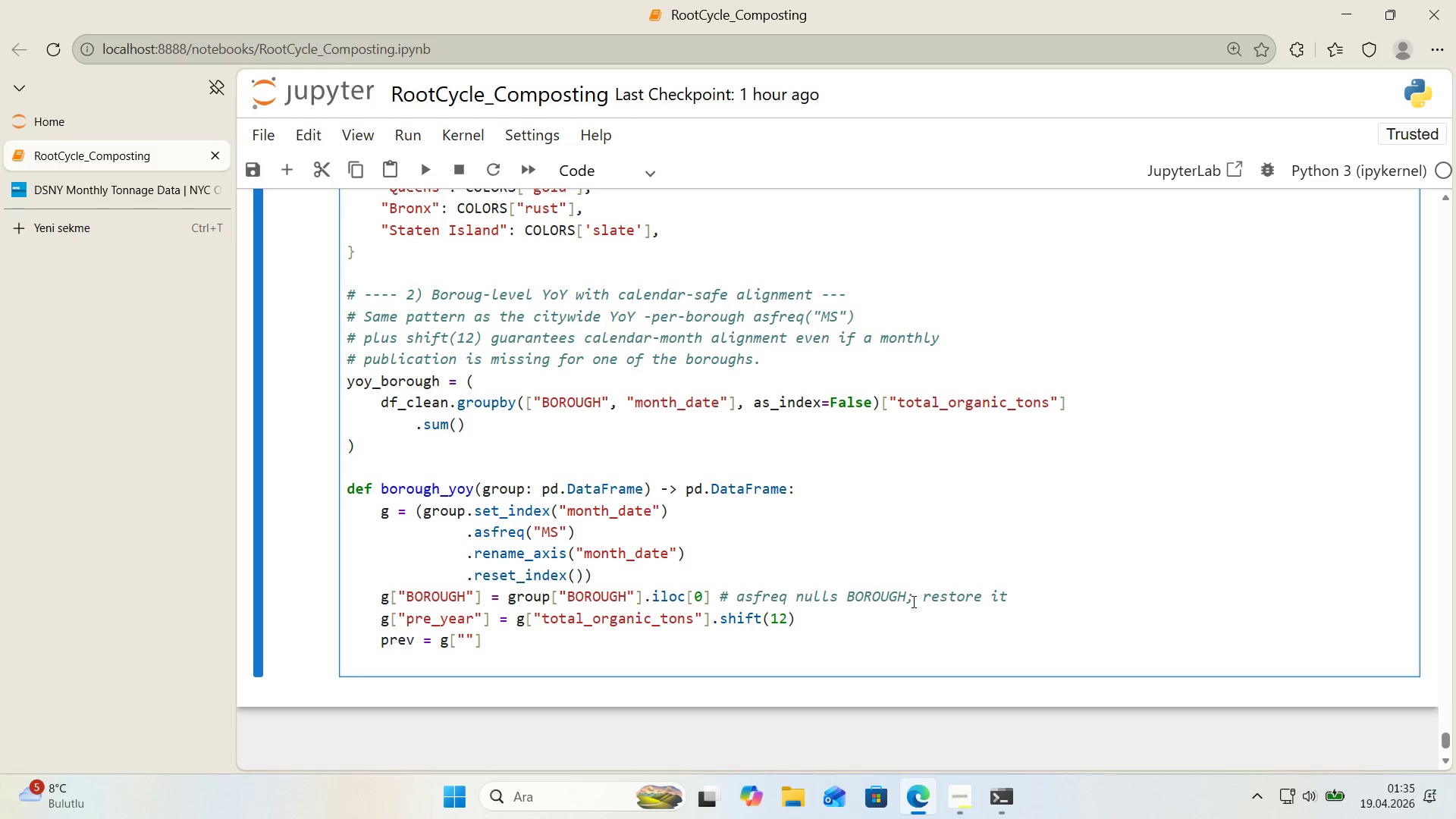 
type(prev_year)
 